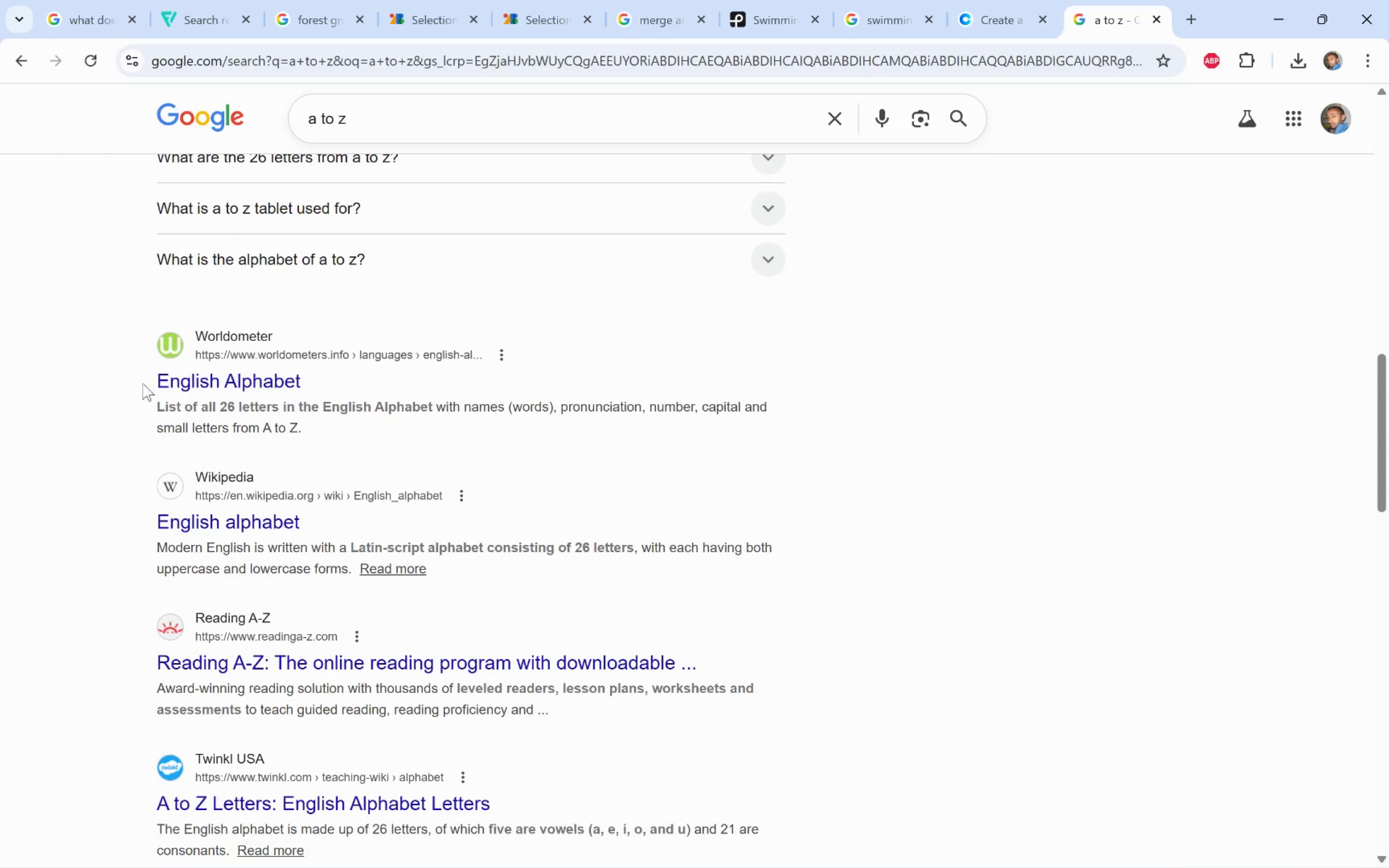 
left_click([231, 380])
 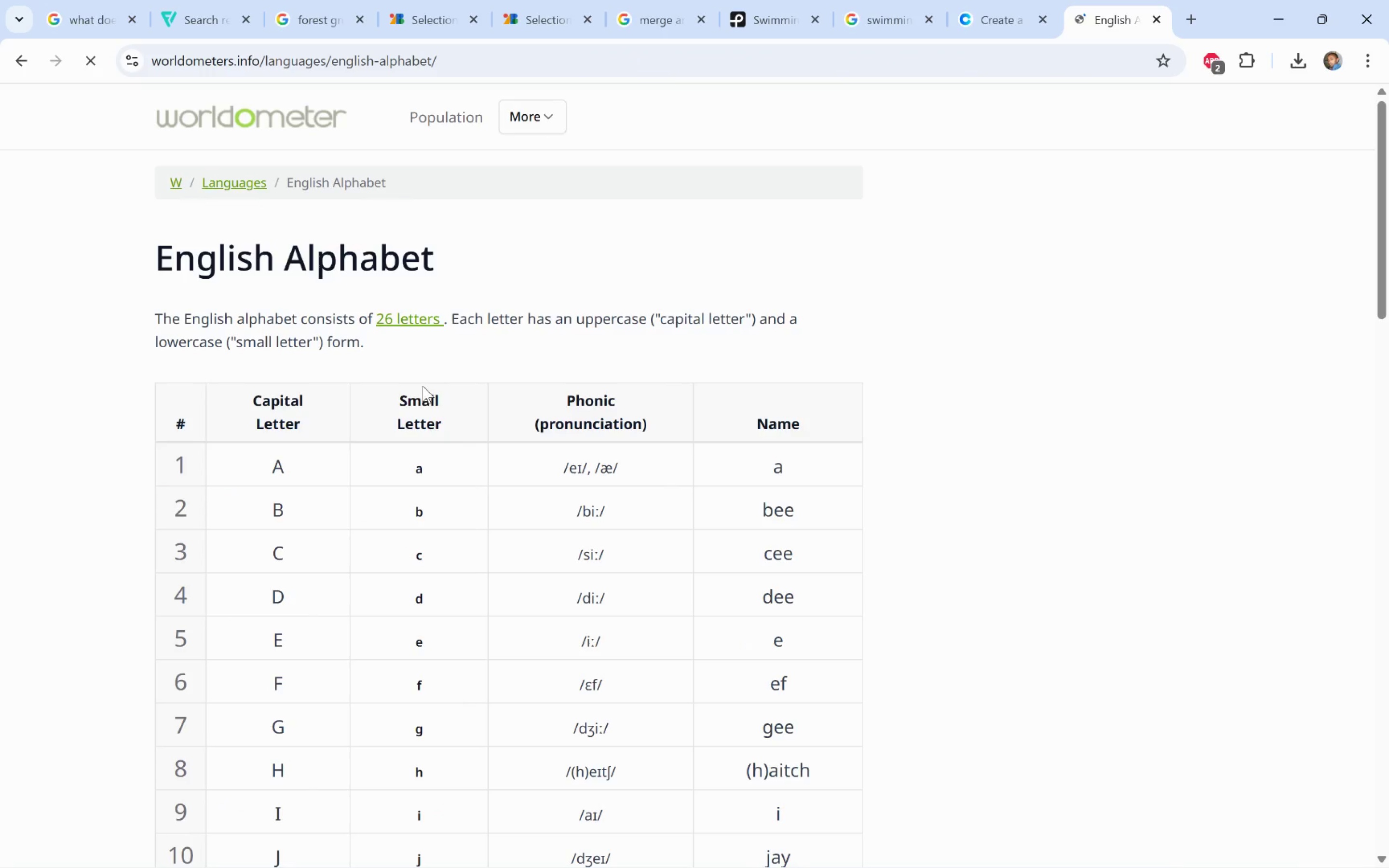 
scroll: coordinate [438, 422], scroll_direction: down, amount: 13.0
 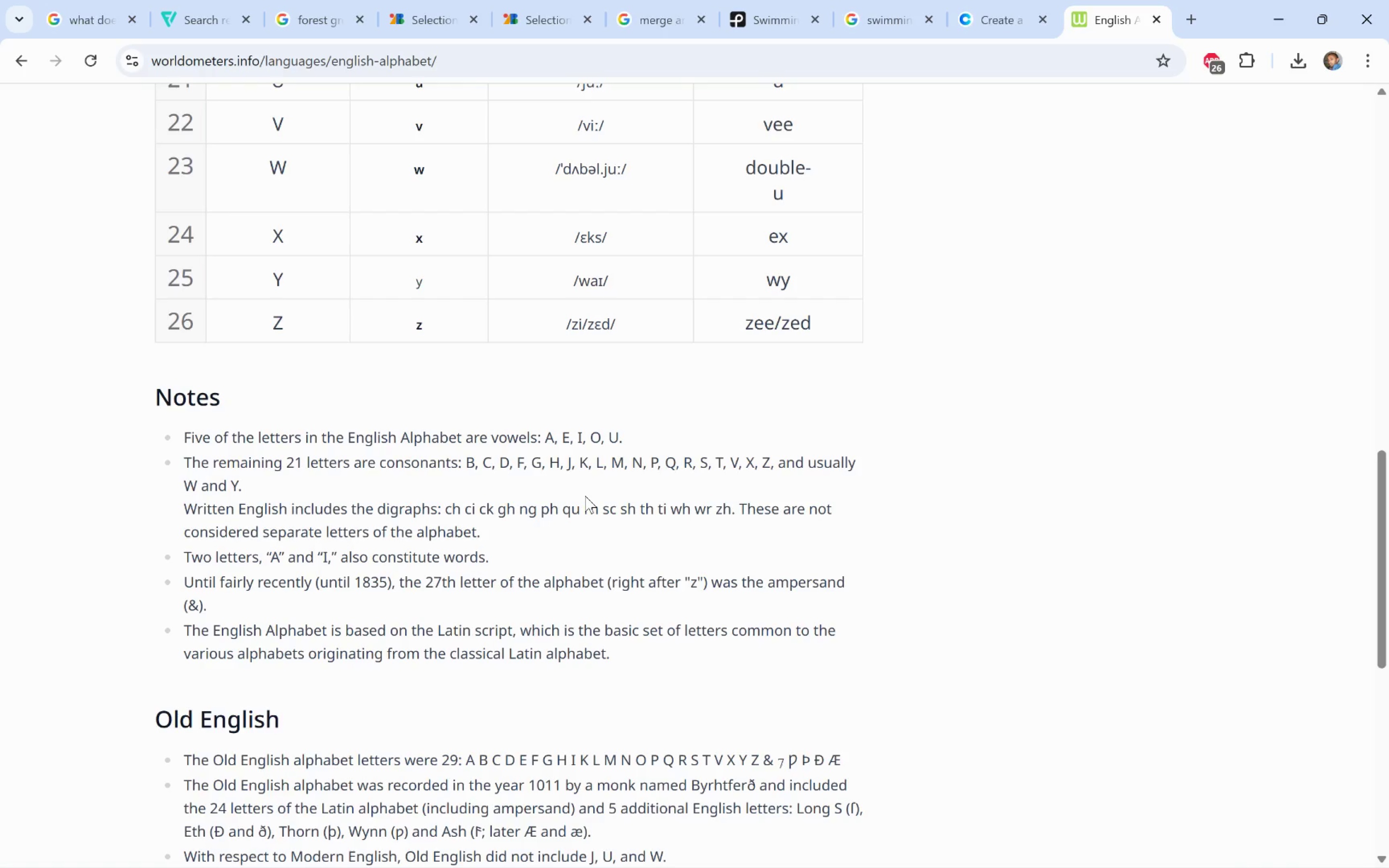 
wait(7.08)
 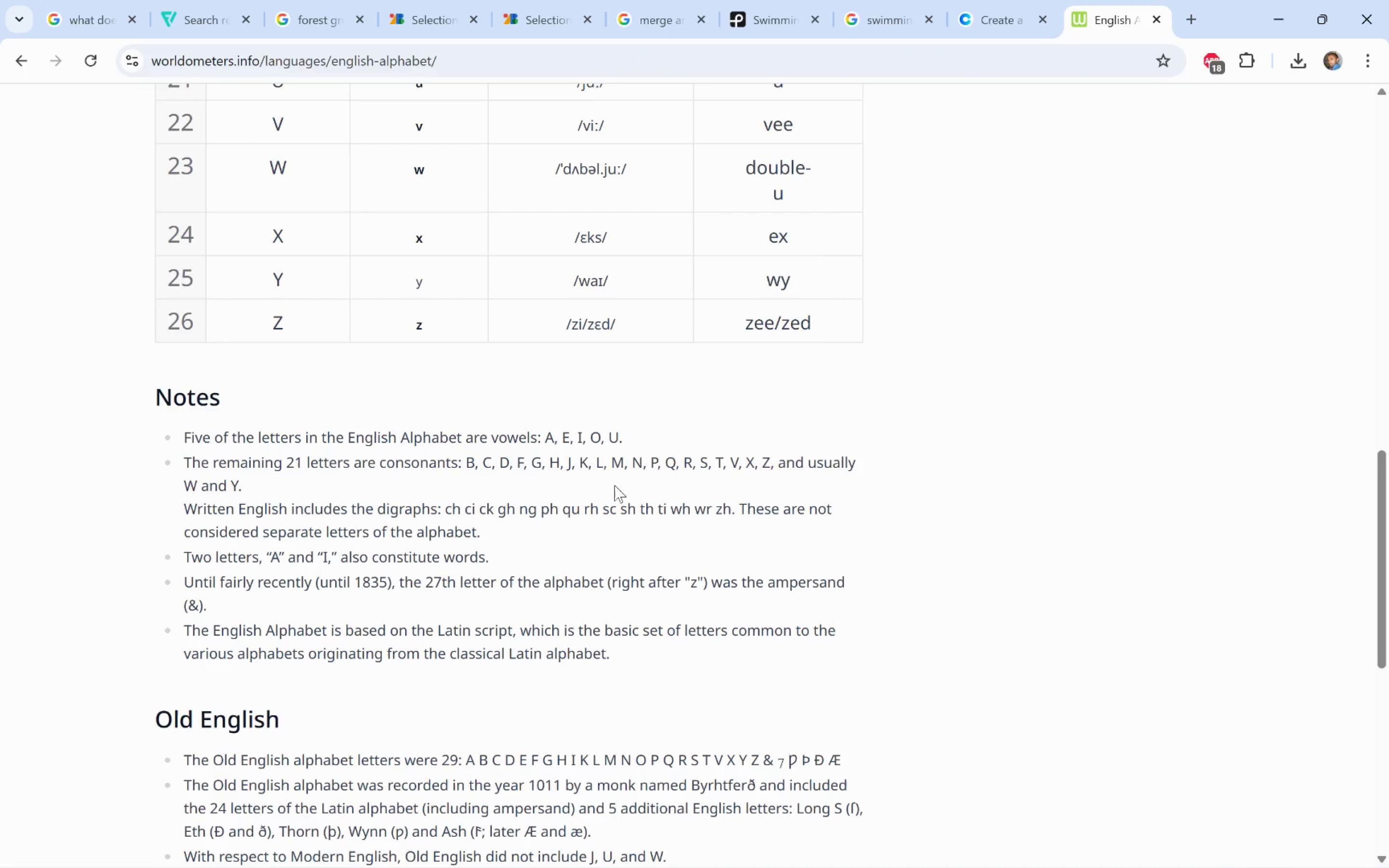 
scroll: coordinate [584, 490], scroll_direction: down, amount: 2.0
 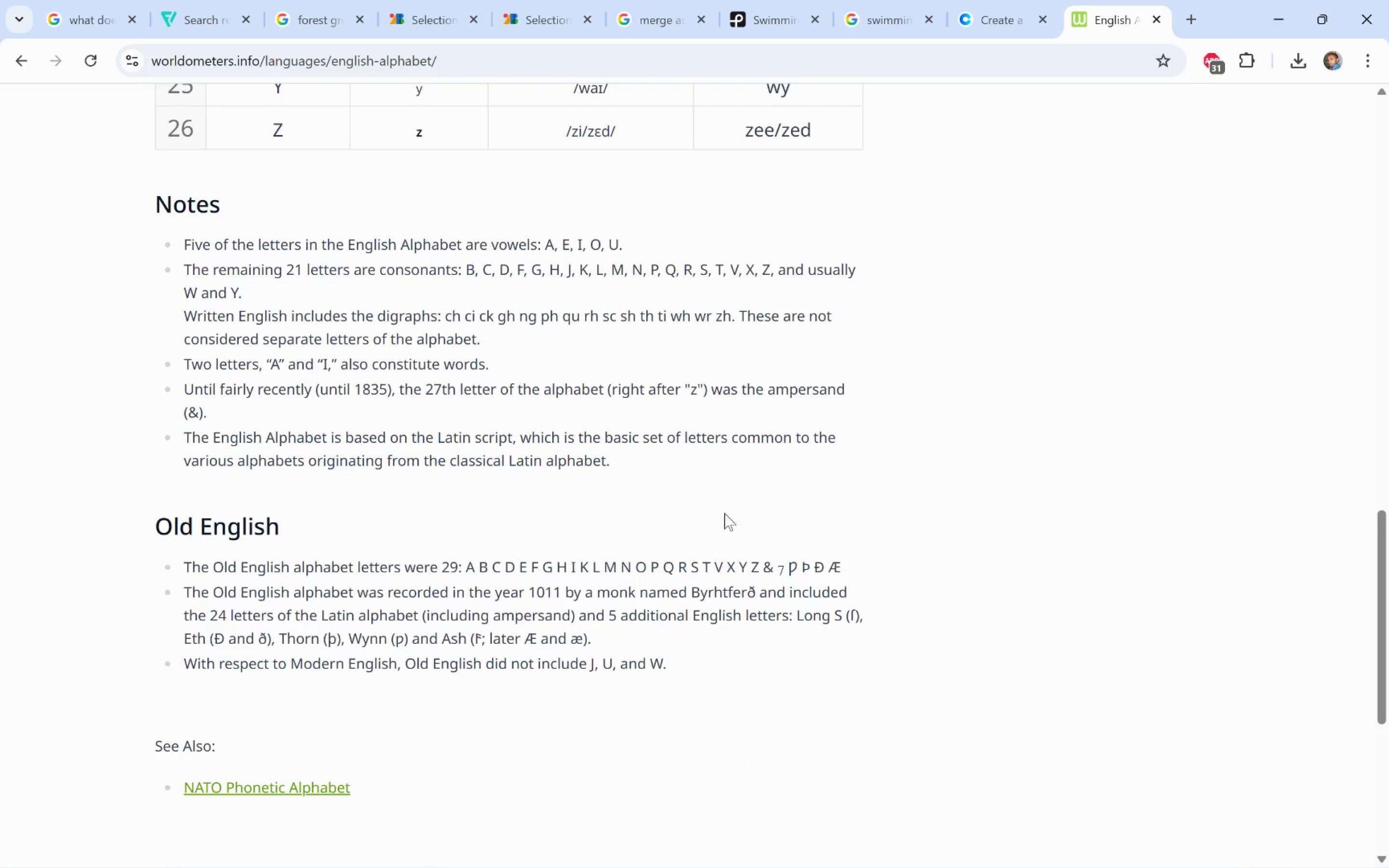 
key(Alt+Tab)
 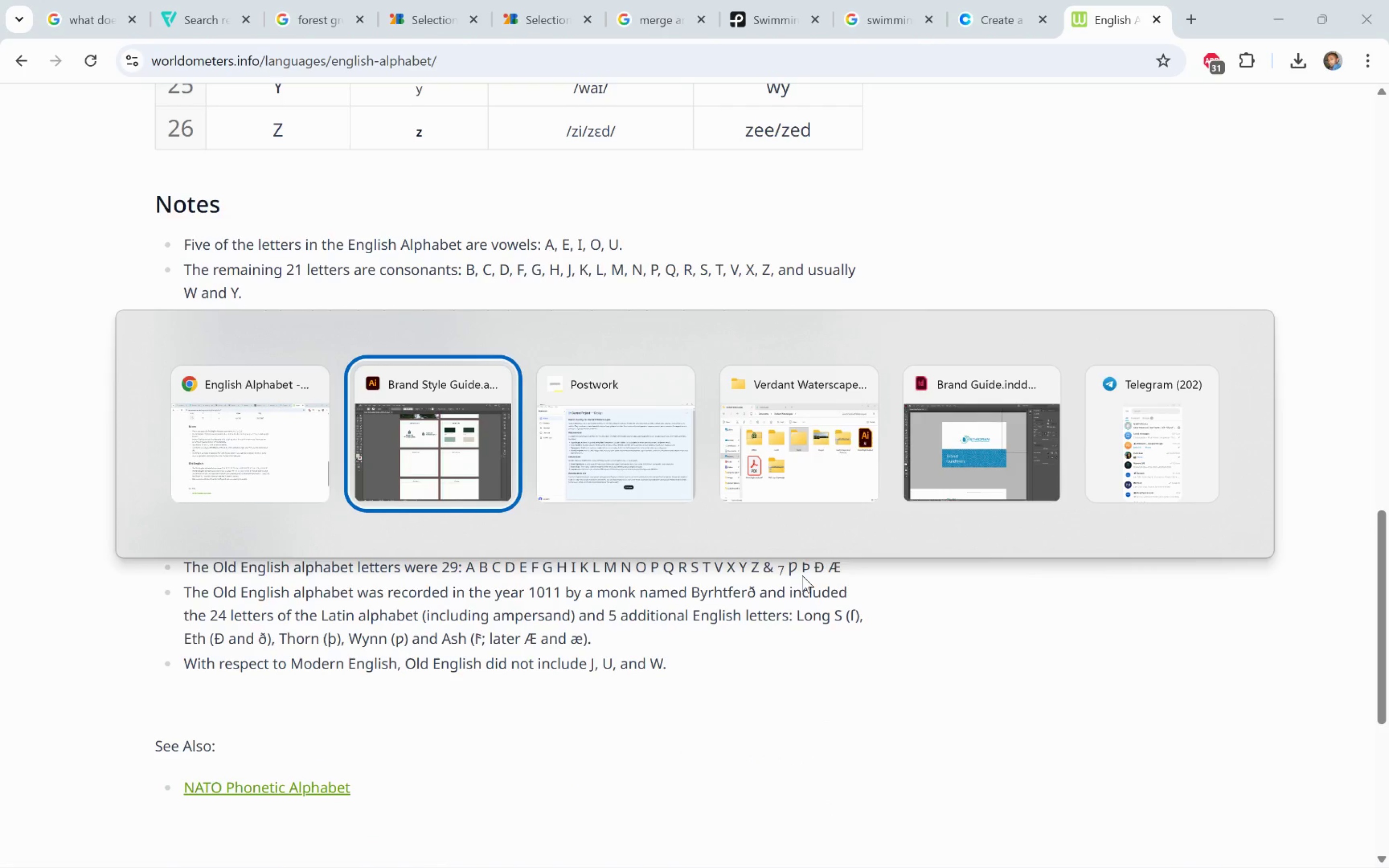 
left_click([953, 603])
 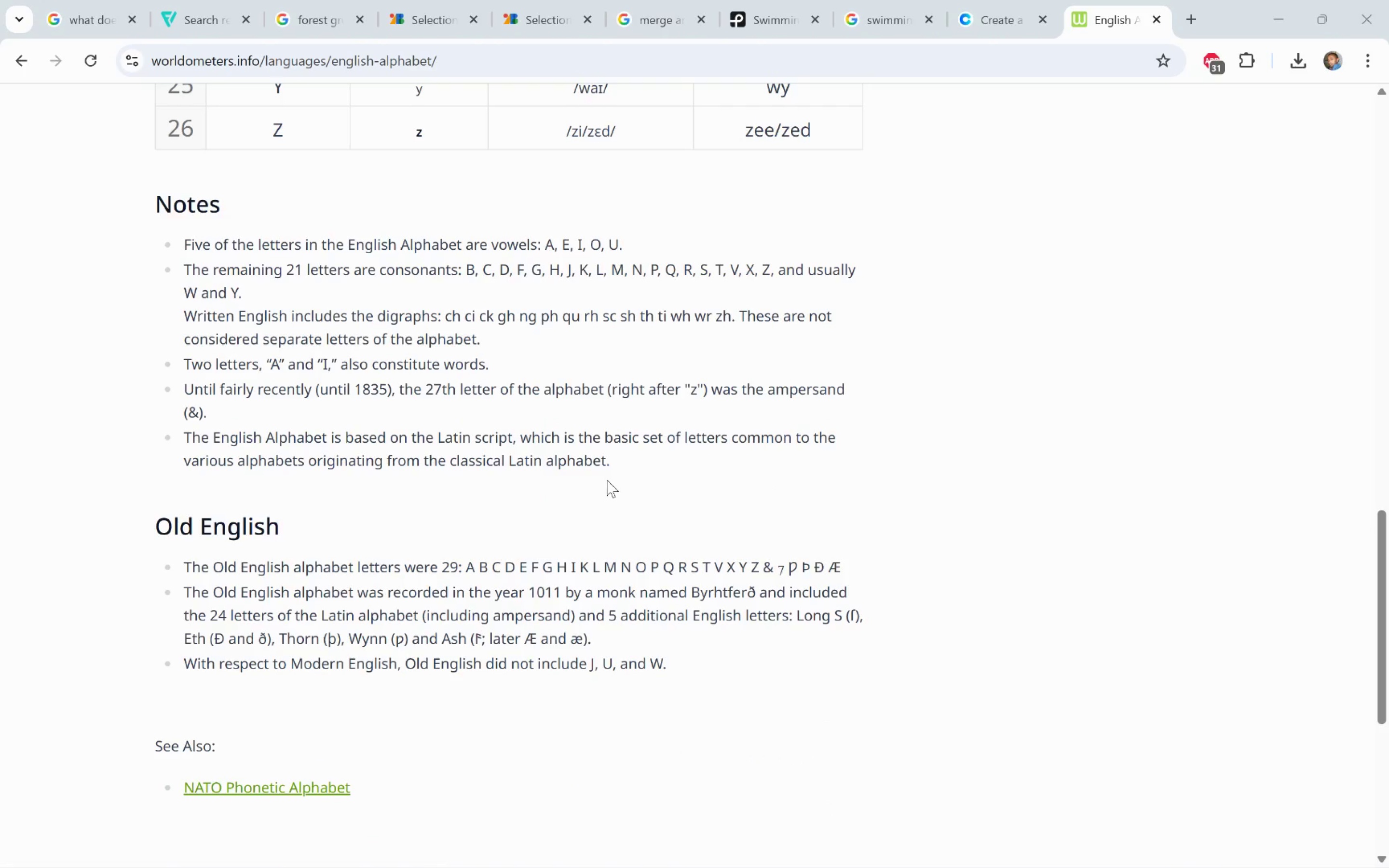 
scroll: coordinate [607, 479], scroll_direction: down, amount: 14.0
 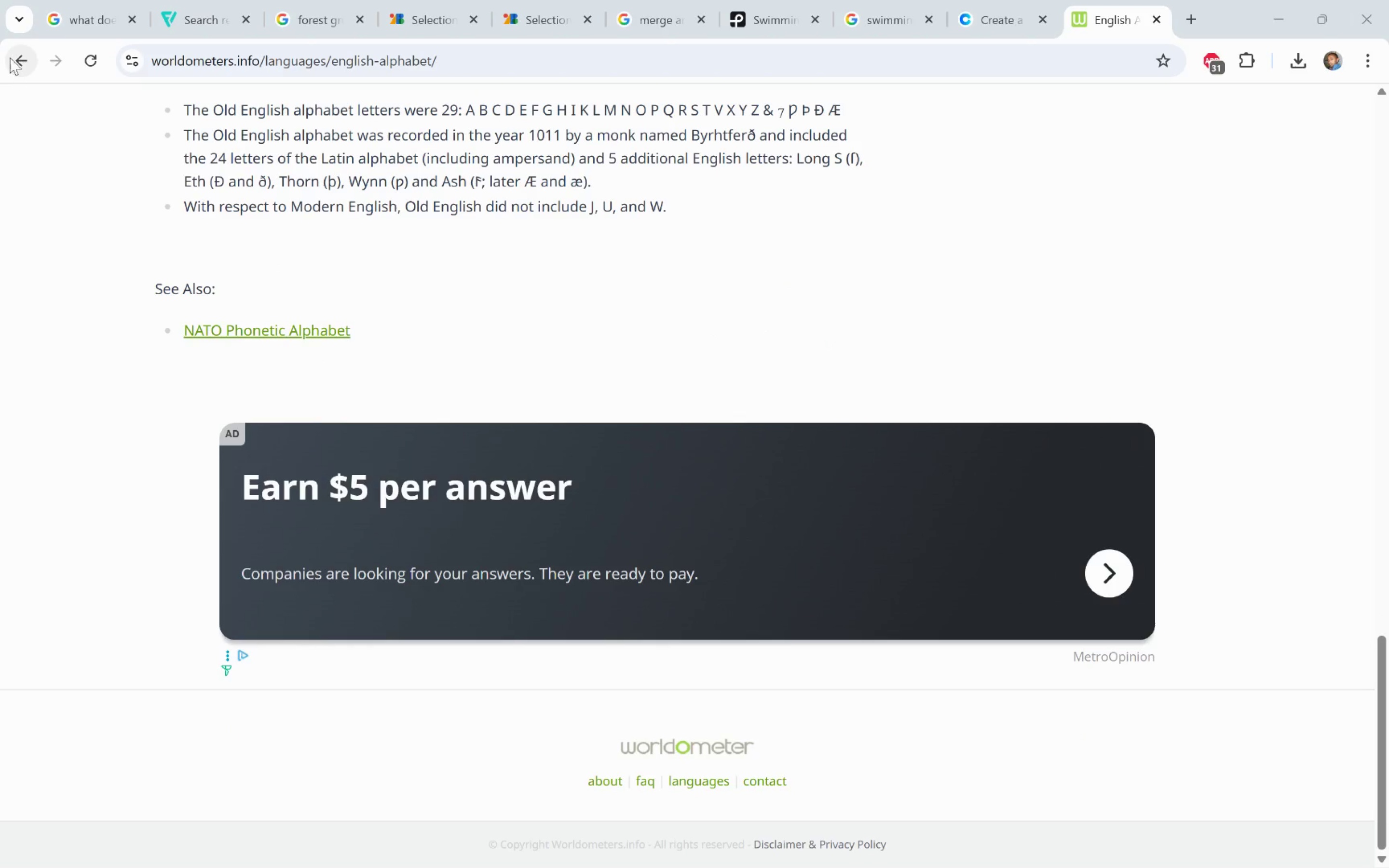 
left_click([8, 54])
 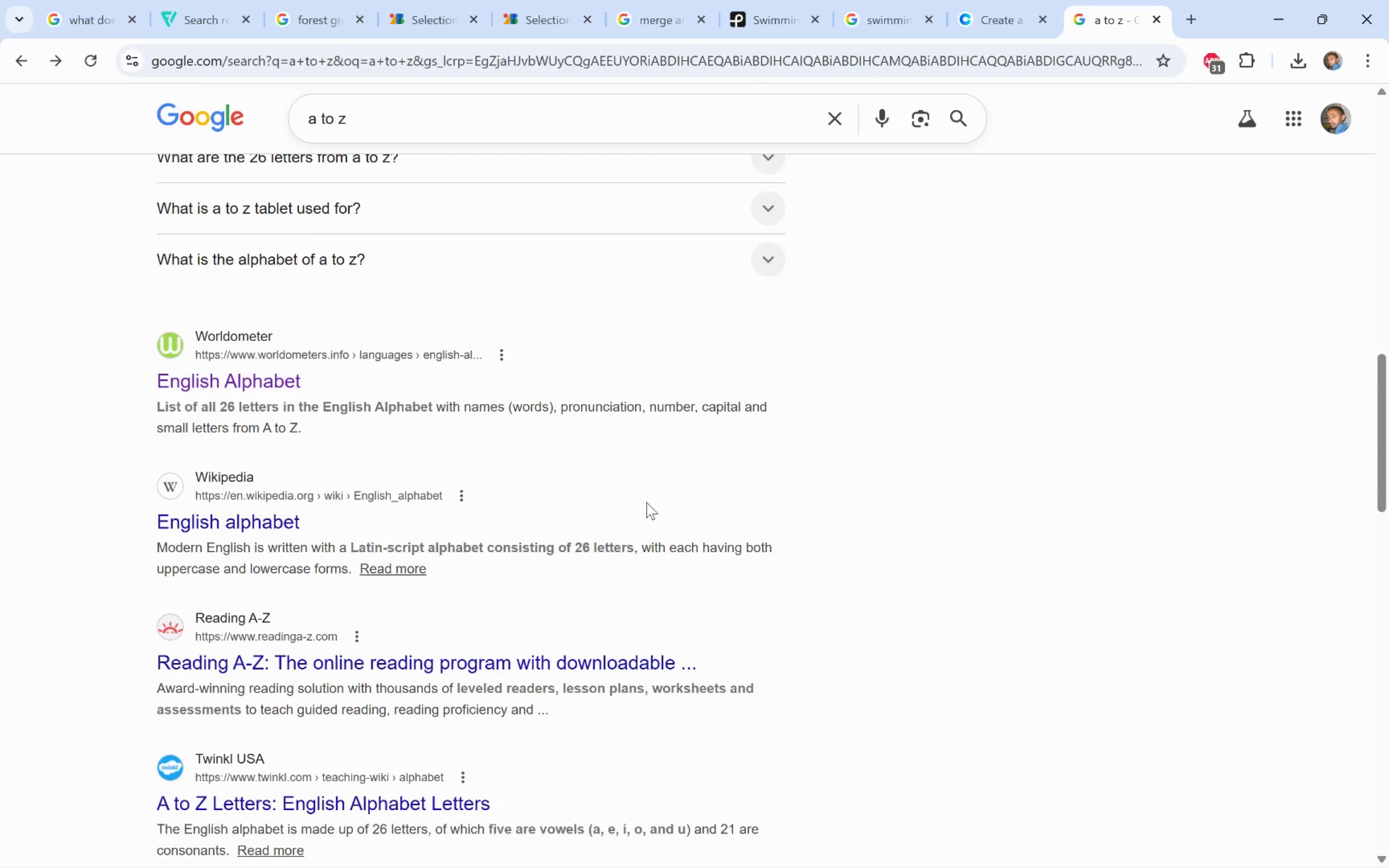 
scroll: coordinate [648, 501], scroll_direction: down, amount: 1.0
 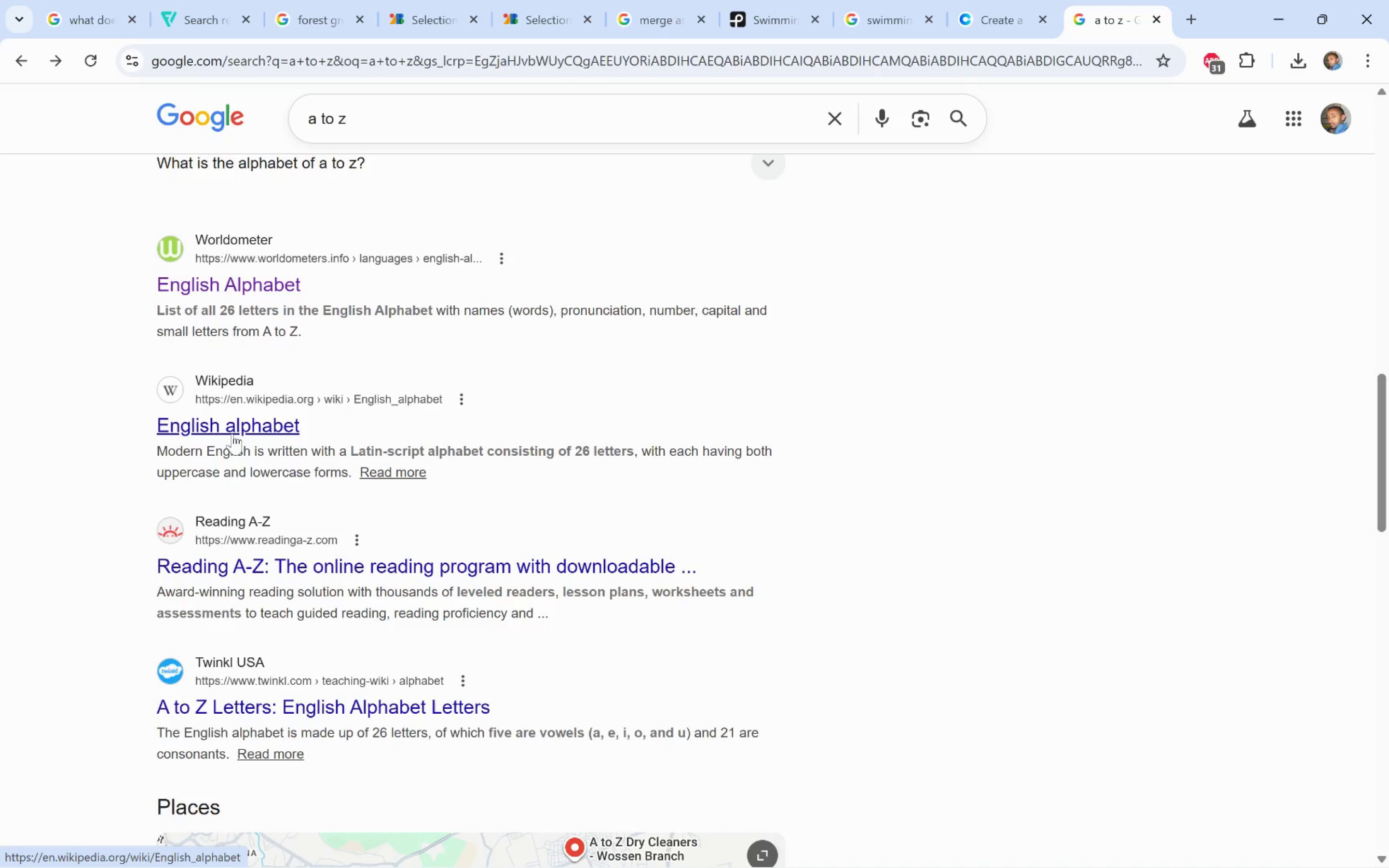 
left_click([232, 434])
 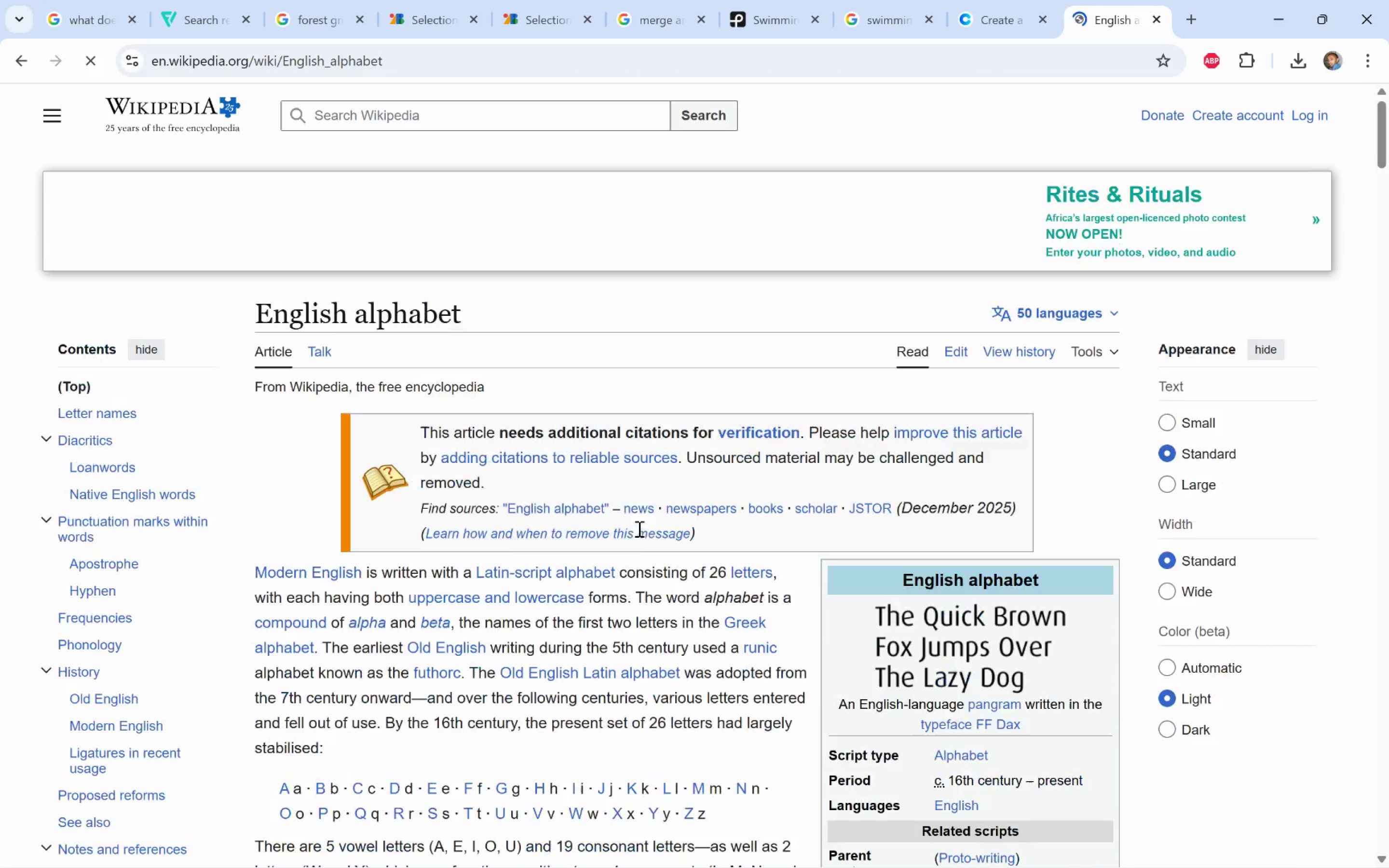 
scroll: coordinate [640, 524], scroll_direction: down, amount: 44.0
 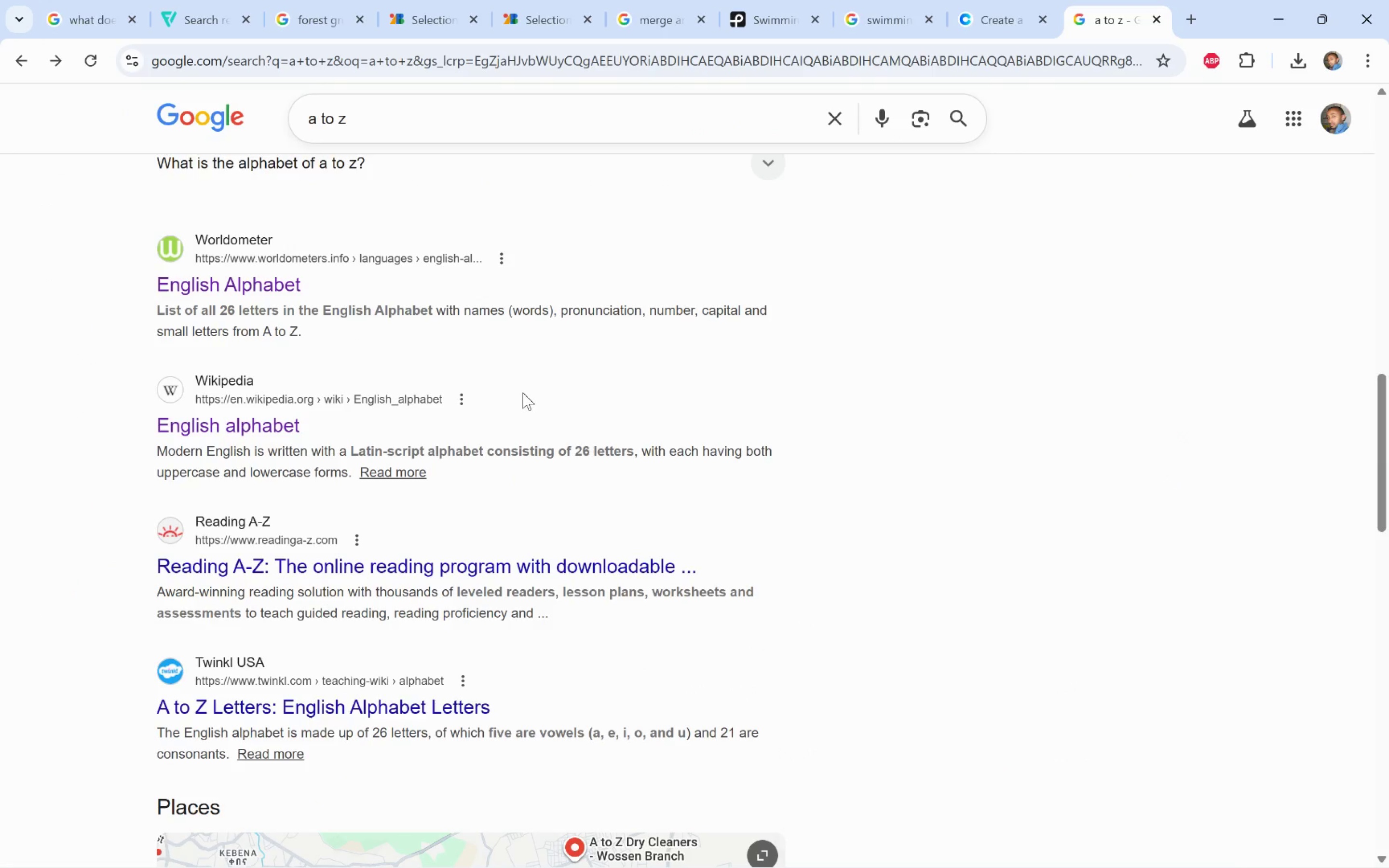 
type( wru)
key(Backspace)
type(itten)
 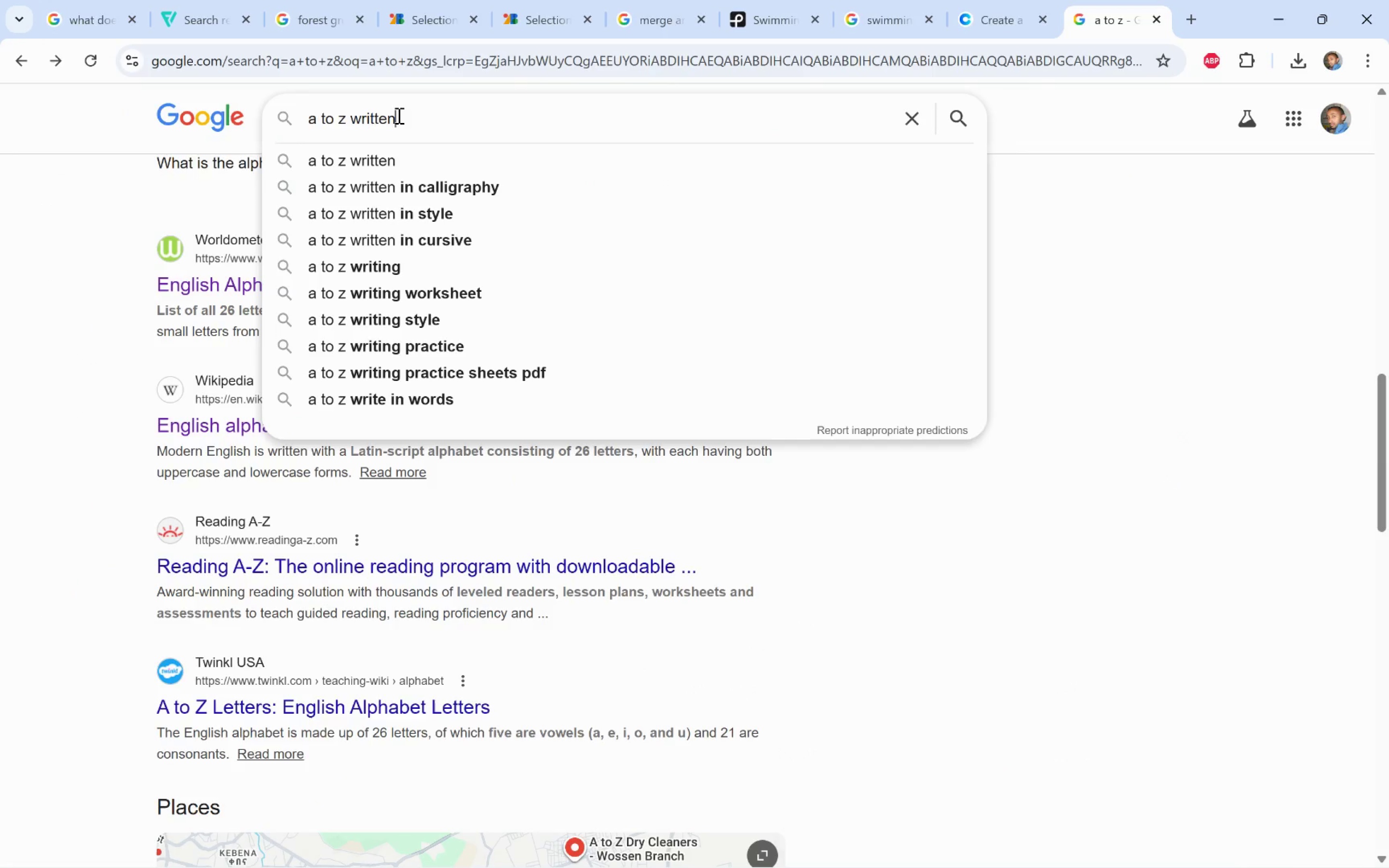 
key(Enter)
 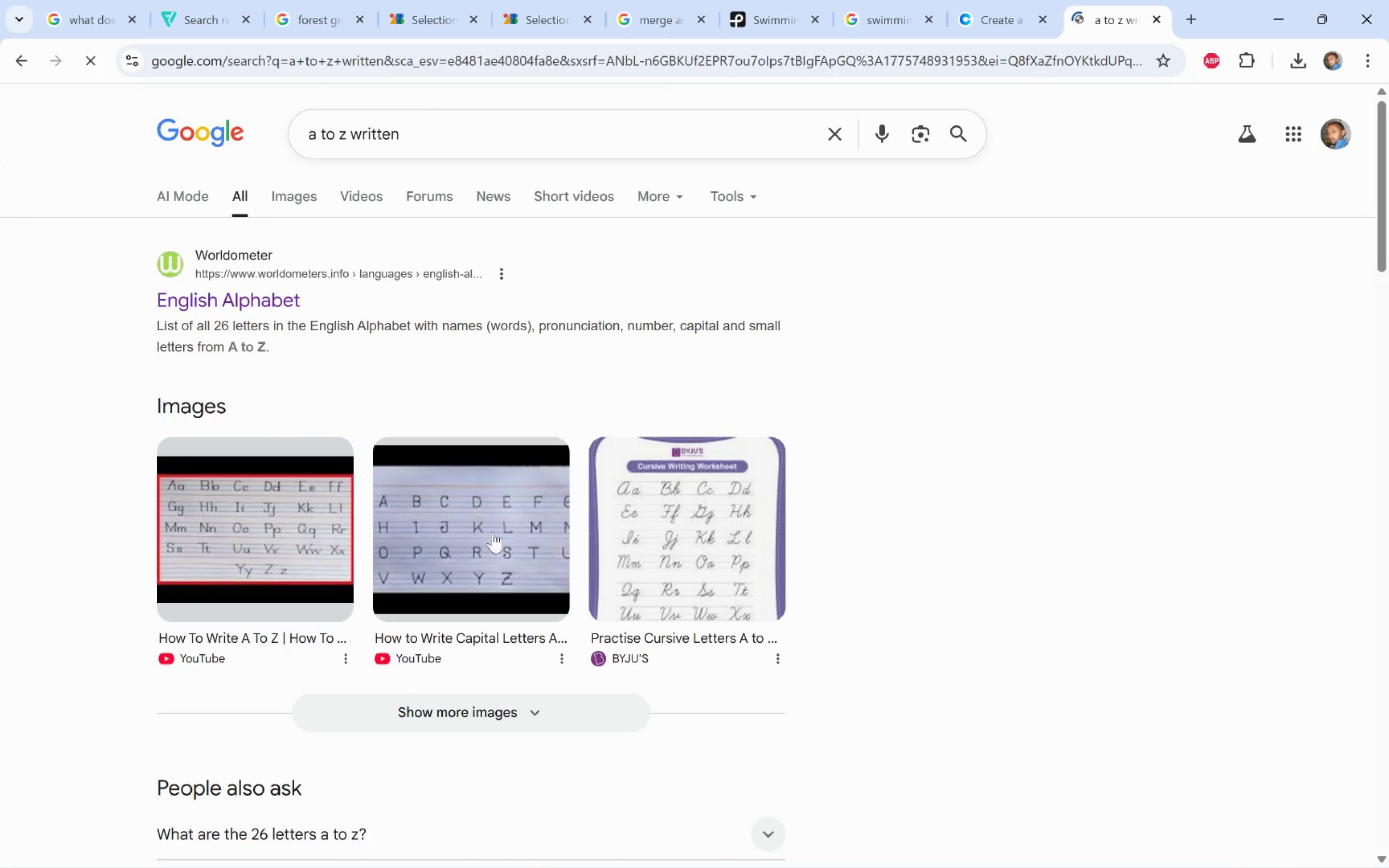 
scroll: coordinate [495, 416], scroll_direction: down, amount: 7.0
 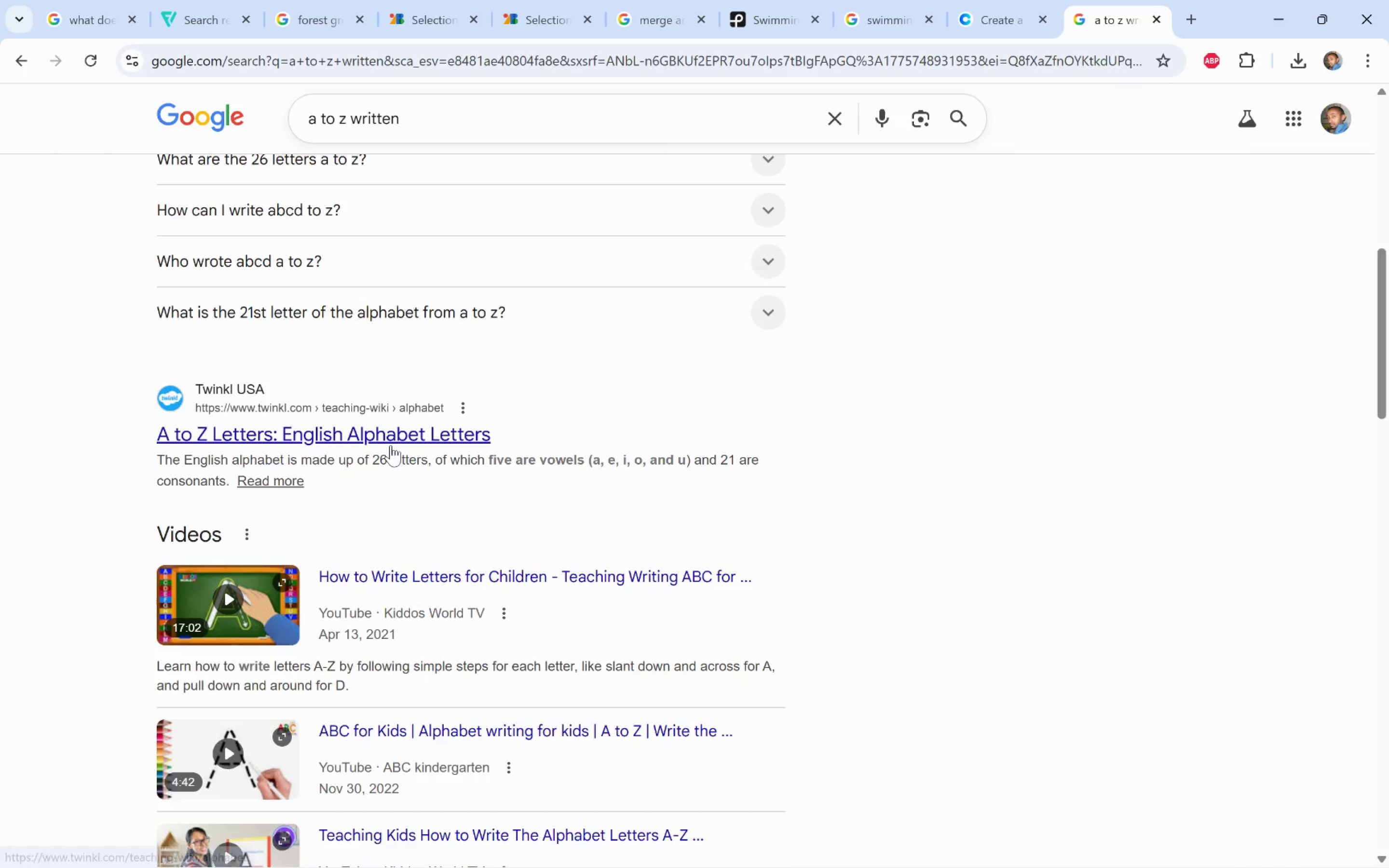 
left_click([389, 440])
 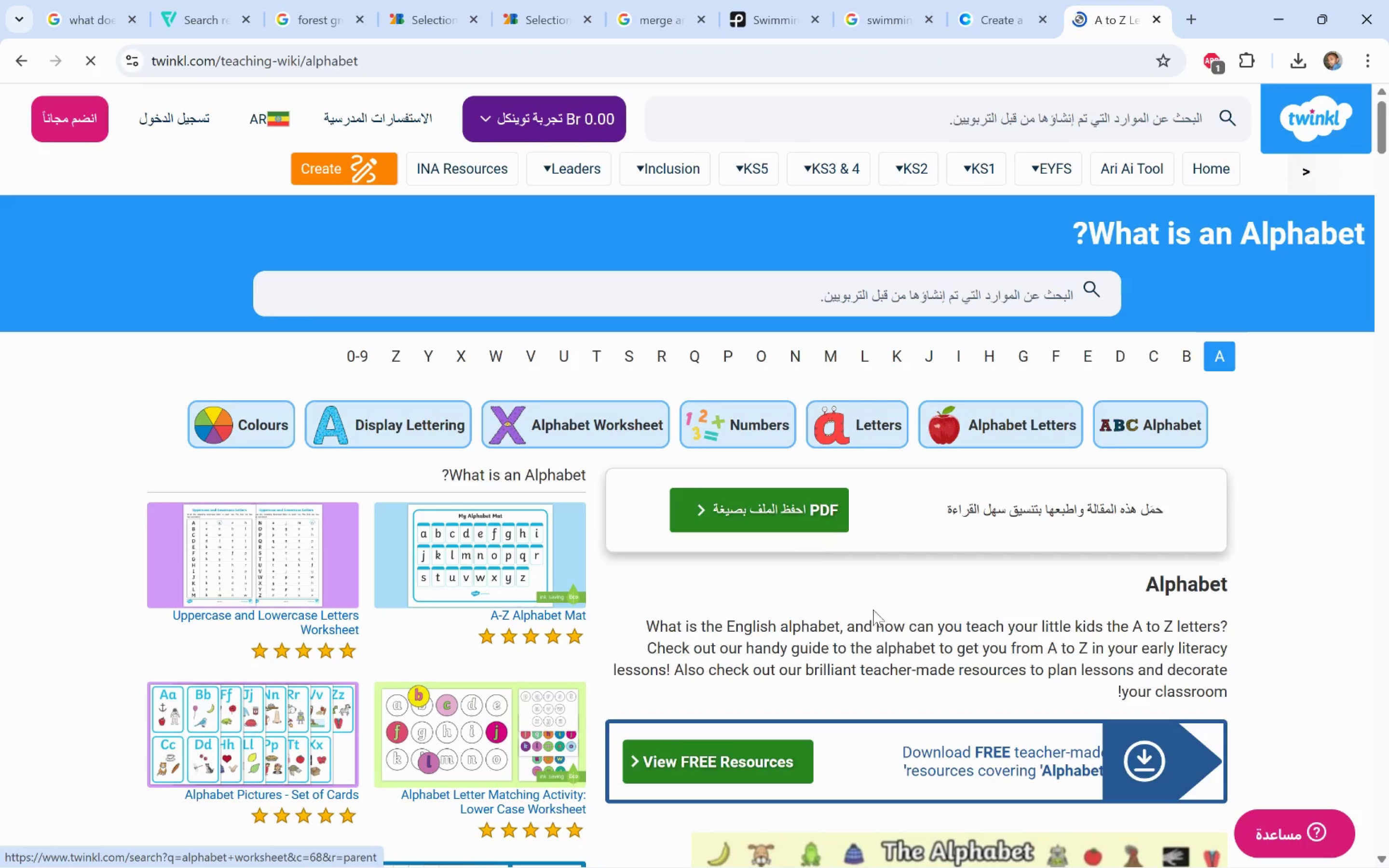 
scroll: coordinate [768, 576], scroll_direction: down, amount: 9.0
 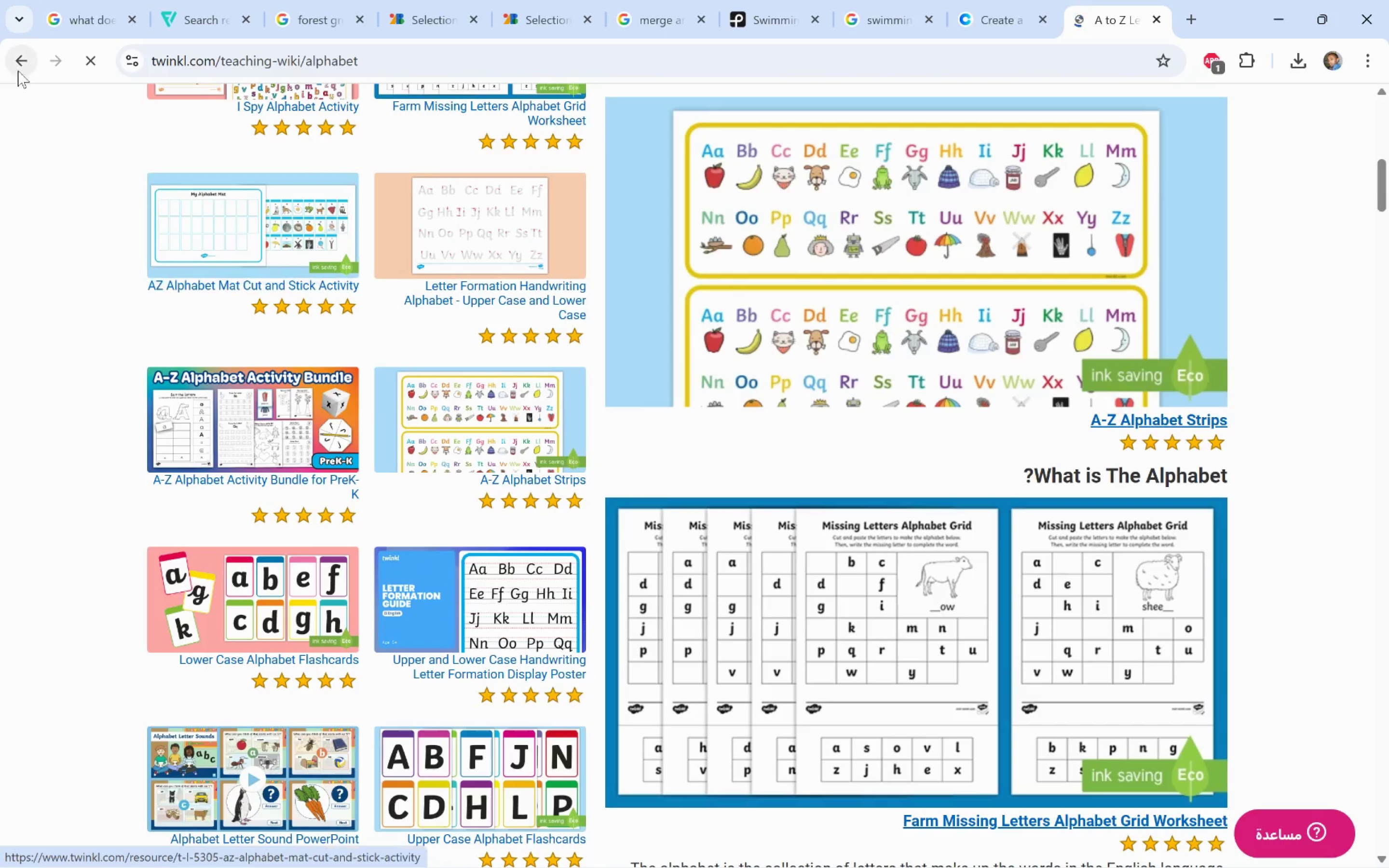 
left_click([19, 67])
 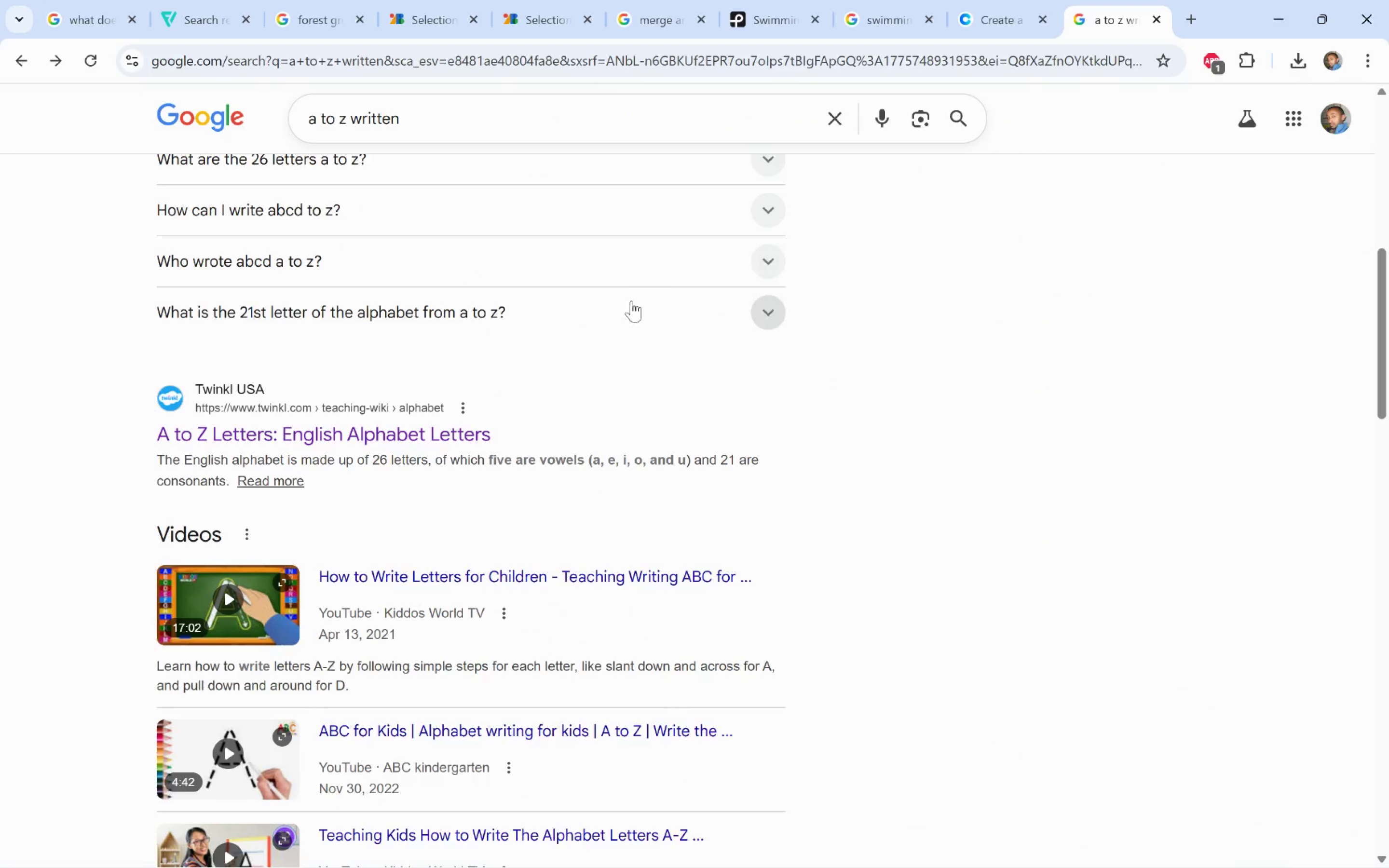 
scroll: coordinate [621, 344], scroll_direction: up, amount: 9.0
 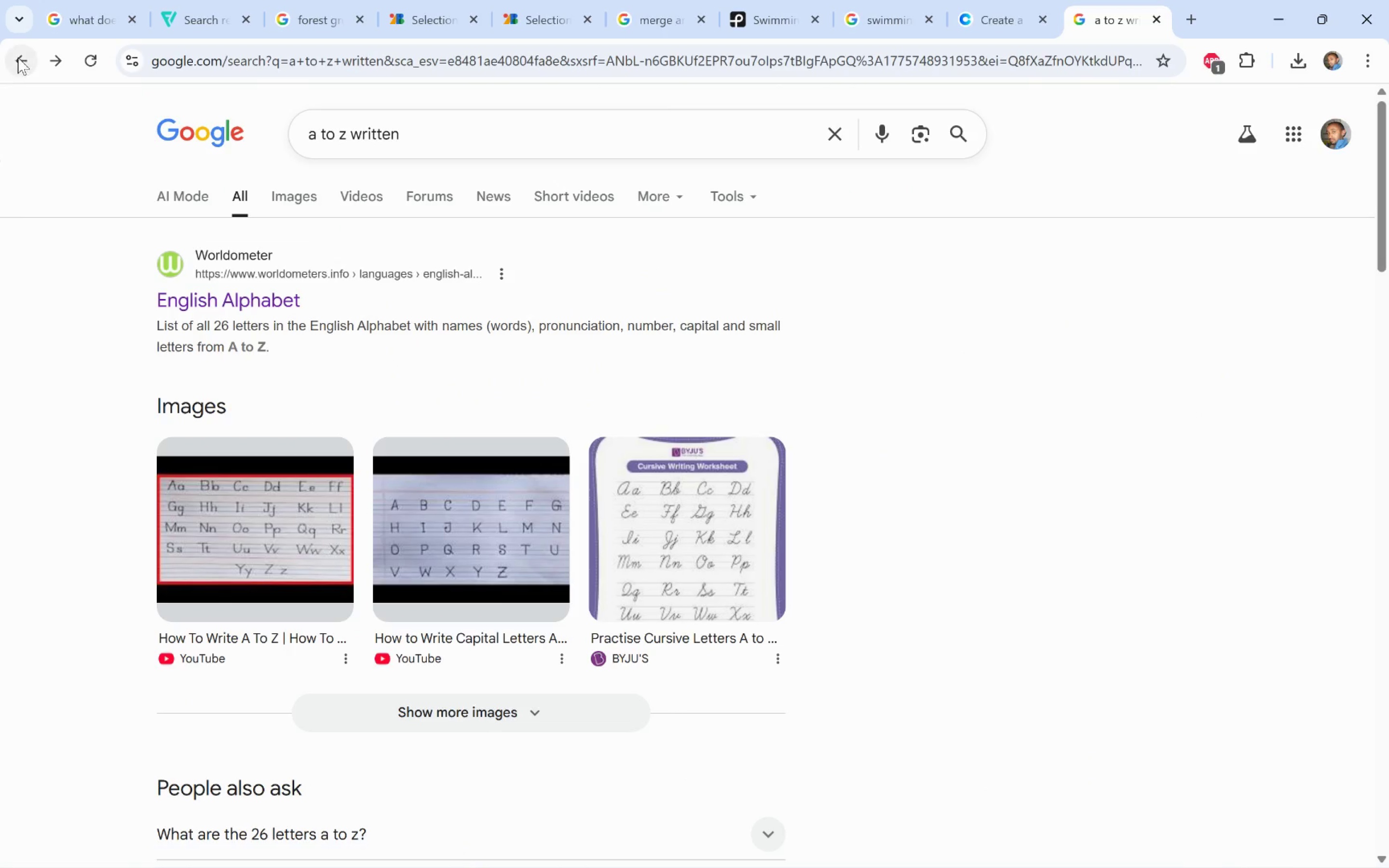 
left_click([20, 54])
 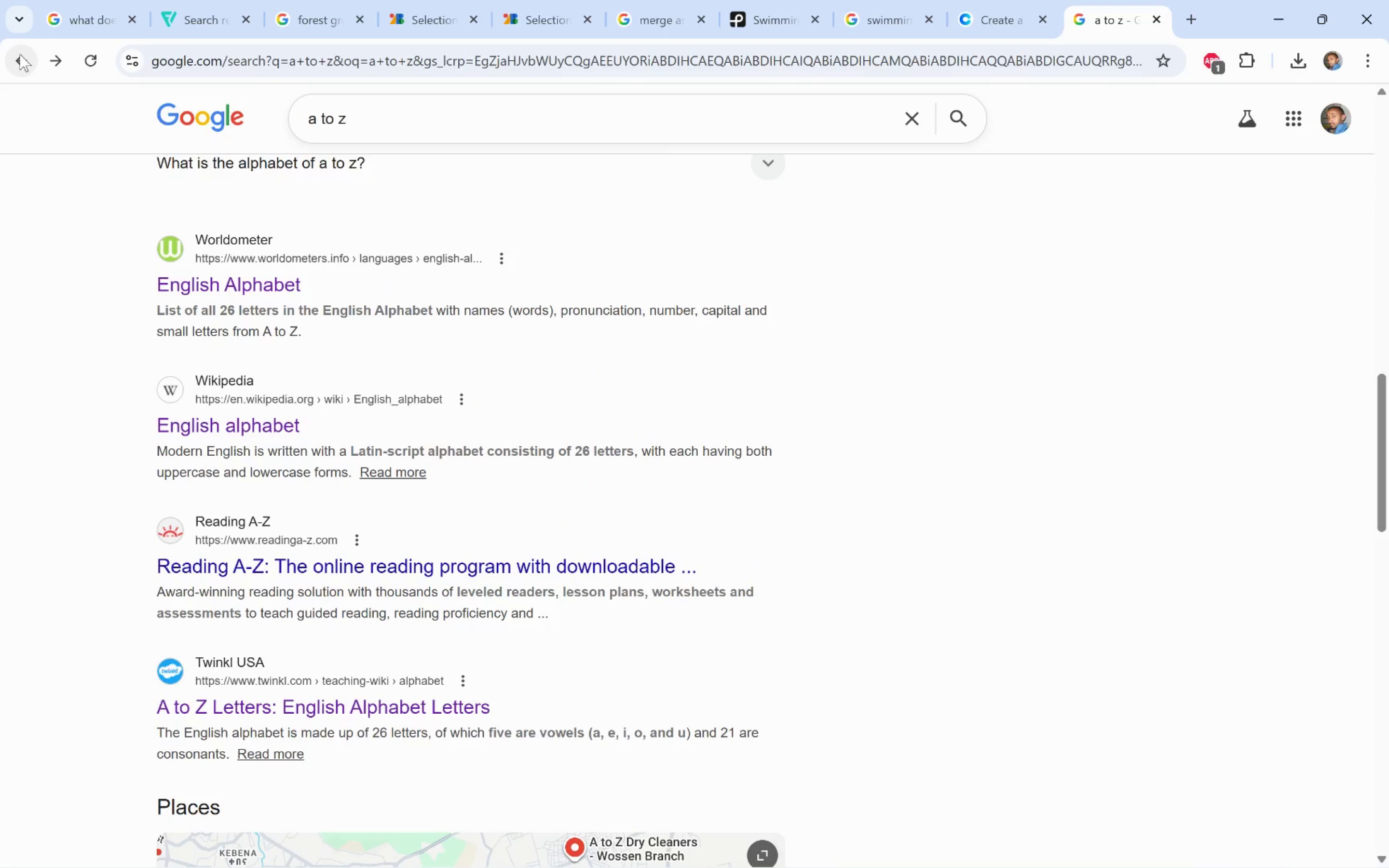 
left_click([20, 54])
 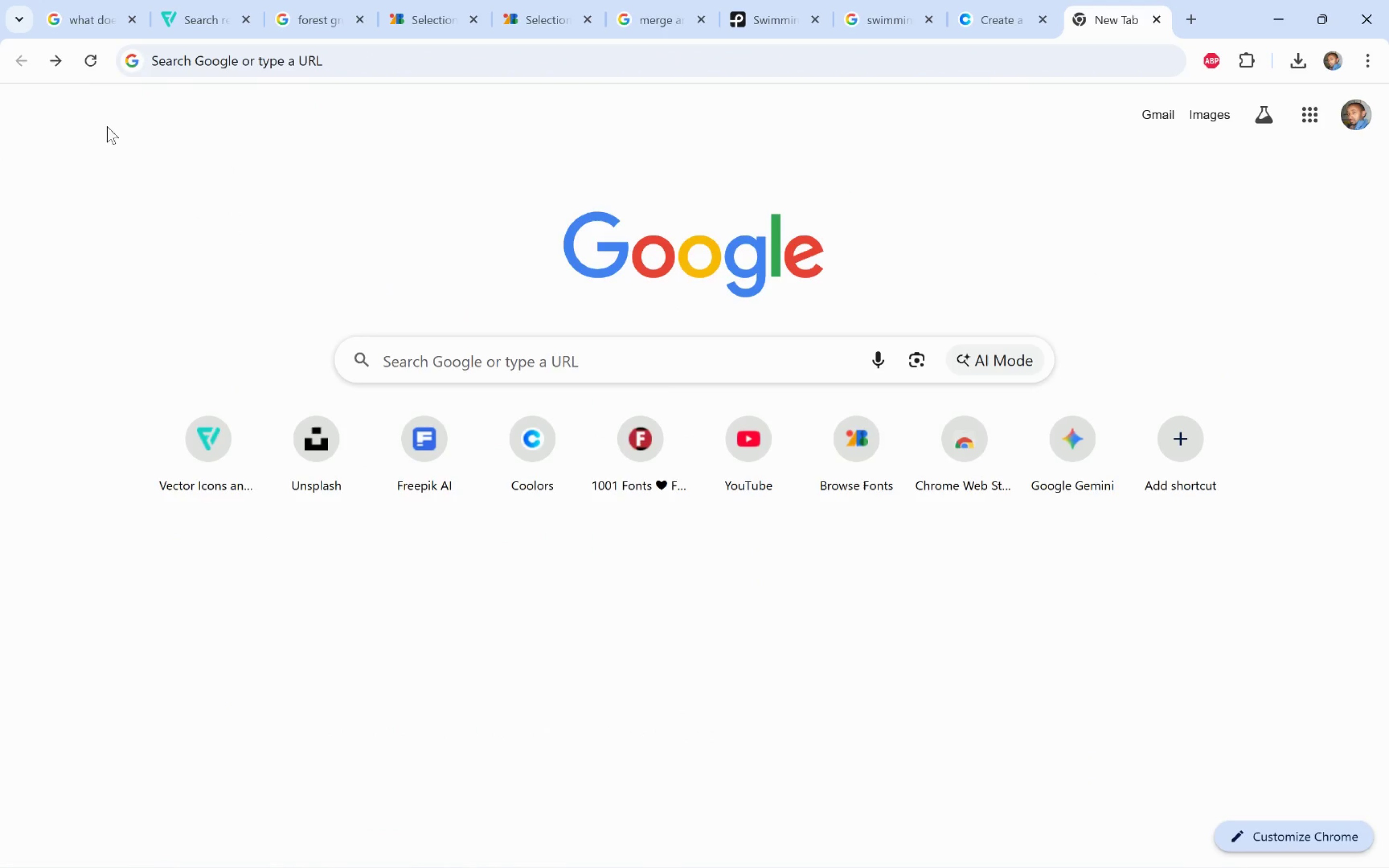 
left_click([59, 67])
 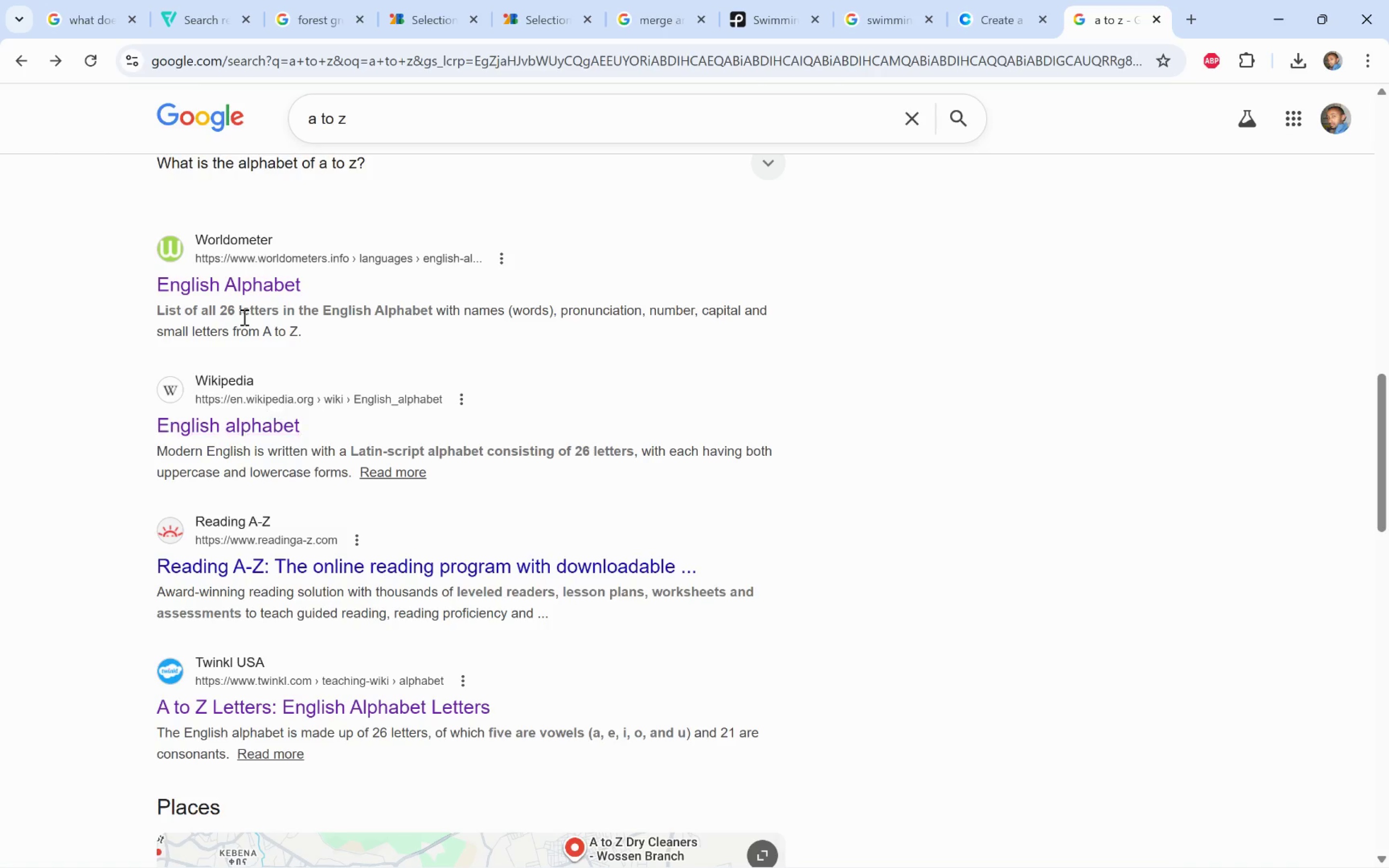 
scroll: coordinate [380, 579], scroll_direction: up, amount: 18.0
 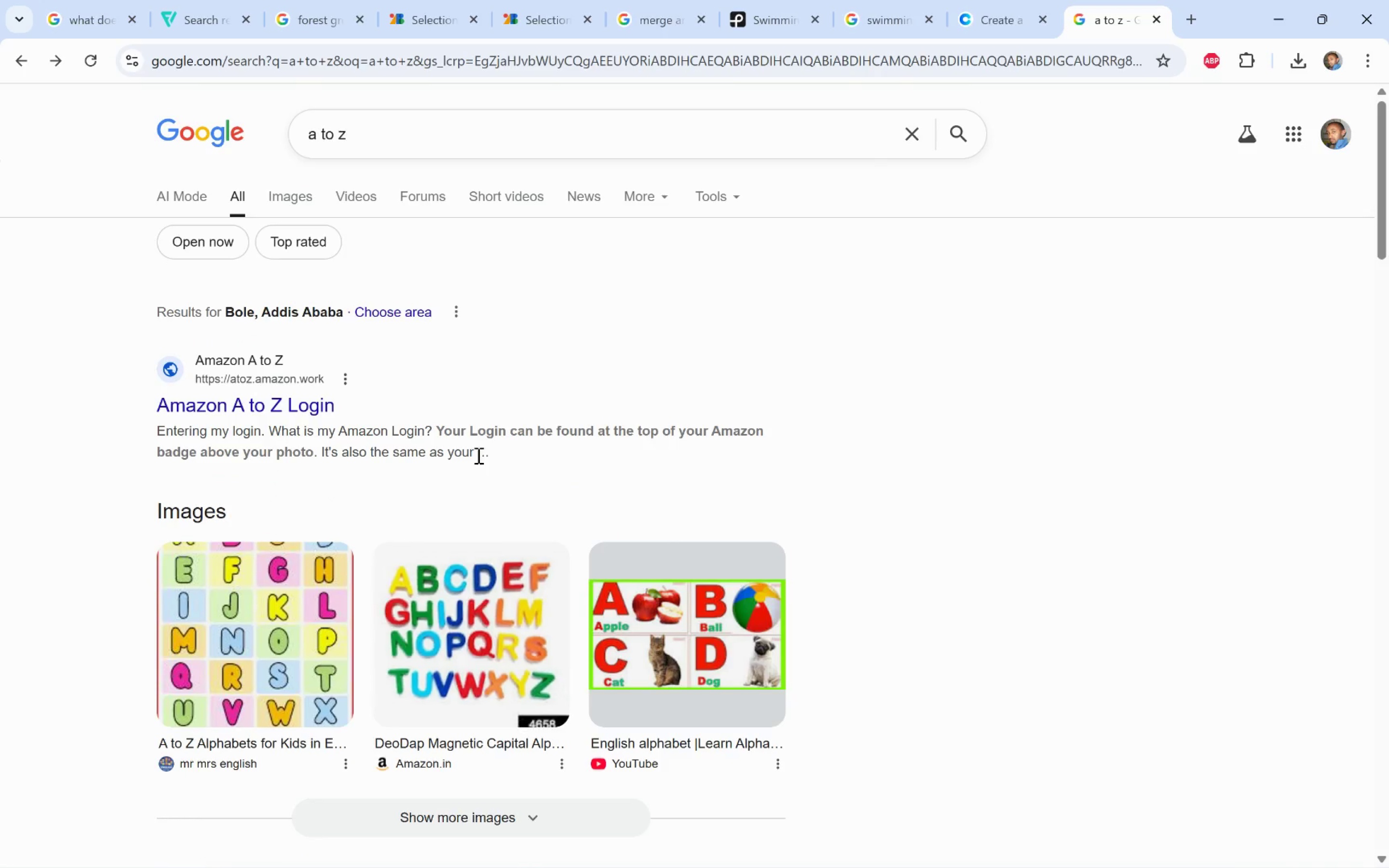 
scroll: coordinate [394, 580], scroll_direction: down, amount: 12.0
 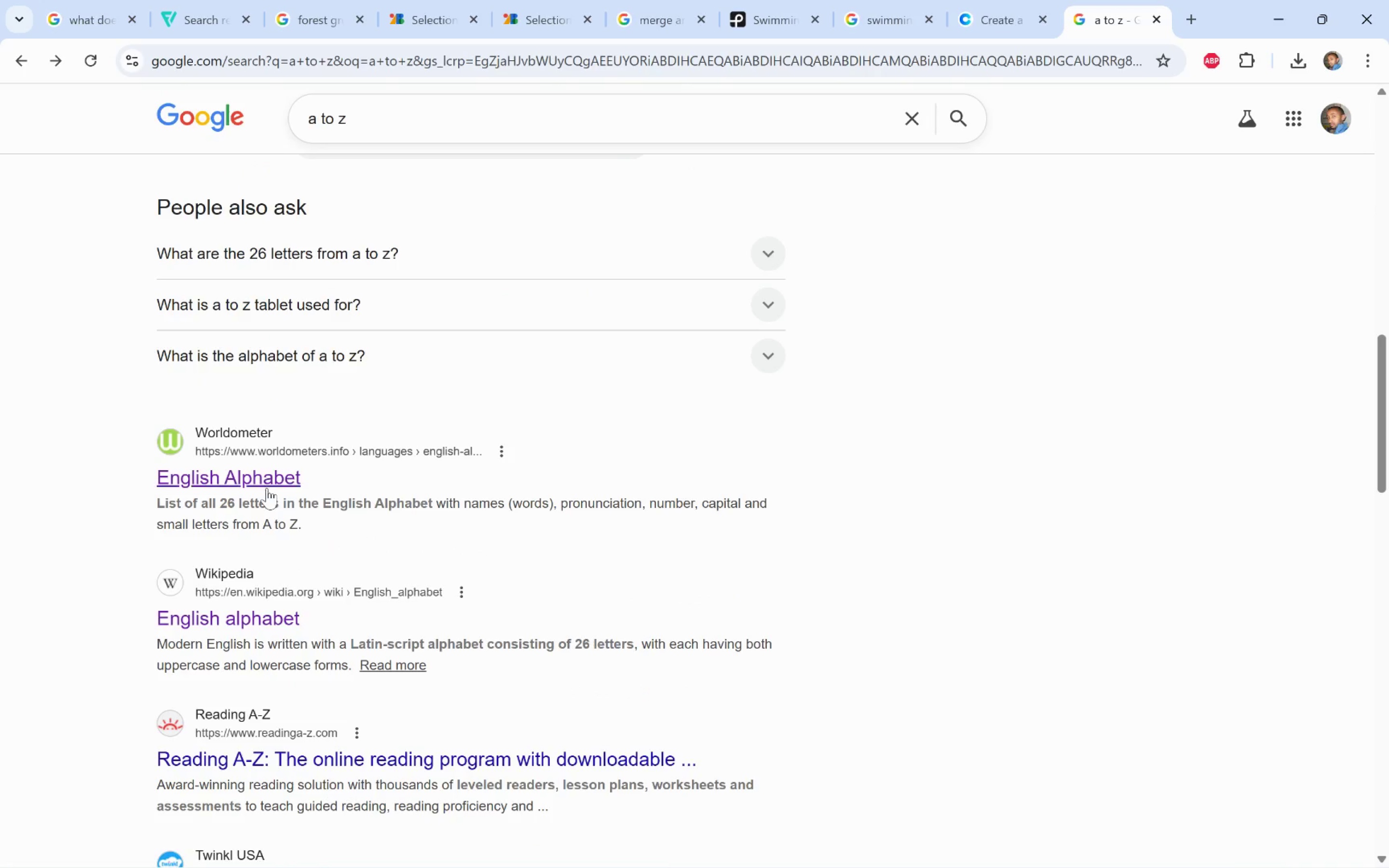 
left_click([266, 487])
 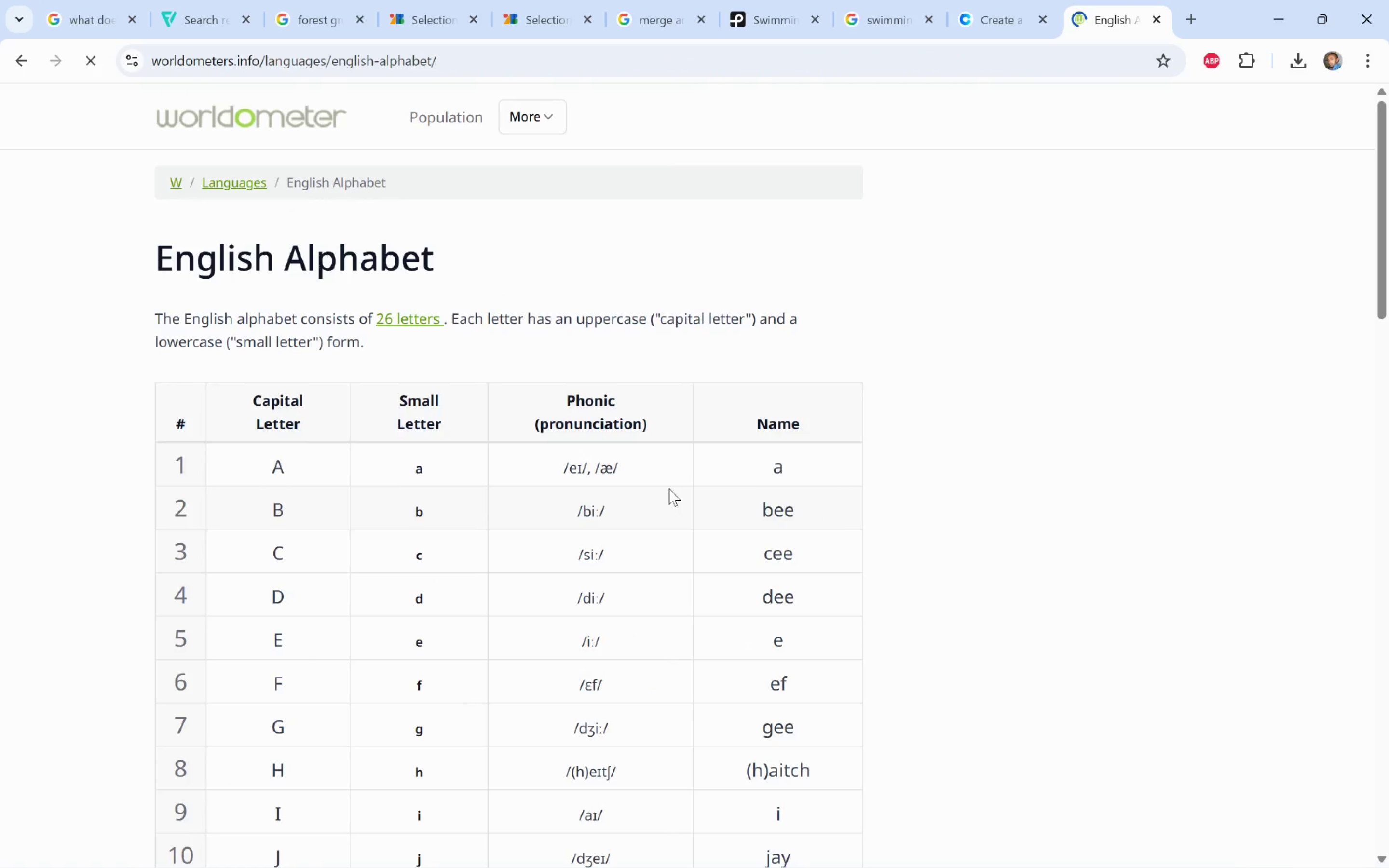 
scroll: coordinate [565, 543], scroll_direction: down, amount: 13.0
 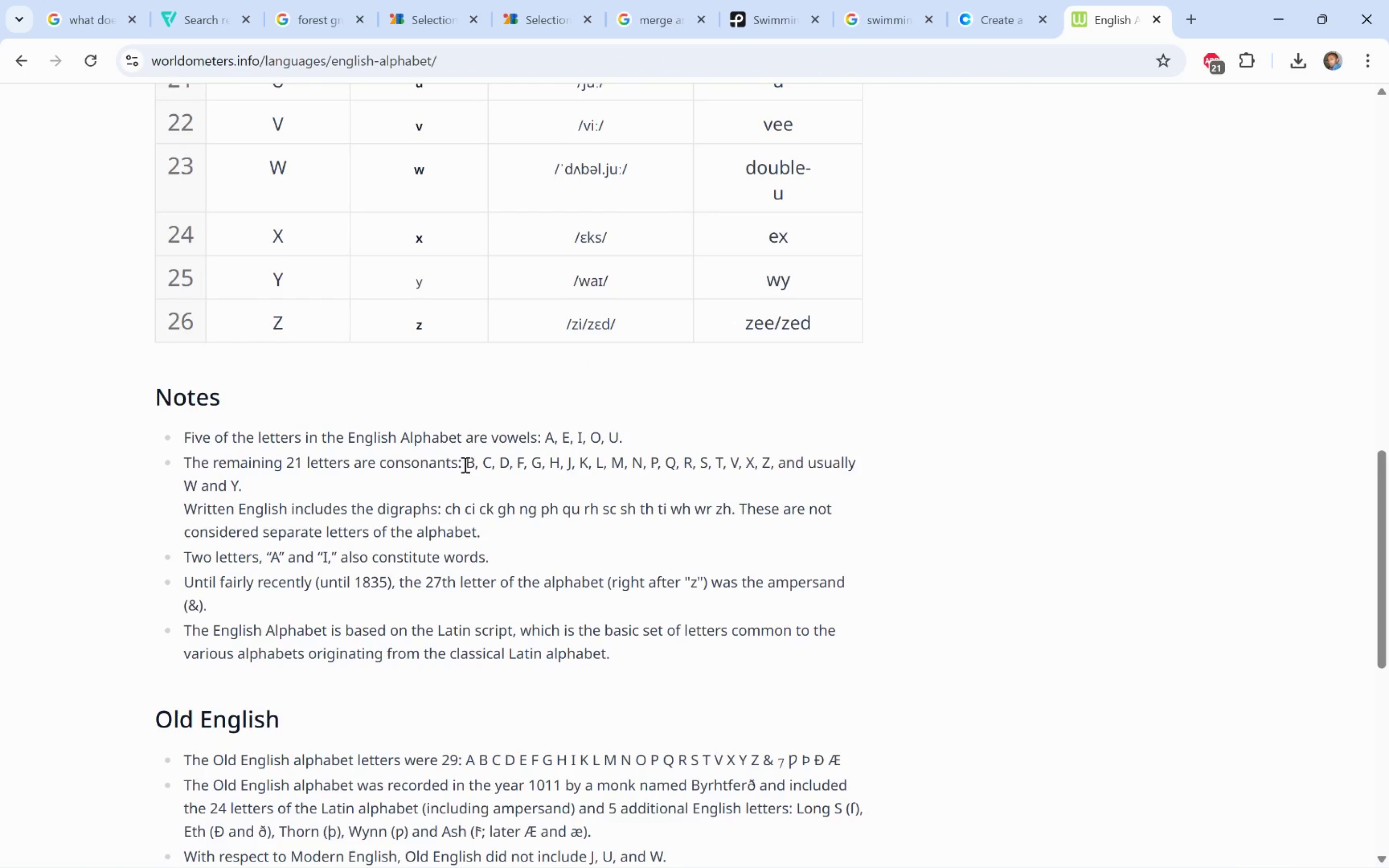 
left_click_drag(start_coordinate=[467, 462], to_coordinate=[772, 465])
 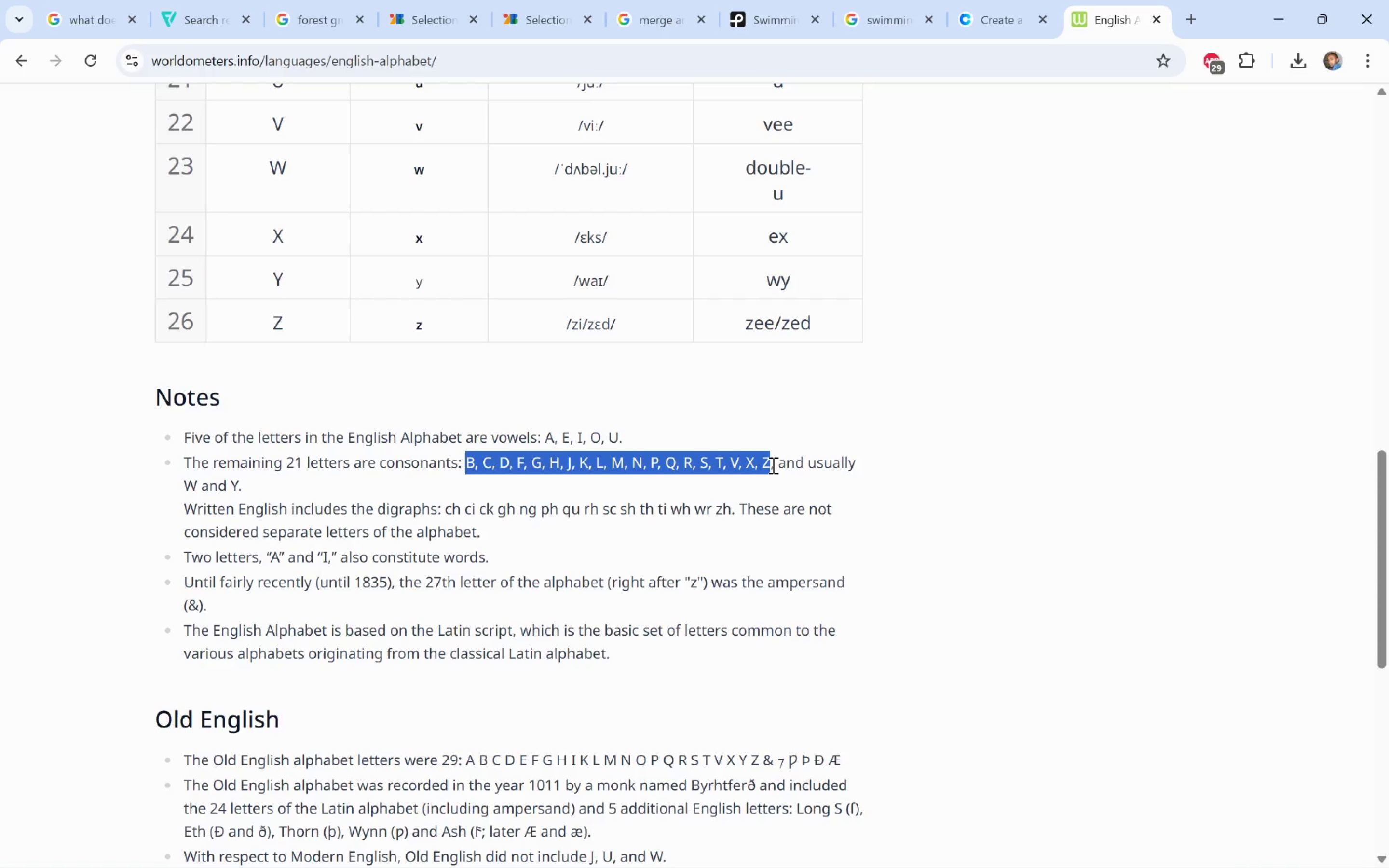 
key(Control+C)
 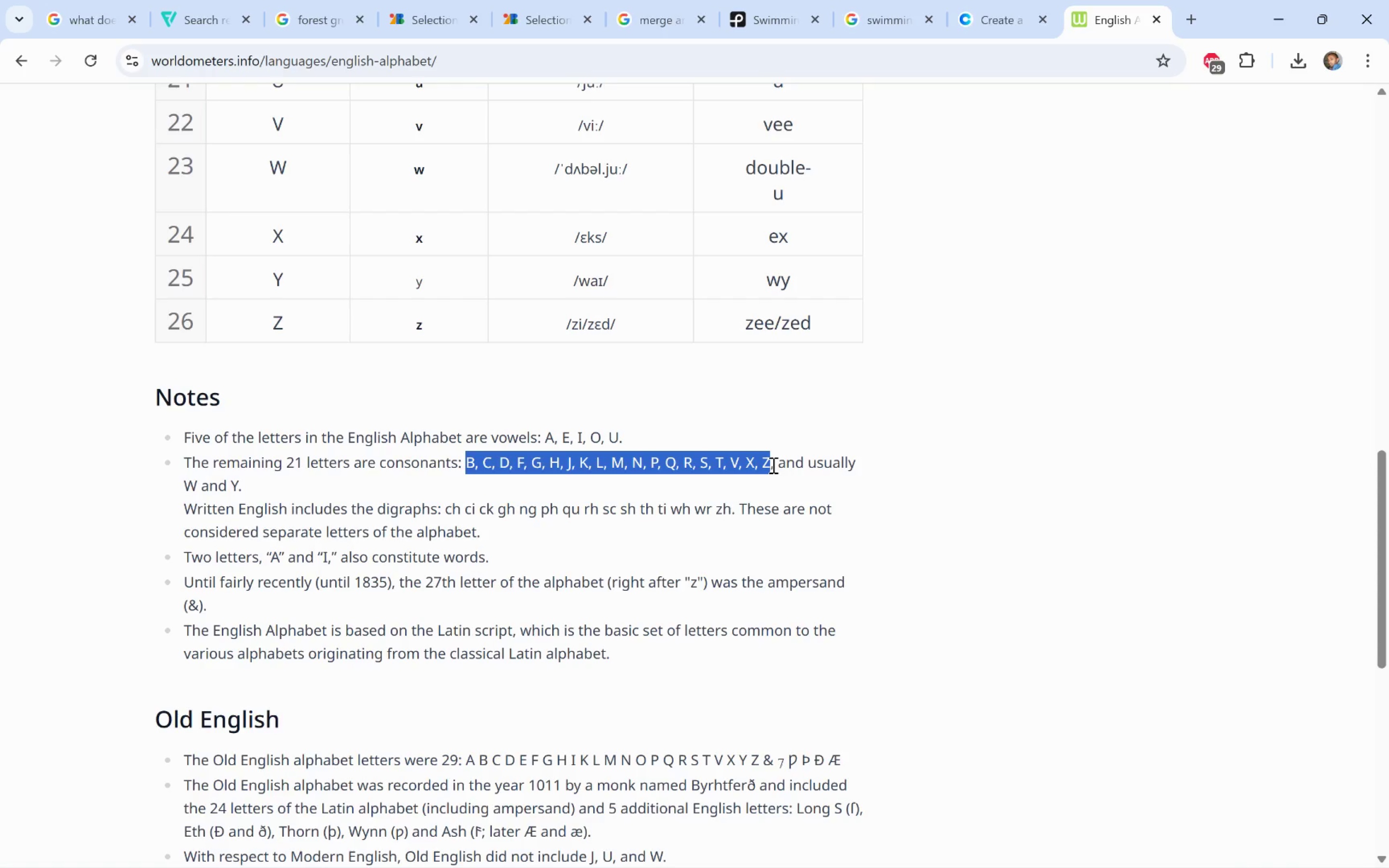 
key(Alt+Tab)
 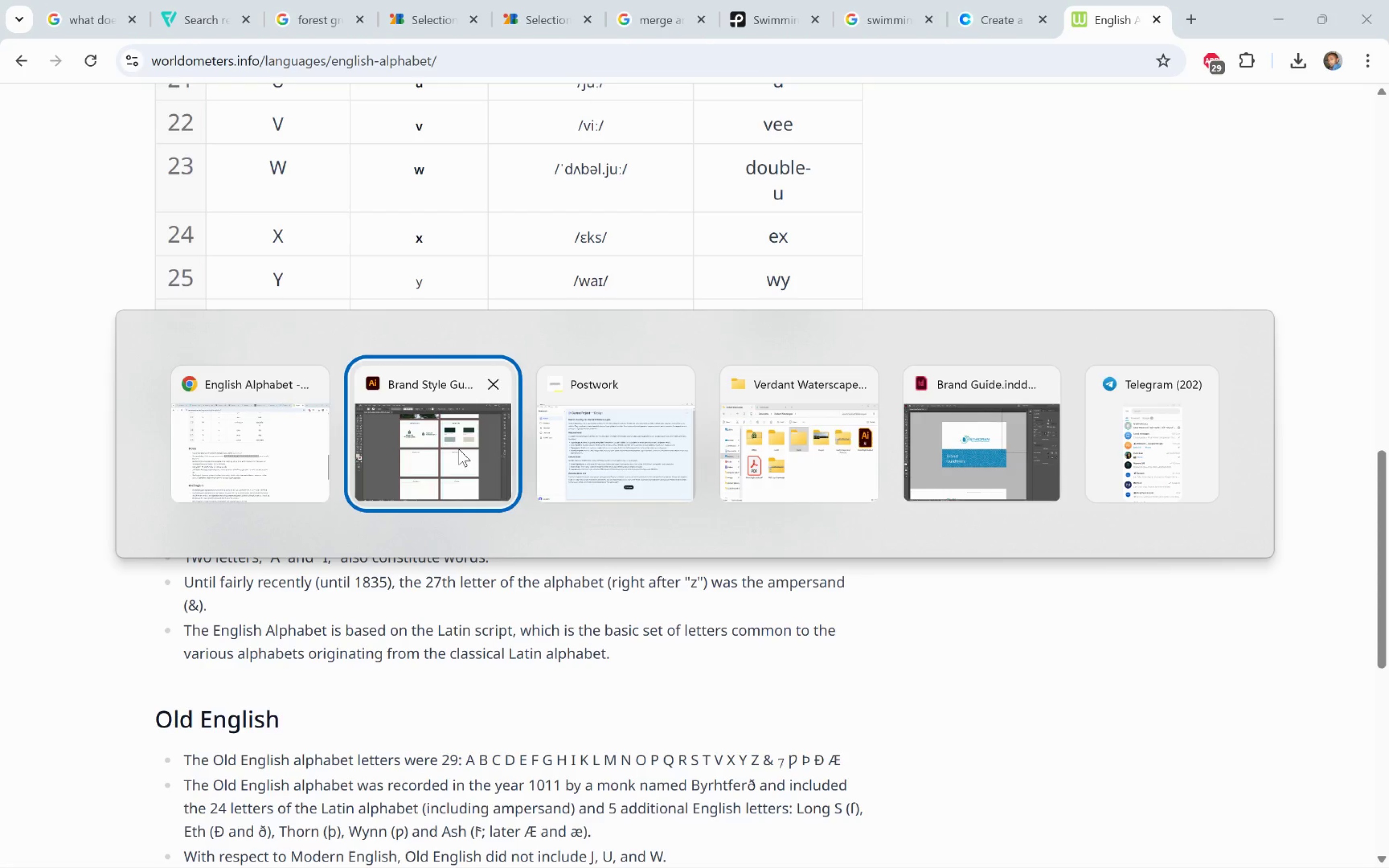 
wait(8.59)
 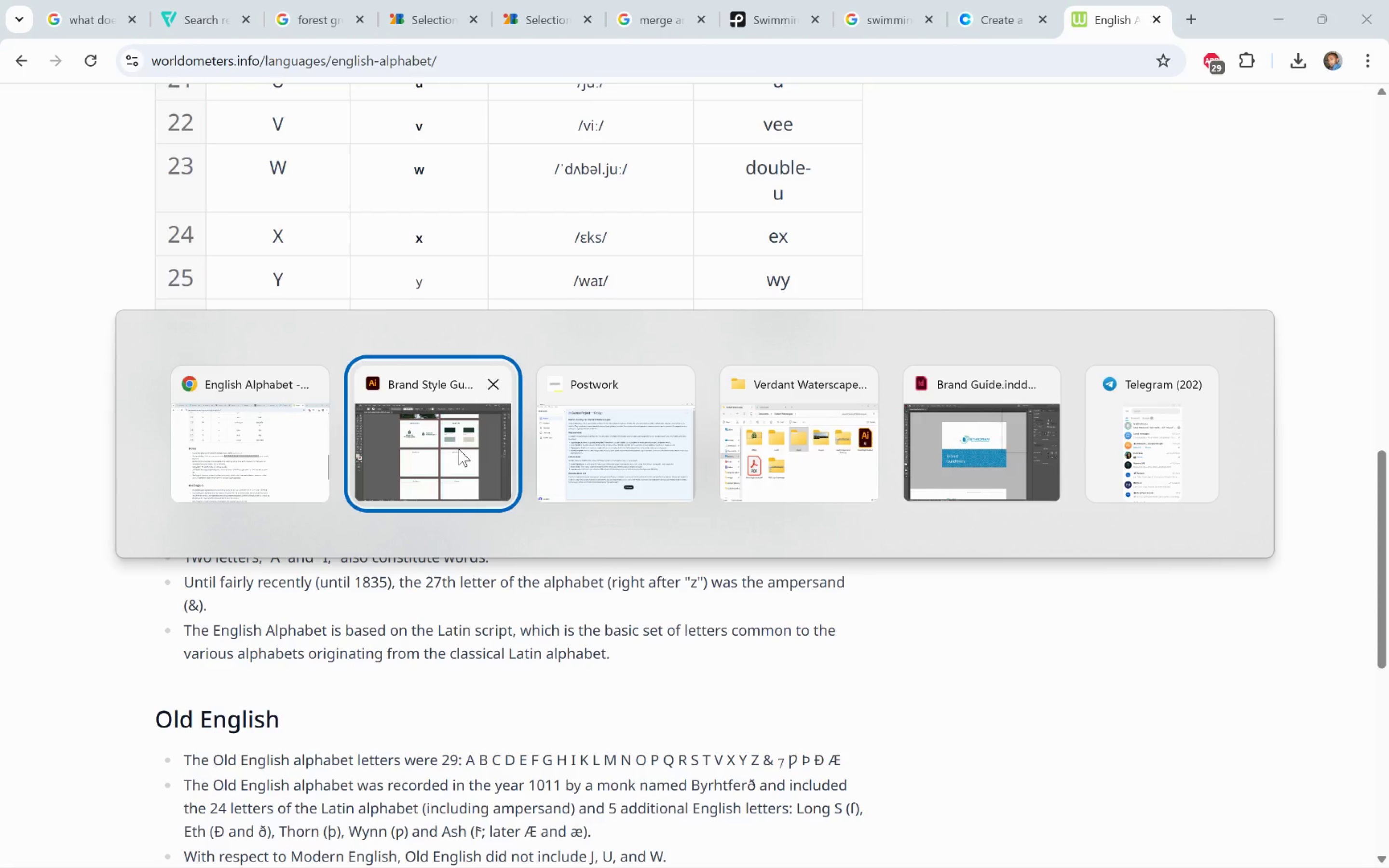 
left_click([958, 469])
 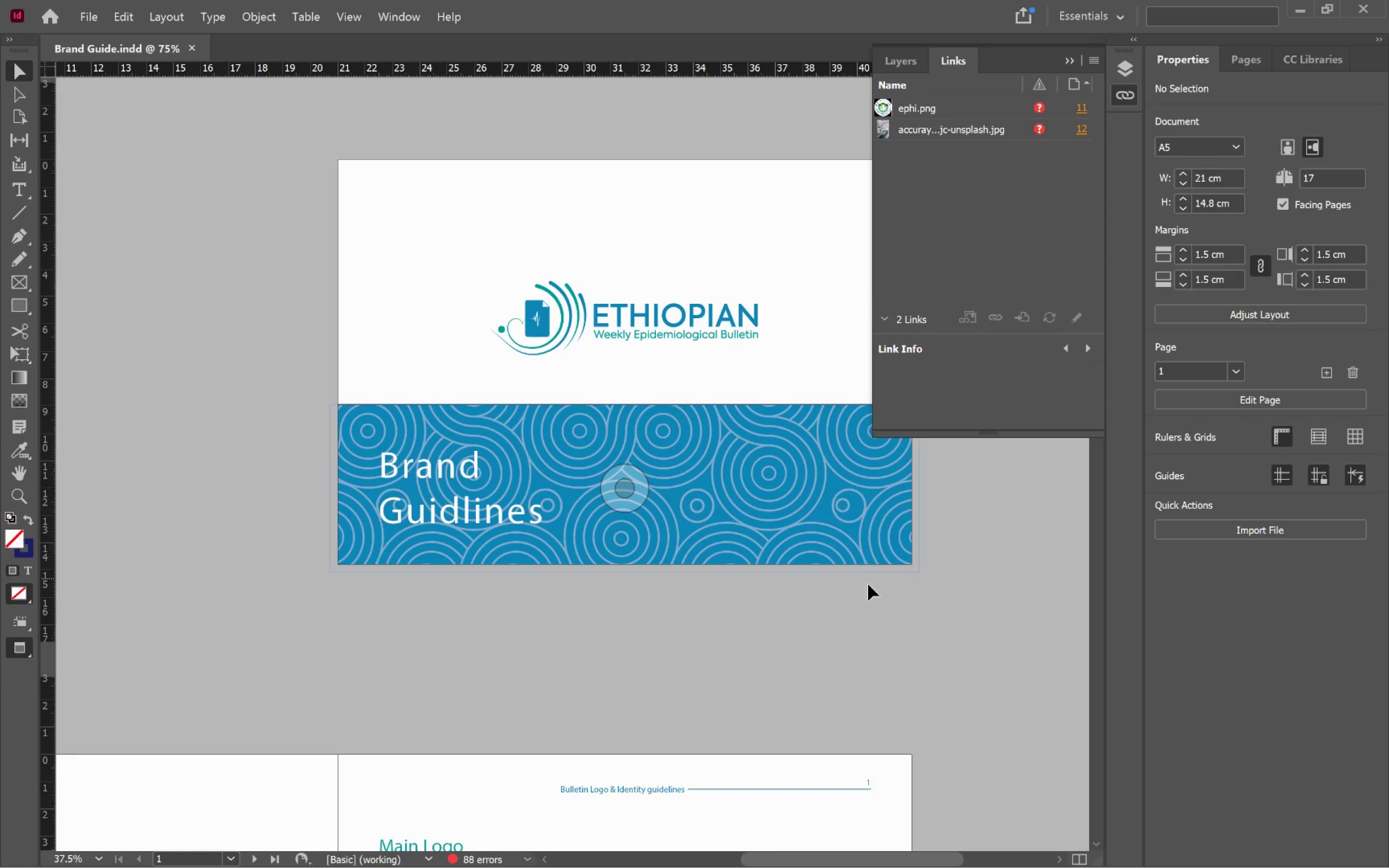 
scroll: coordinate [863, 584], scroll_direction: down, amount: 37.0
 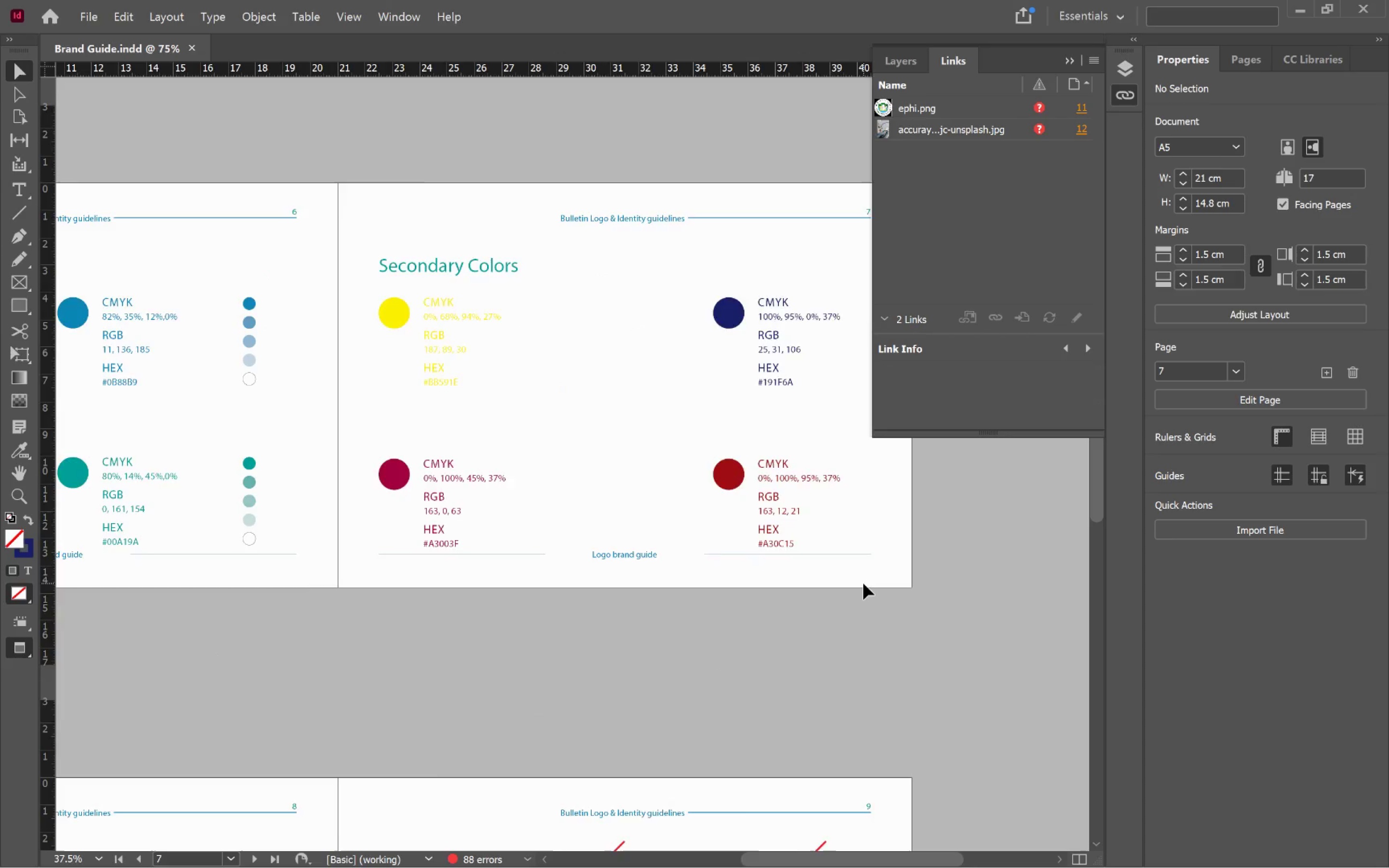 
hold_key(key=ControlLeft, duration=0.52)
scroll: coordinate [863, 583], scroll_direction: down, amount: 2.0
 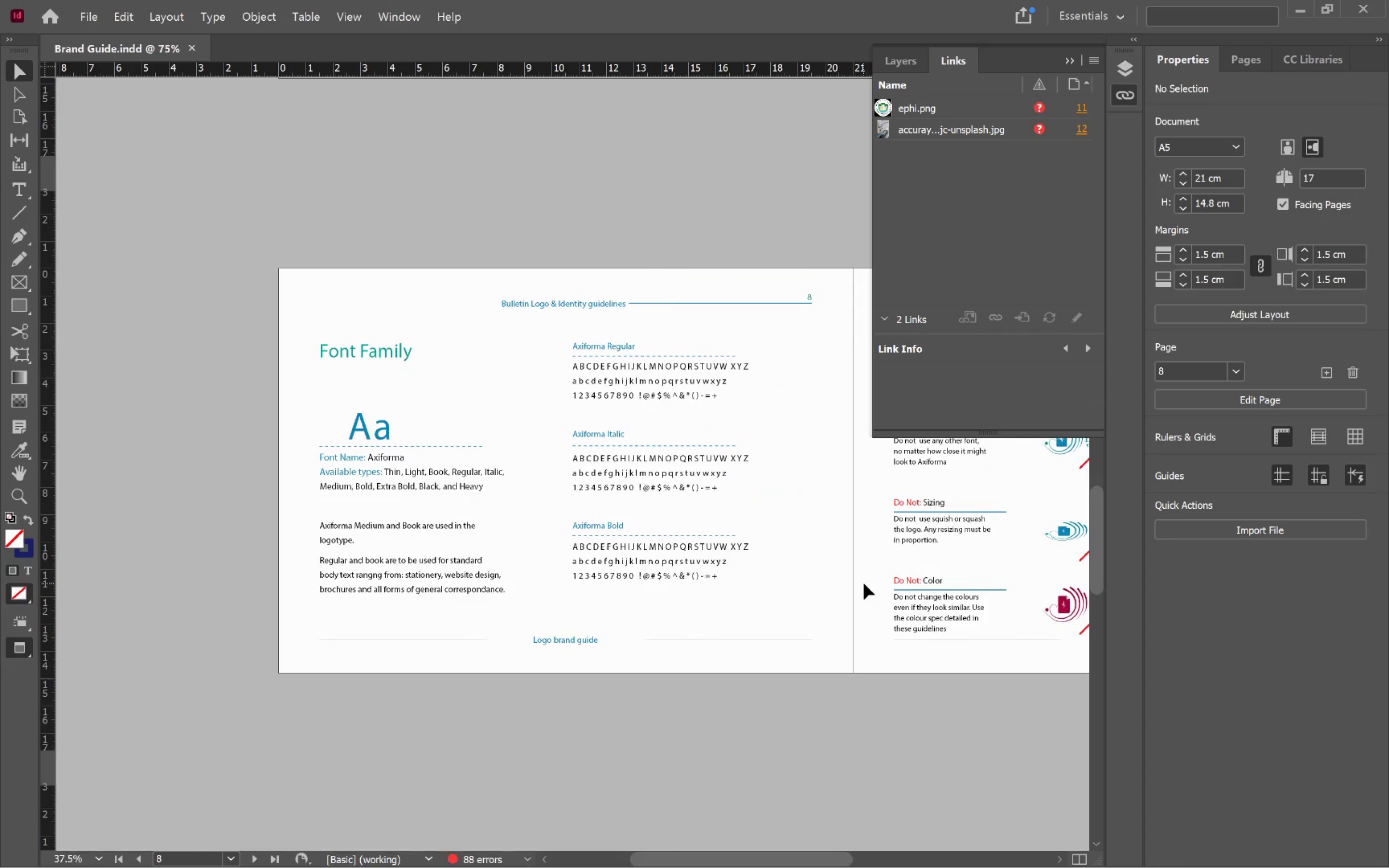 
hold_key(key=AltLeft, duration=0.86)
scroll: coordinate [653, 390], scroll_direction: up, amount: 4.0
 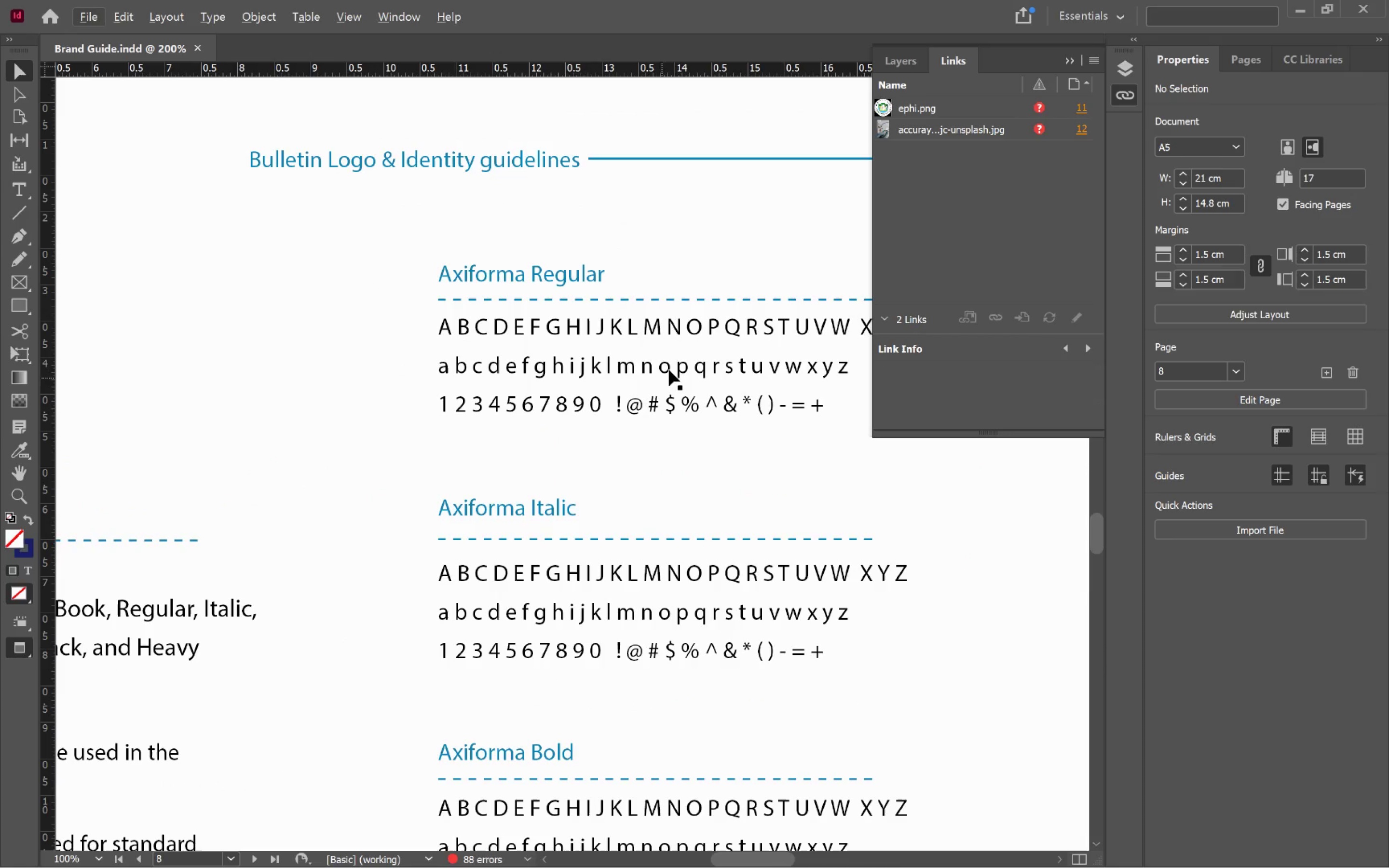 
hold_key(key=Space, duration=0.59)
 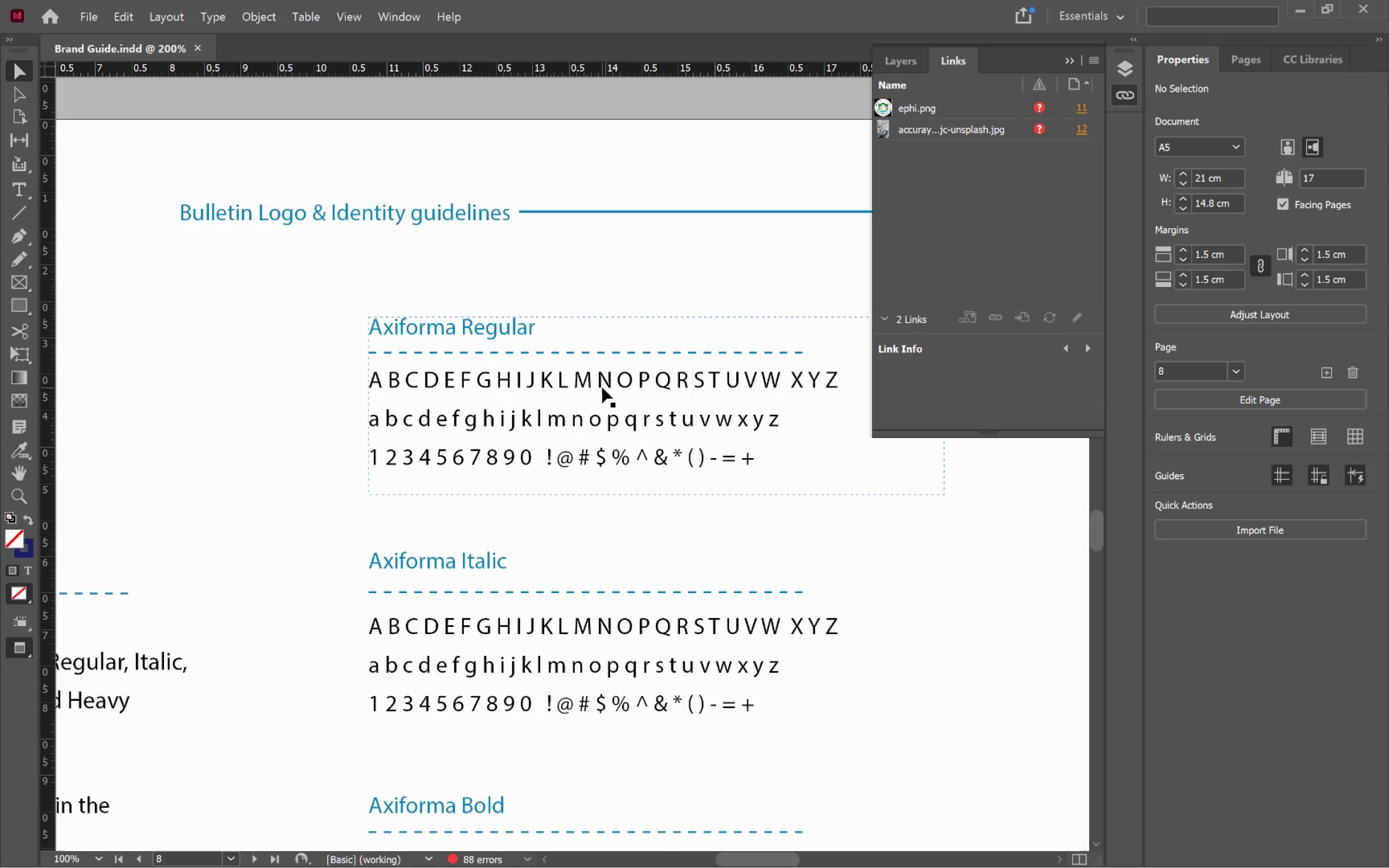 
left_click_drag(start_coordinate=[672, 366], to_coordinate=[603, 419])
 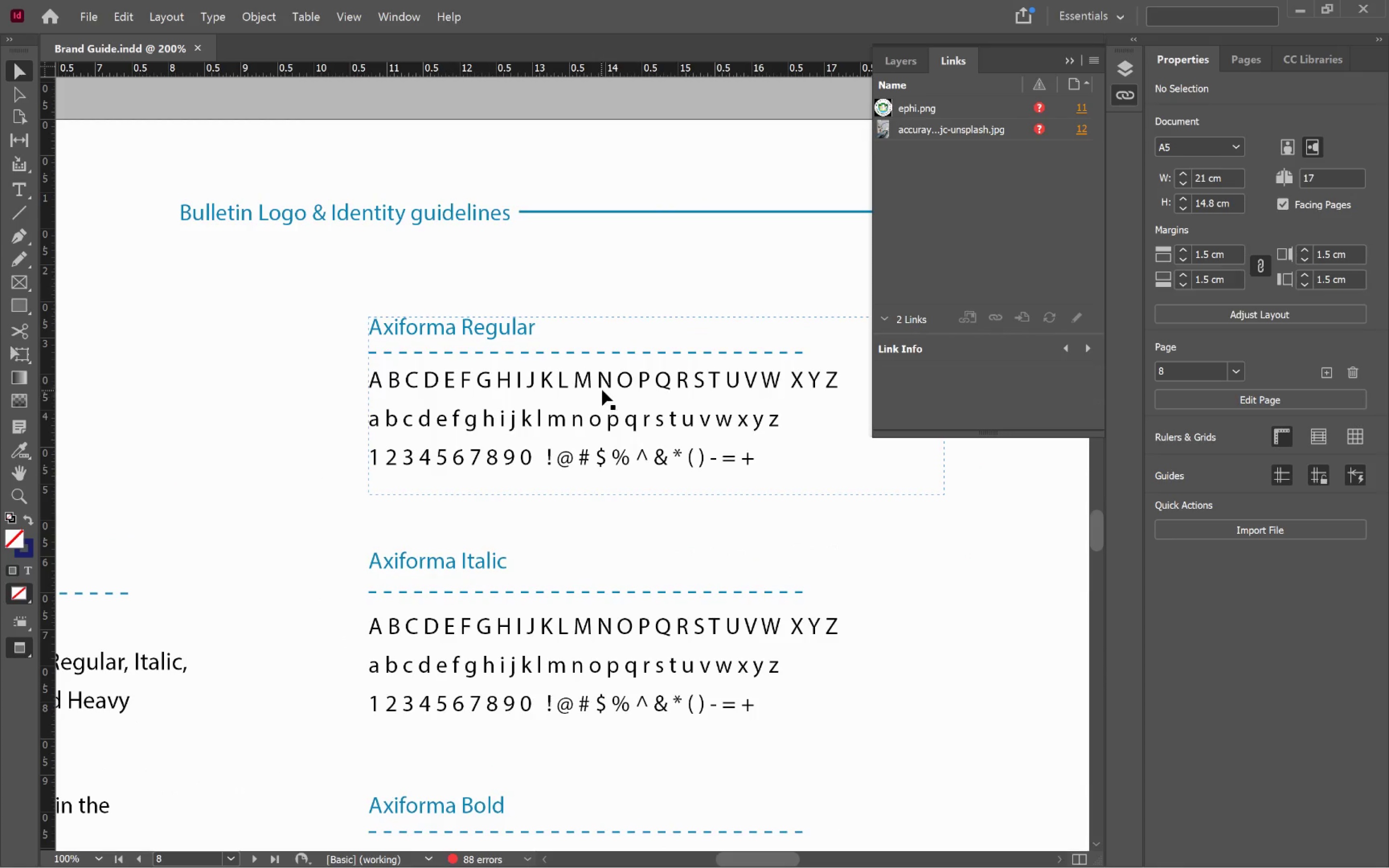 
left_click([602, 387])
 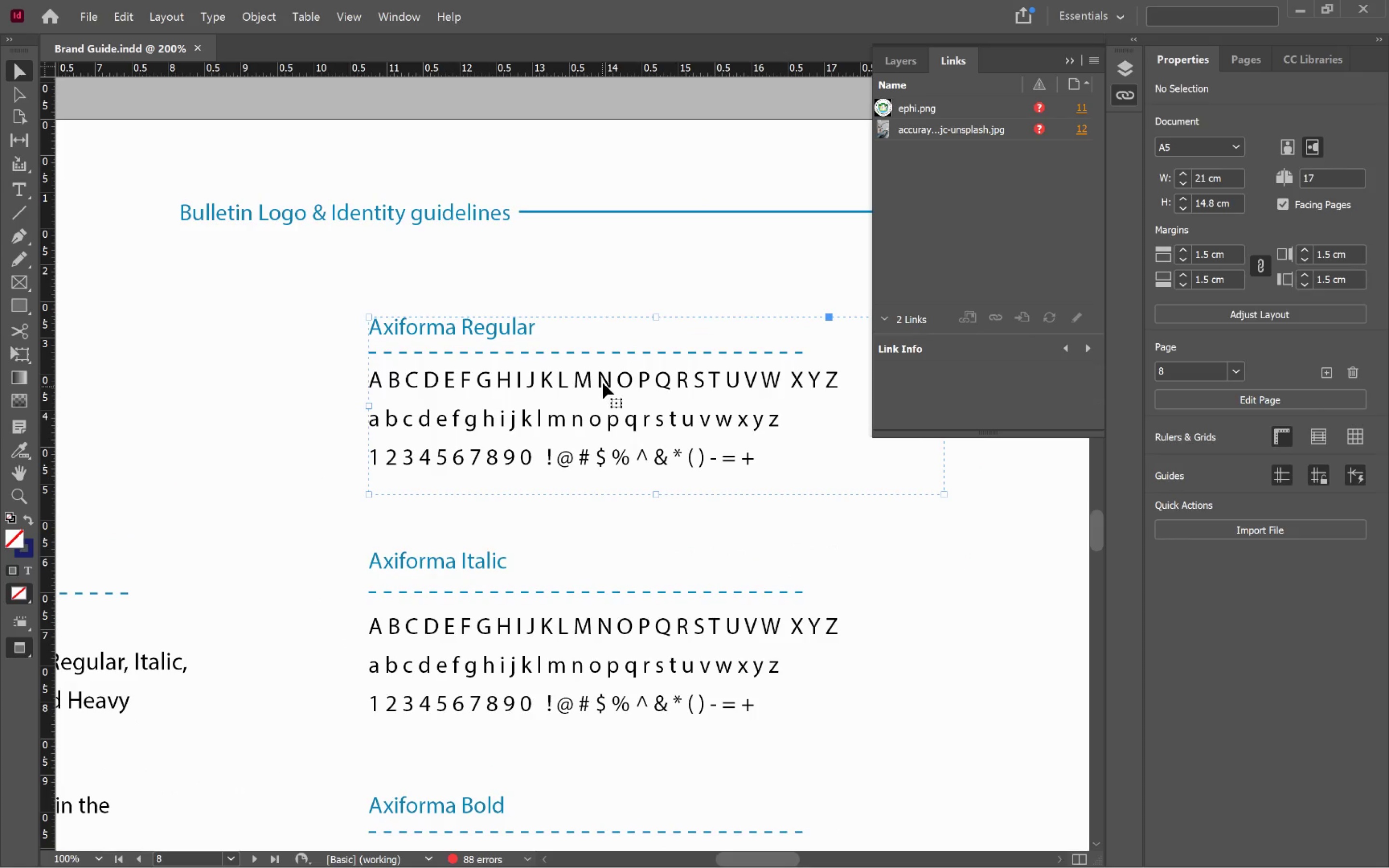 
right_click([603, 383])
 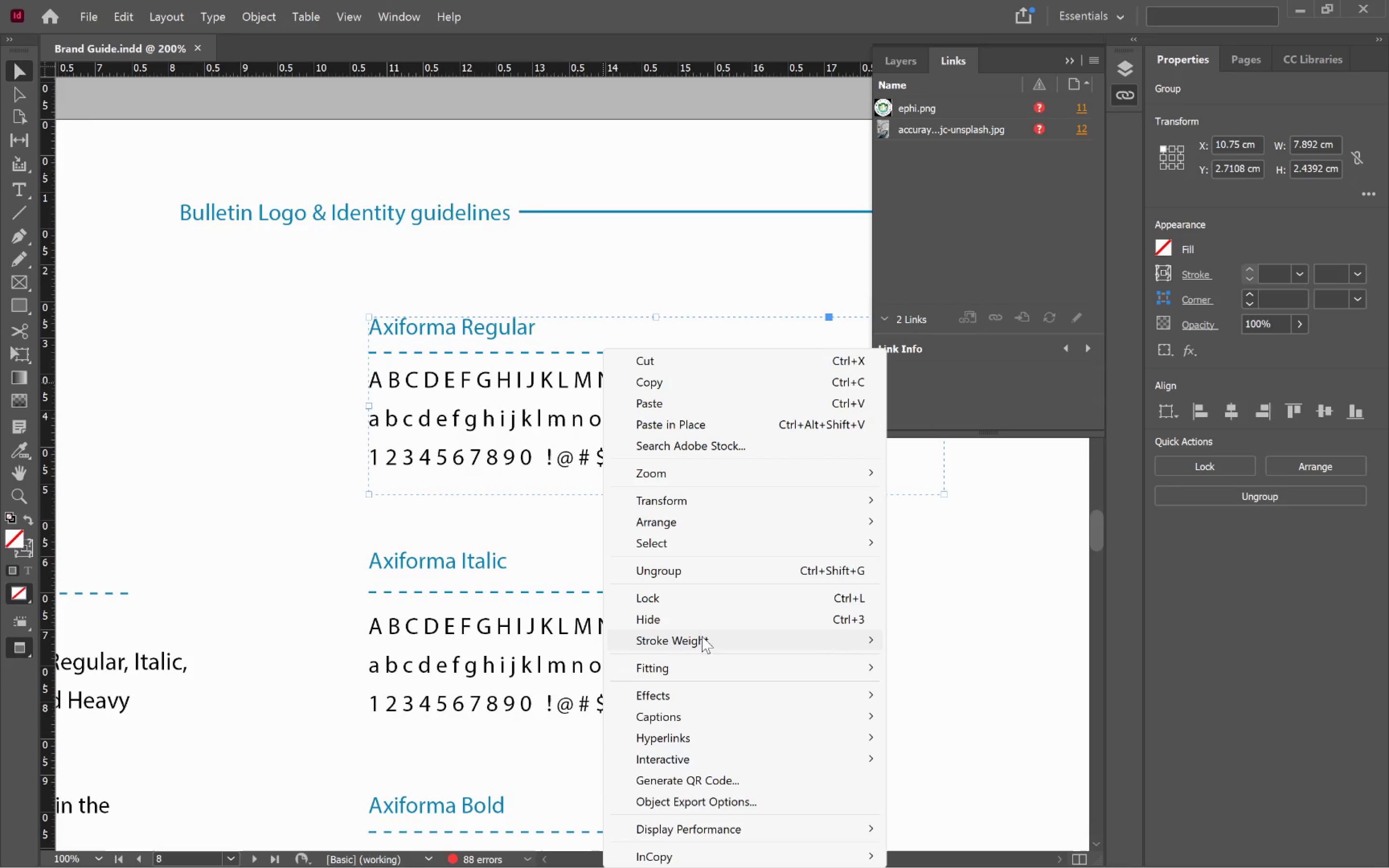 
left_click([681, 575])
 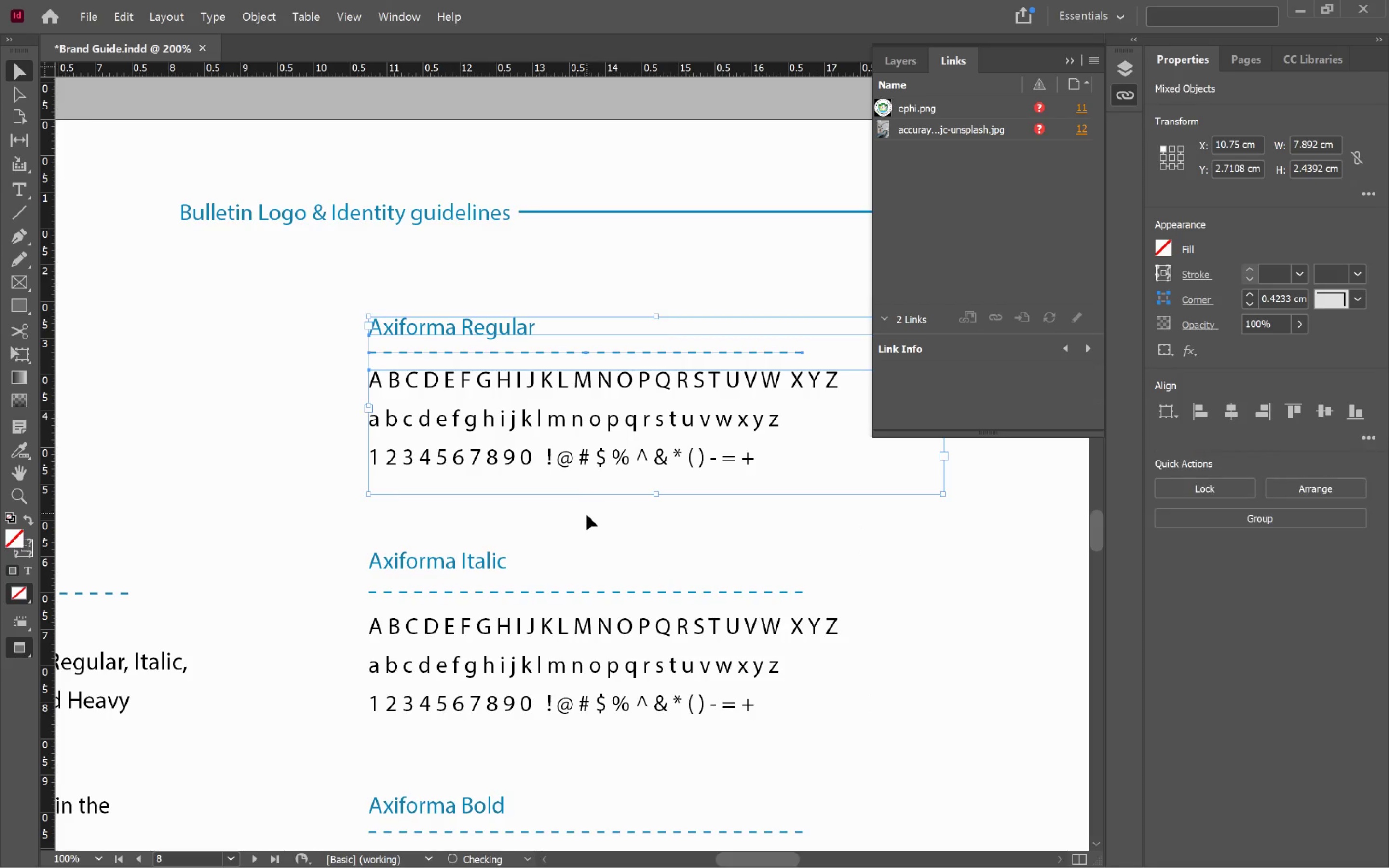 
left_click([586, 515])
 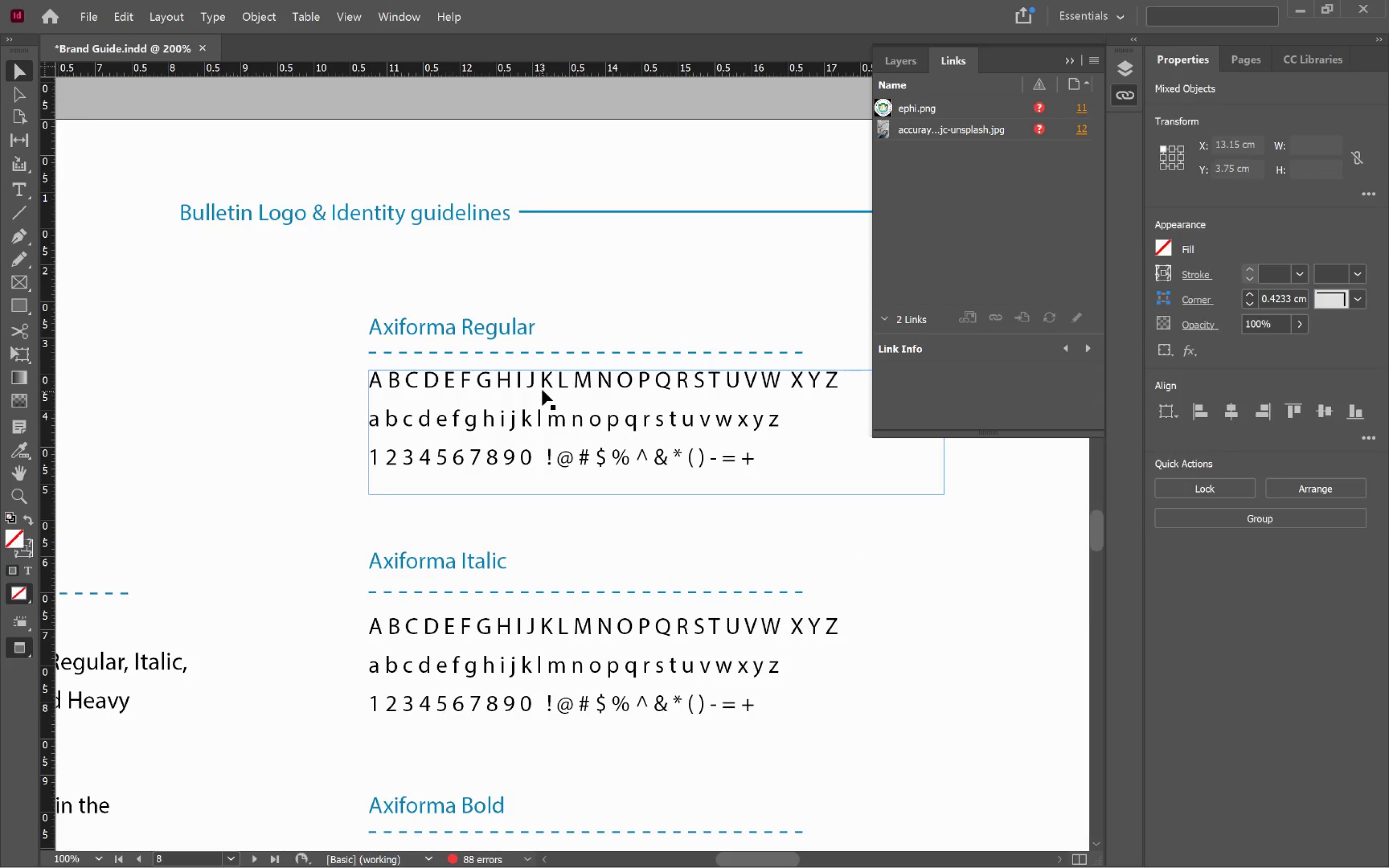 
left_click([539, 381])
 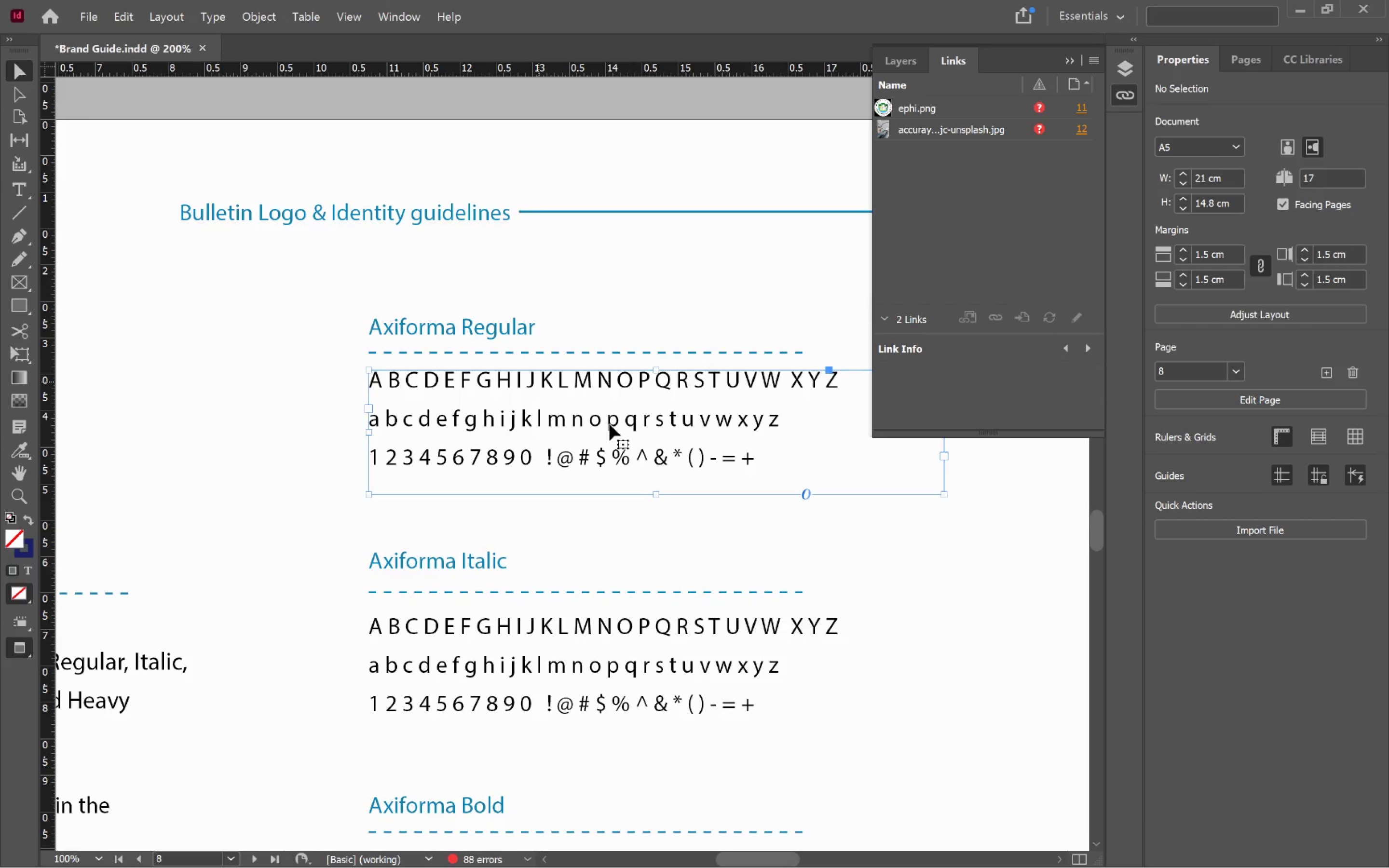 
double_click([610, 424])
 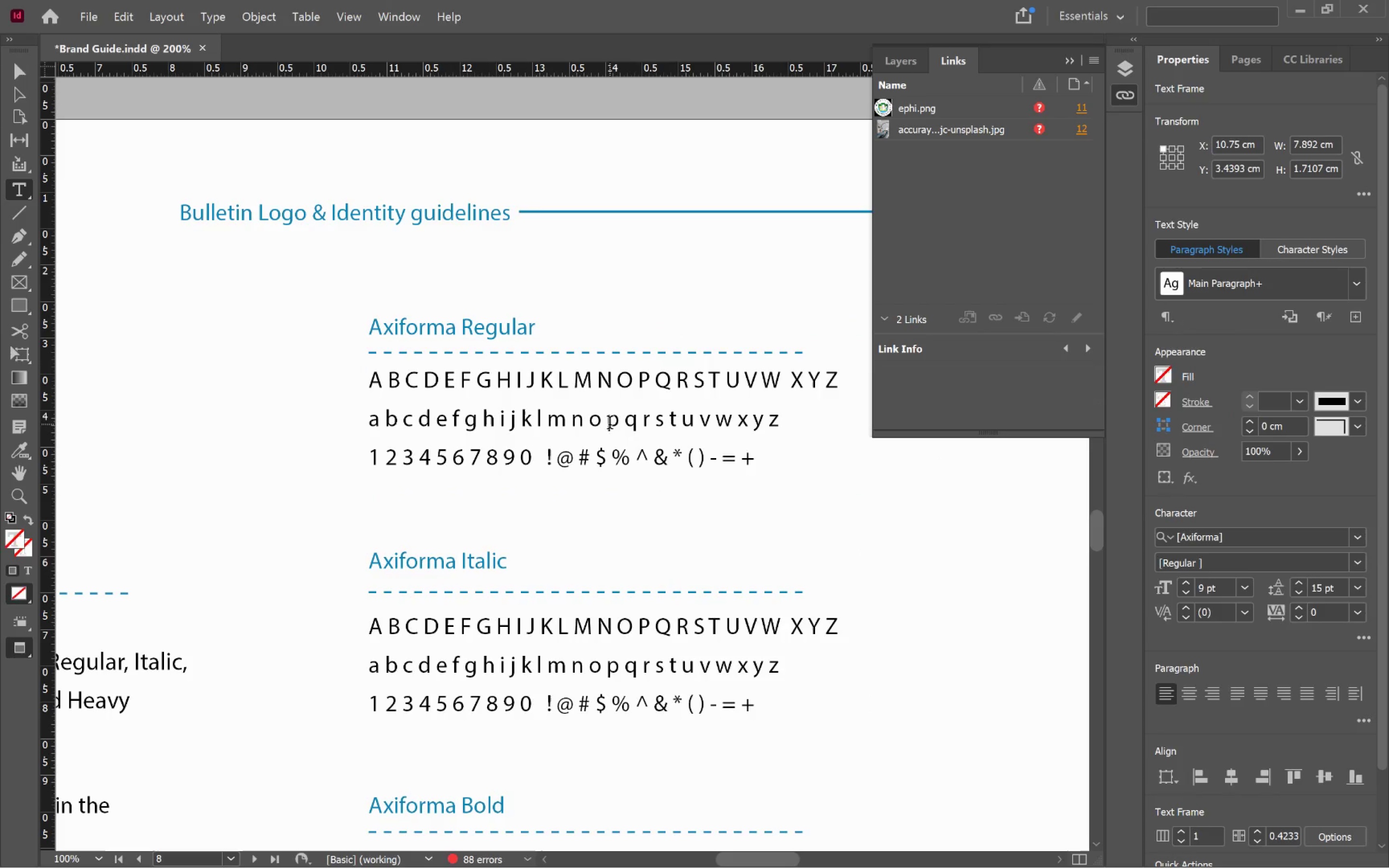 
key(Control+A)
 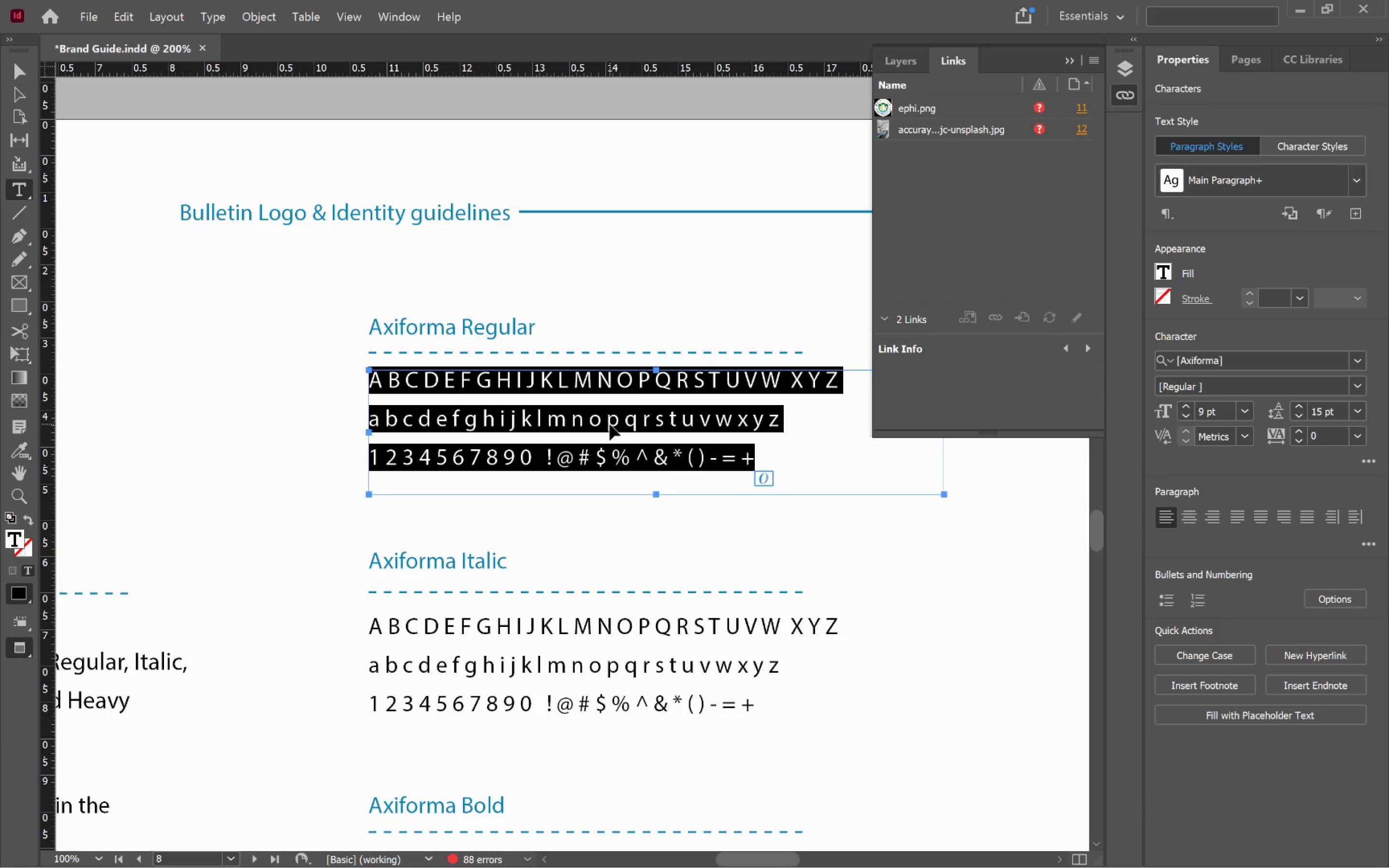 
key(Control+C)
 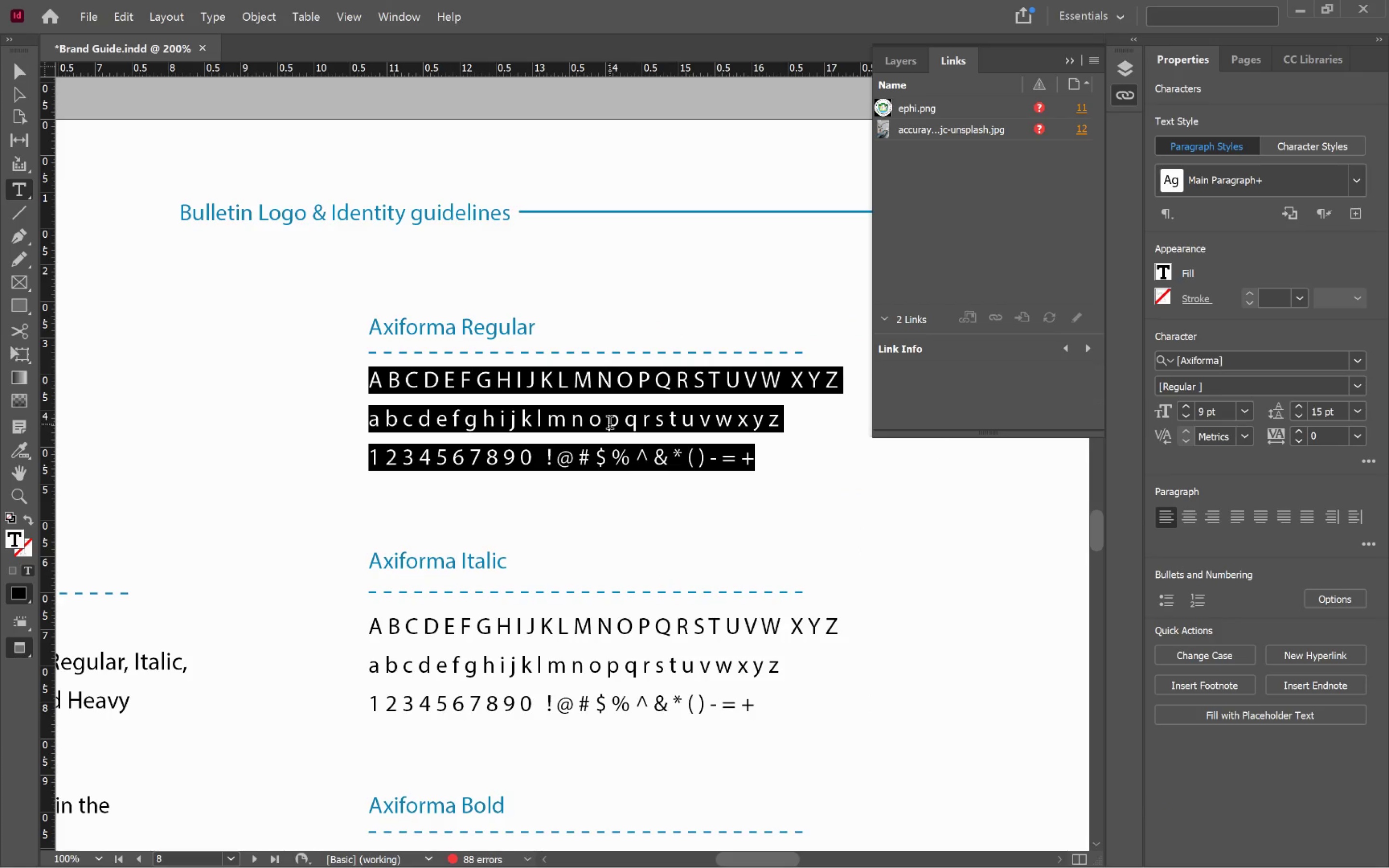 
key(Alt+Tab)
 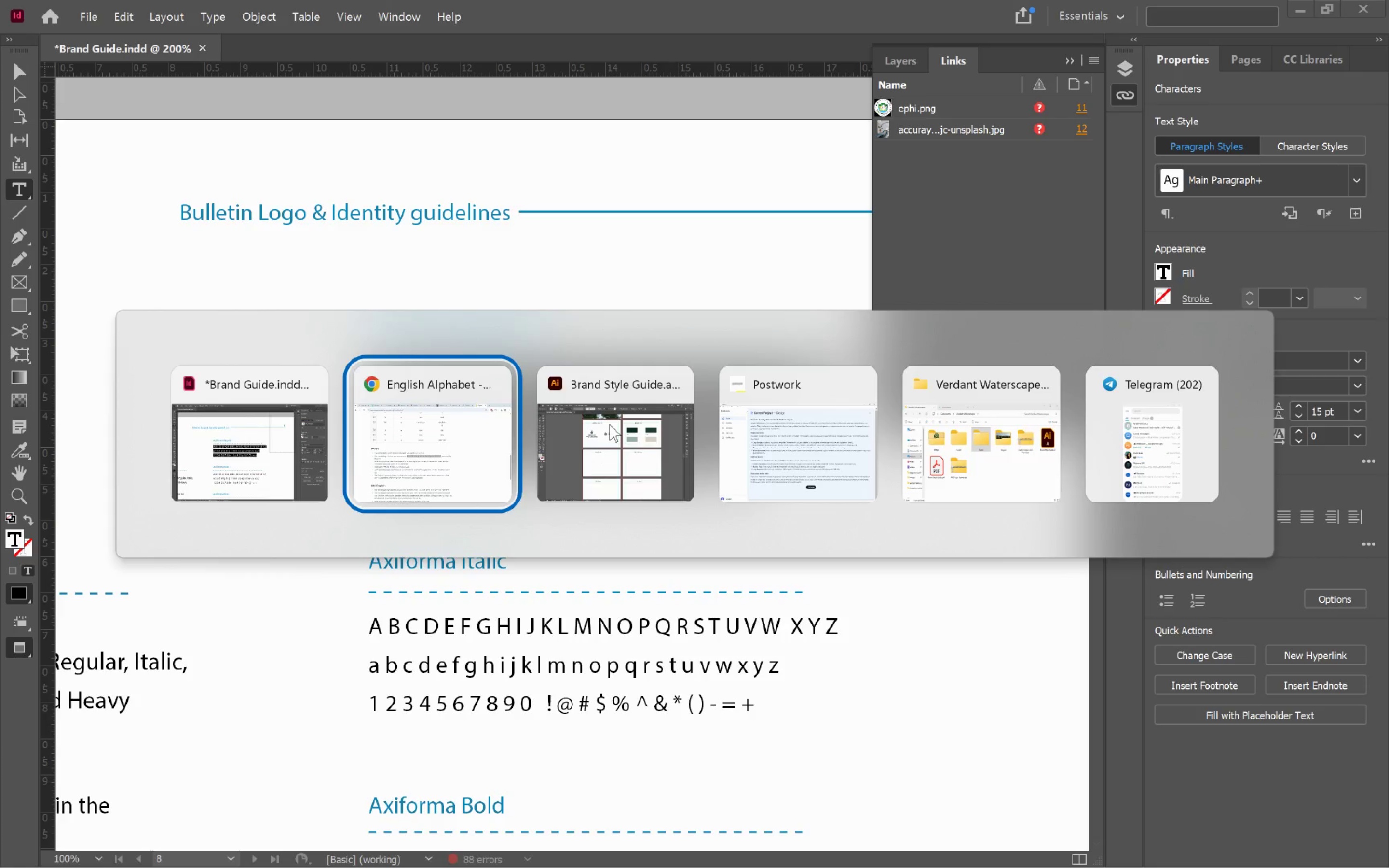 
key(Alt+Tab)
 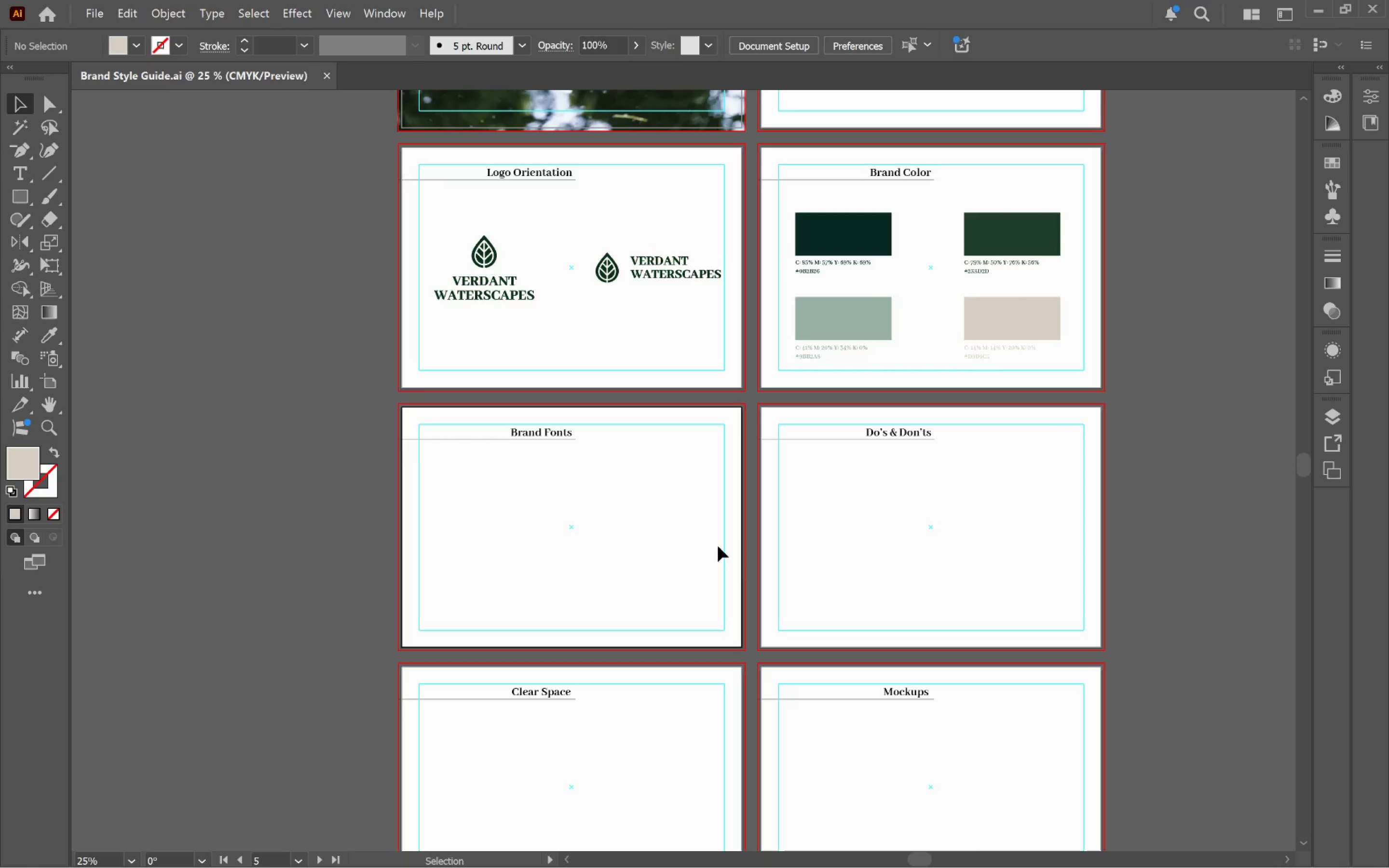 
left_click([598, 512])
 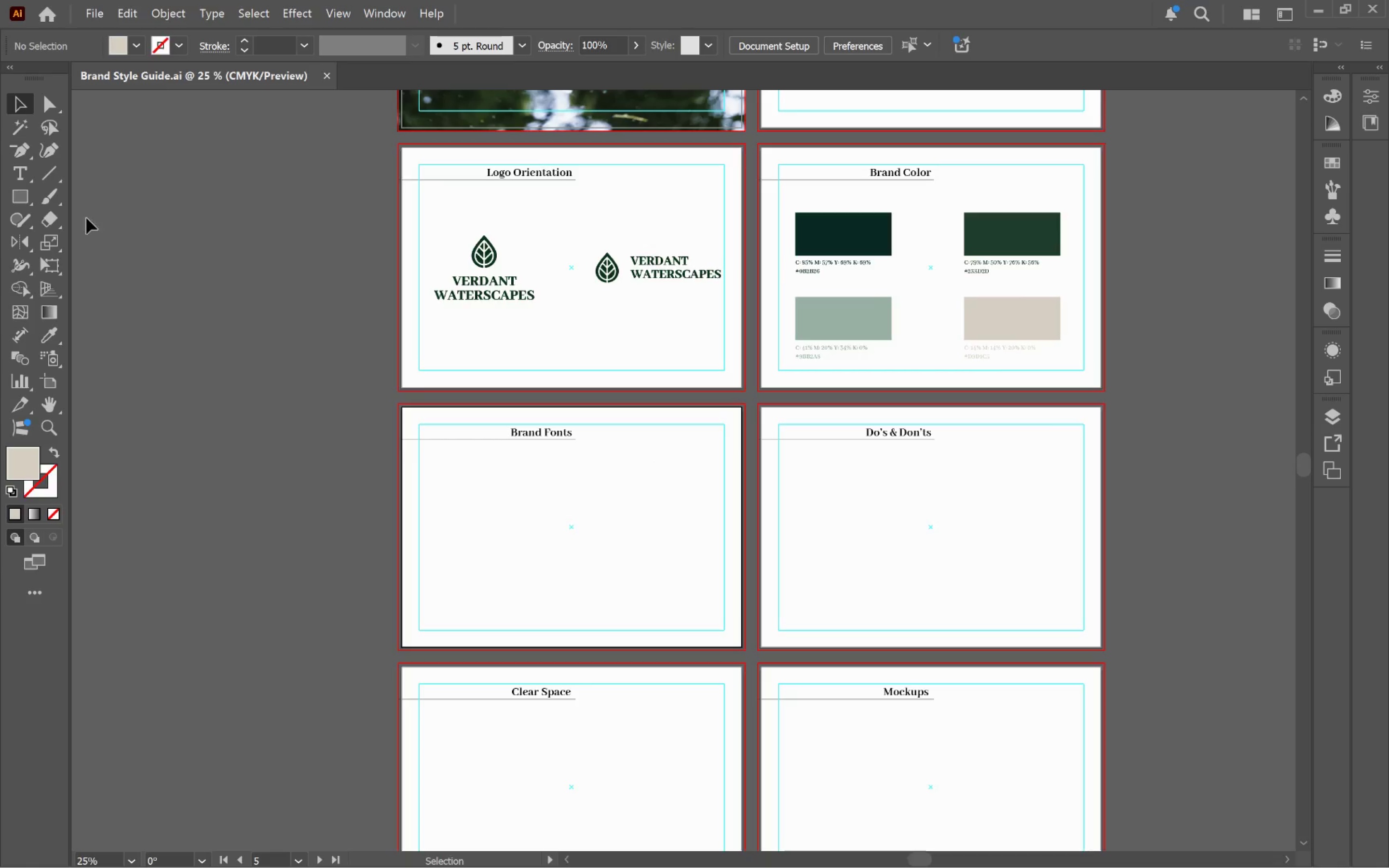 
left_click([27, 179])
 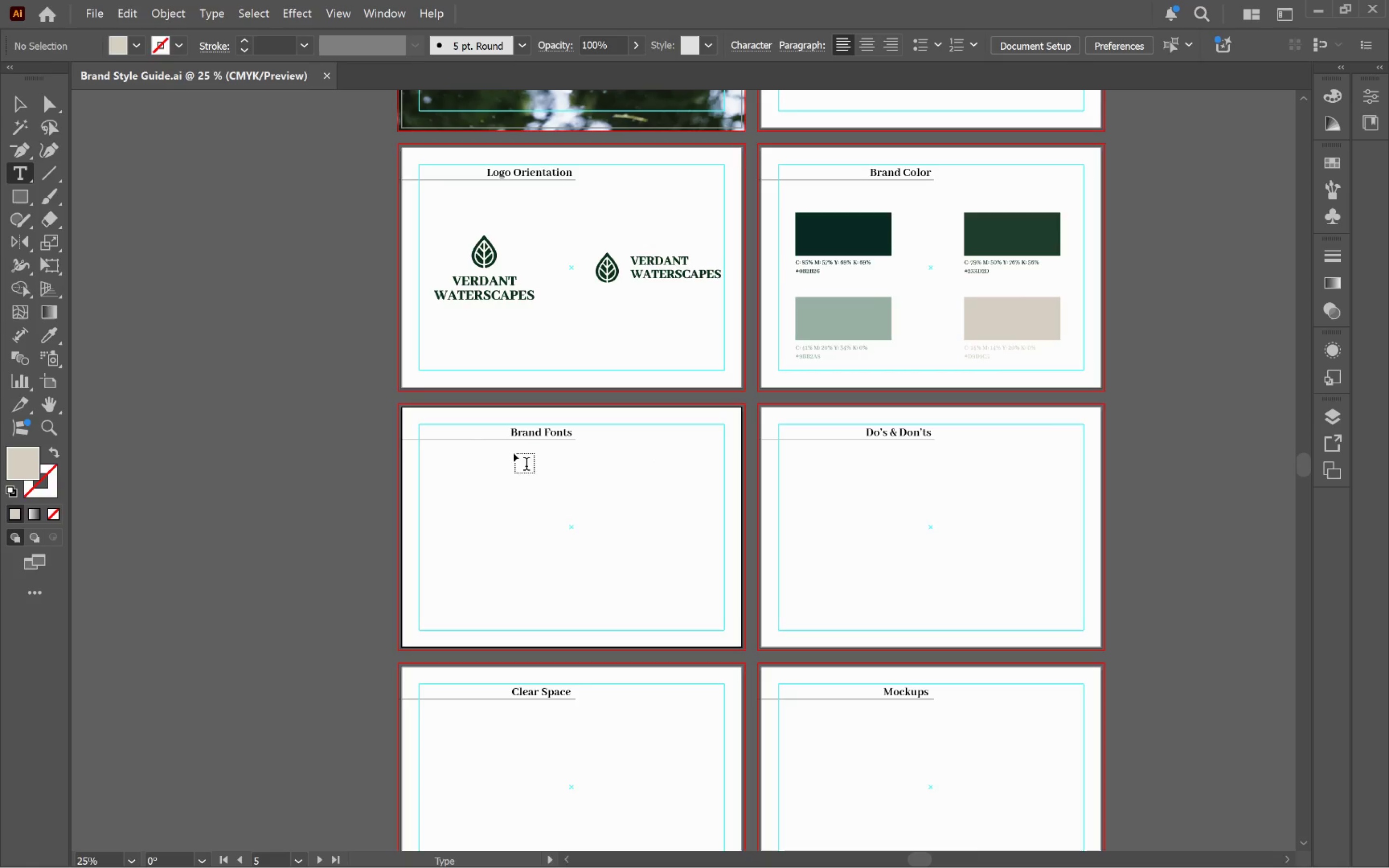 
hold_key(key=AltLeft, duration=0.76)
scroll: coordinate [542, 474], scroll_direction: up, amount: 2.0
 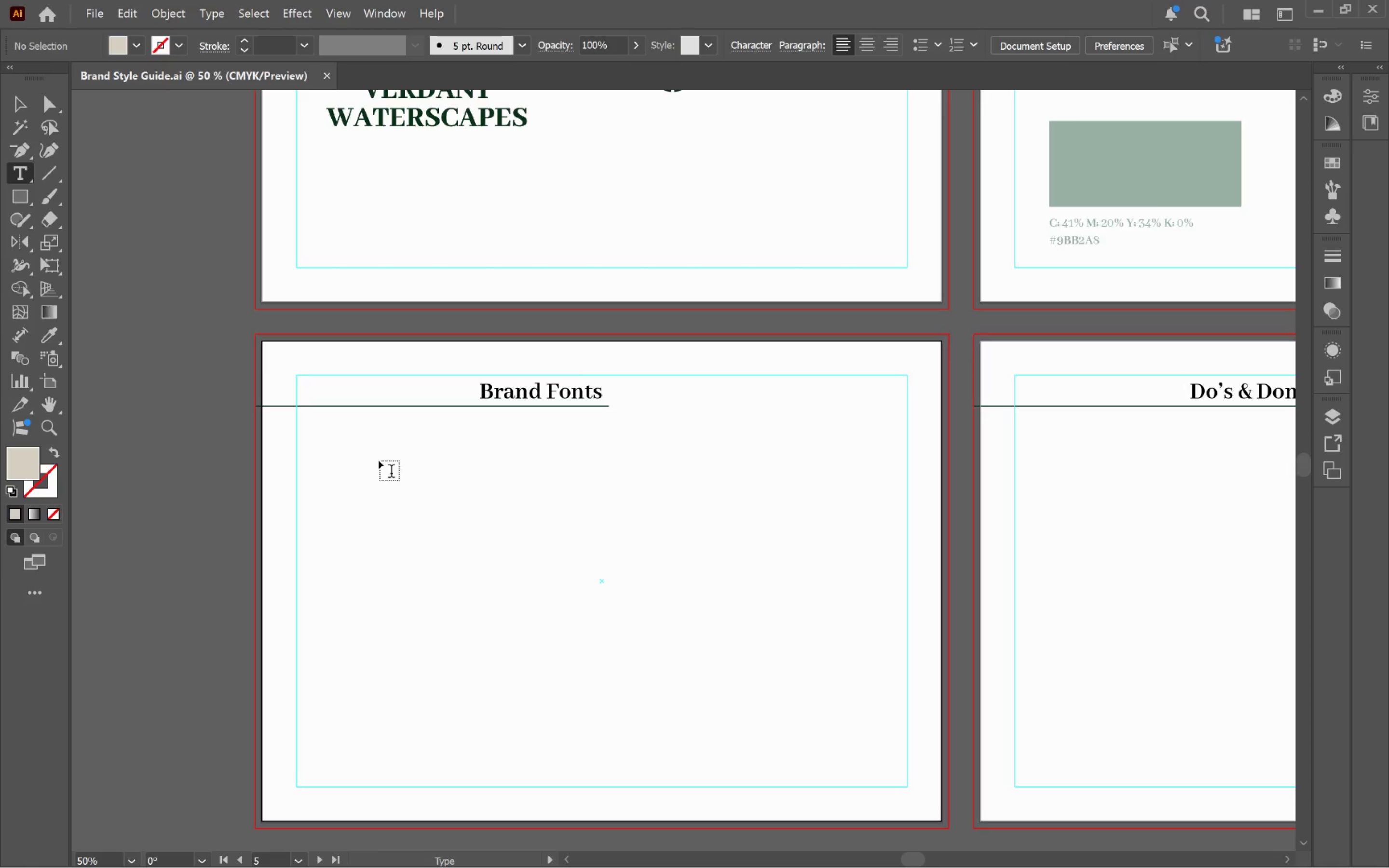 
left_click([379, 460])
 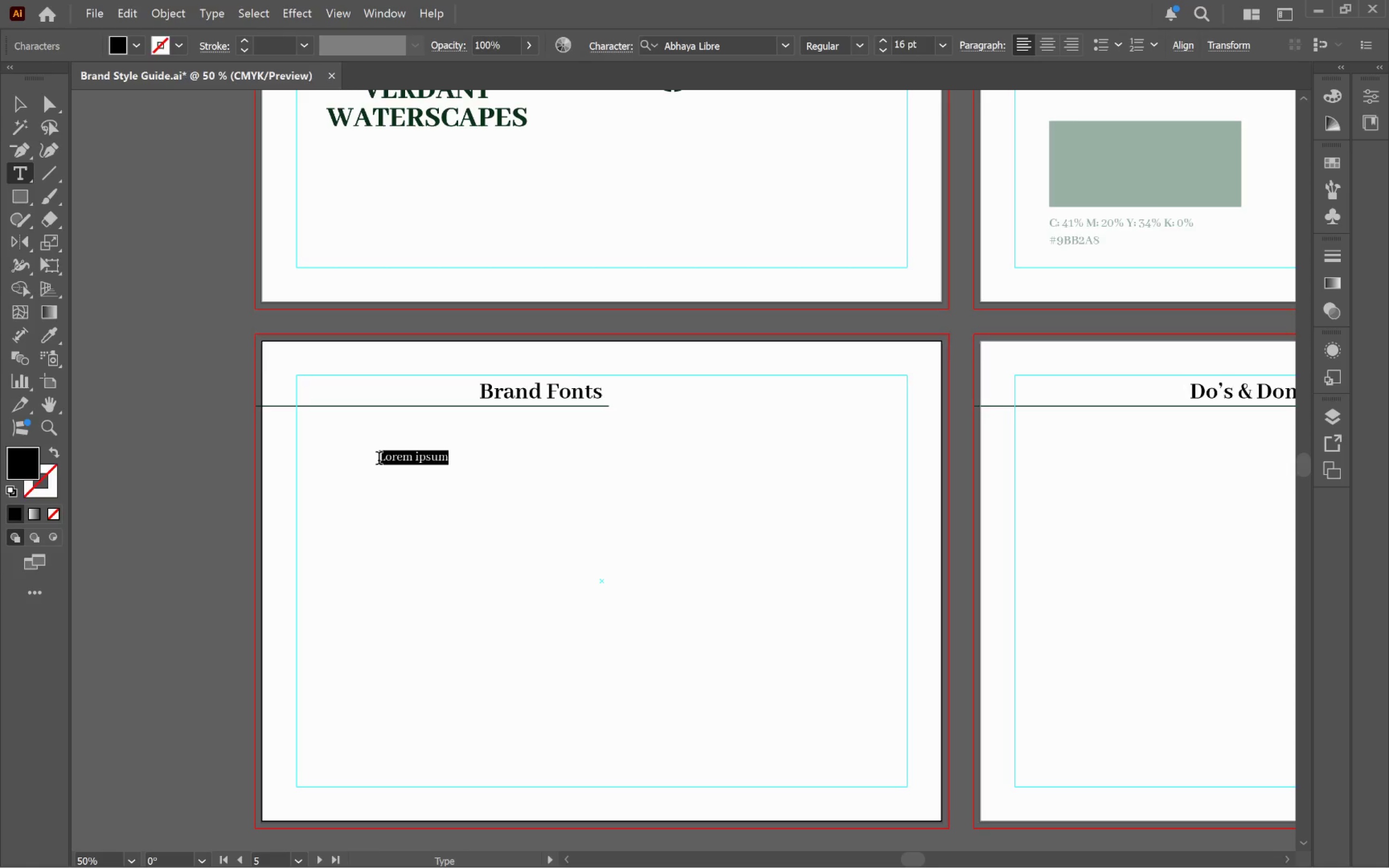 
key(Control+V)
 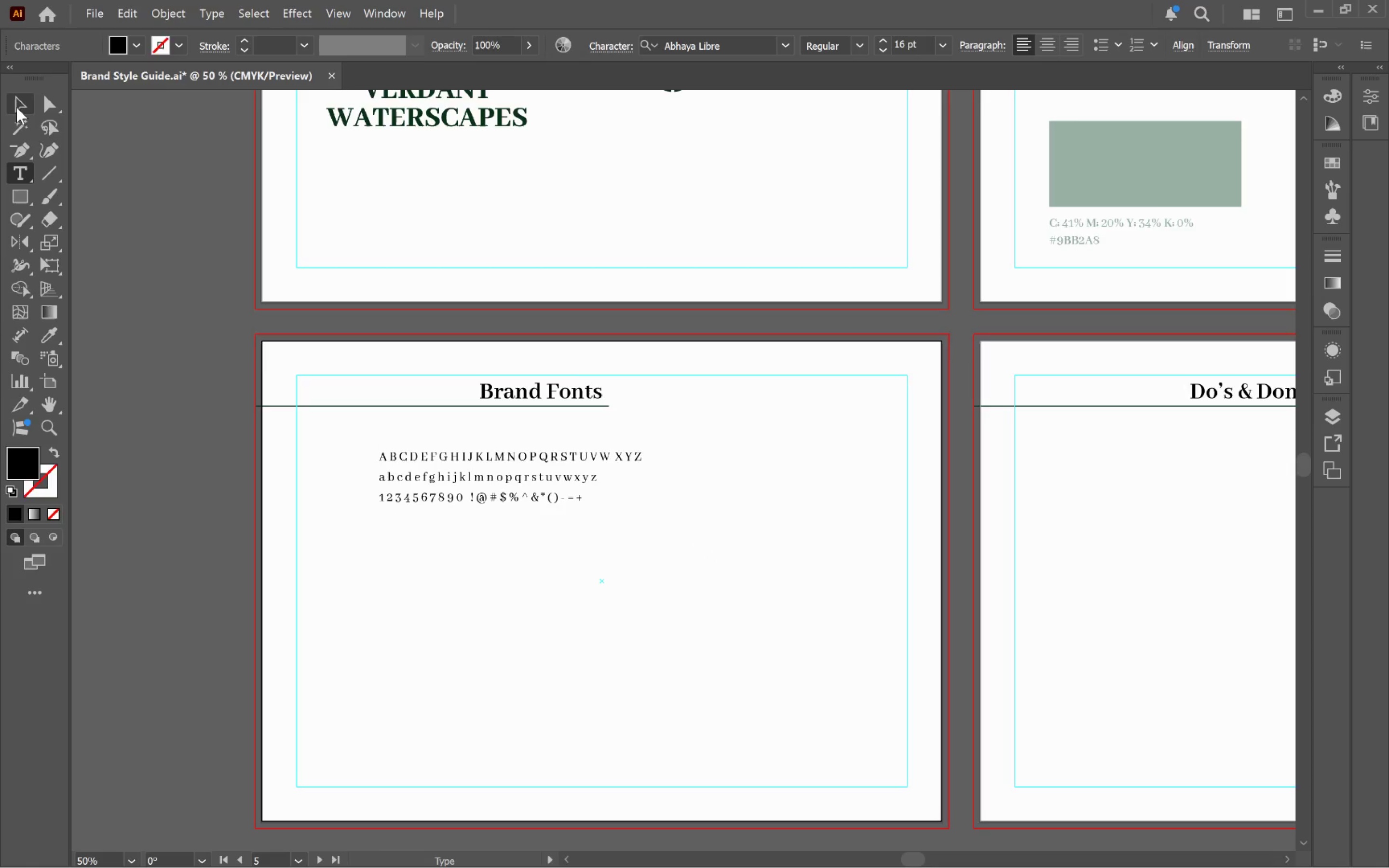 
key(Control+A)
 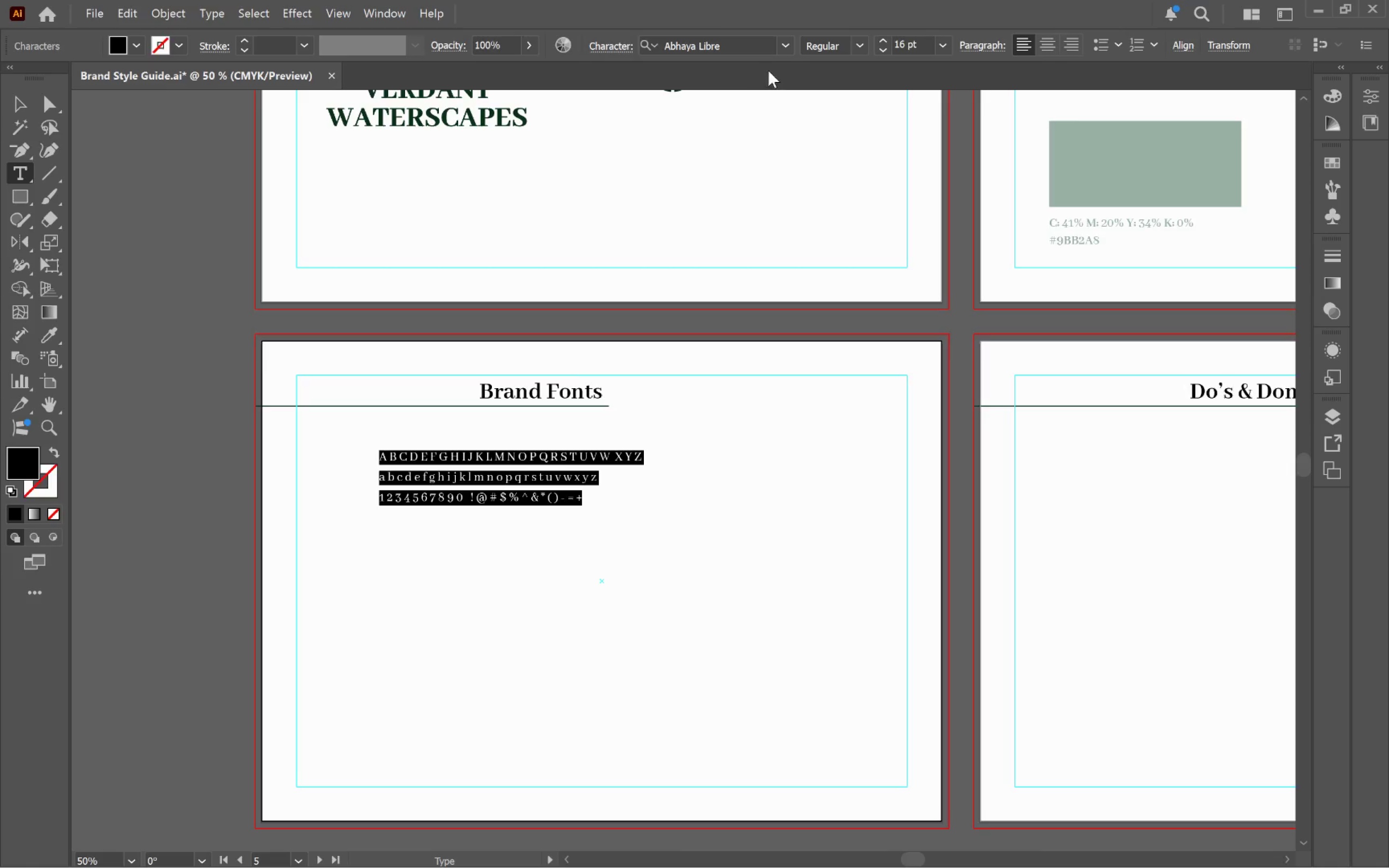 
wait(5.46)
 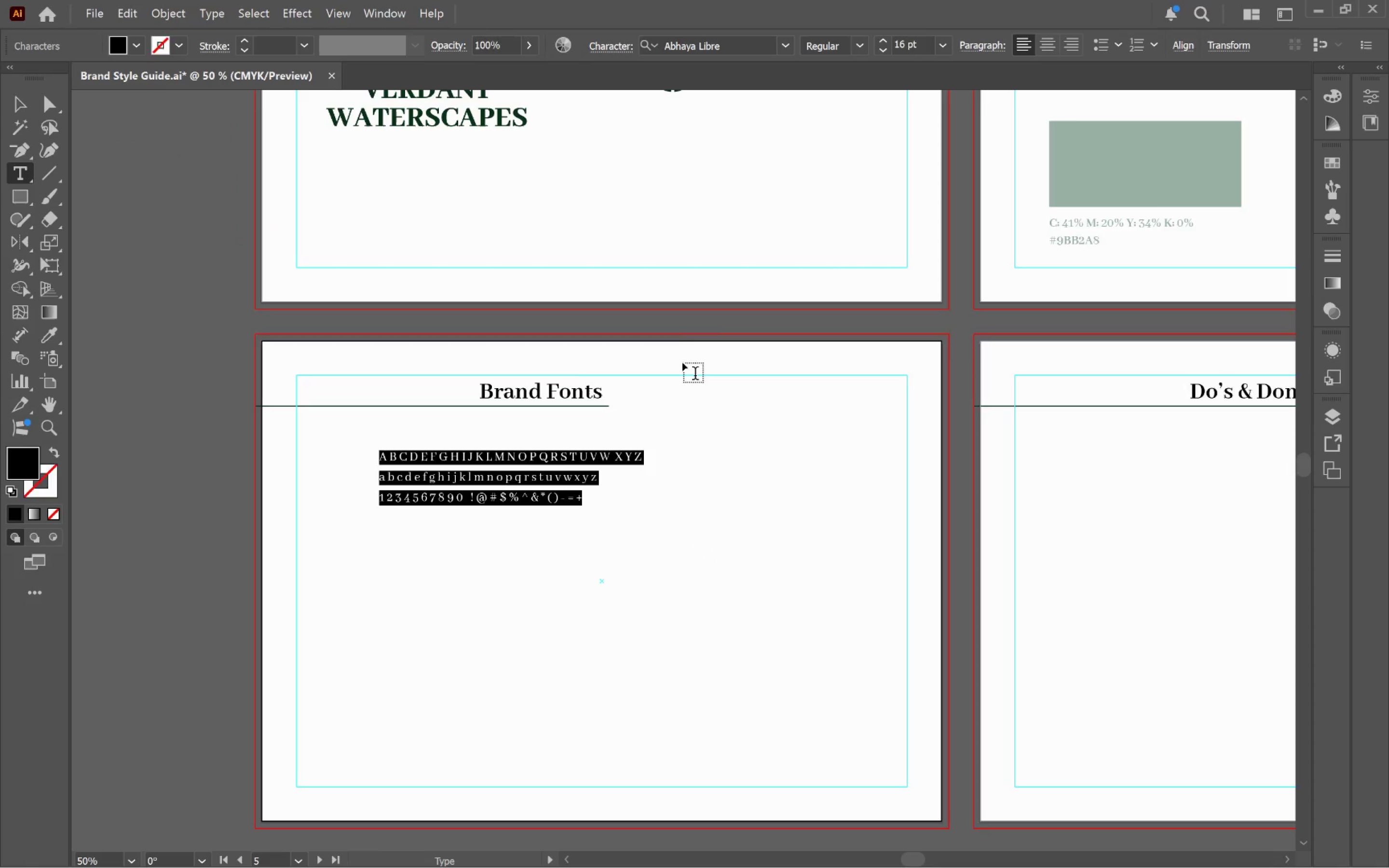 
left_click([19, 108])
 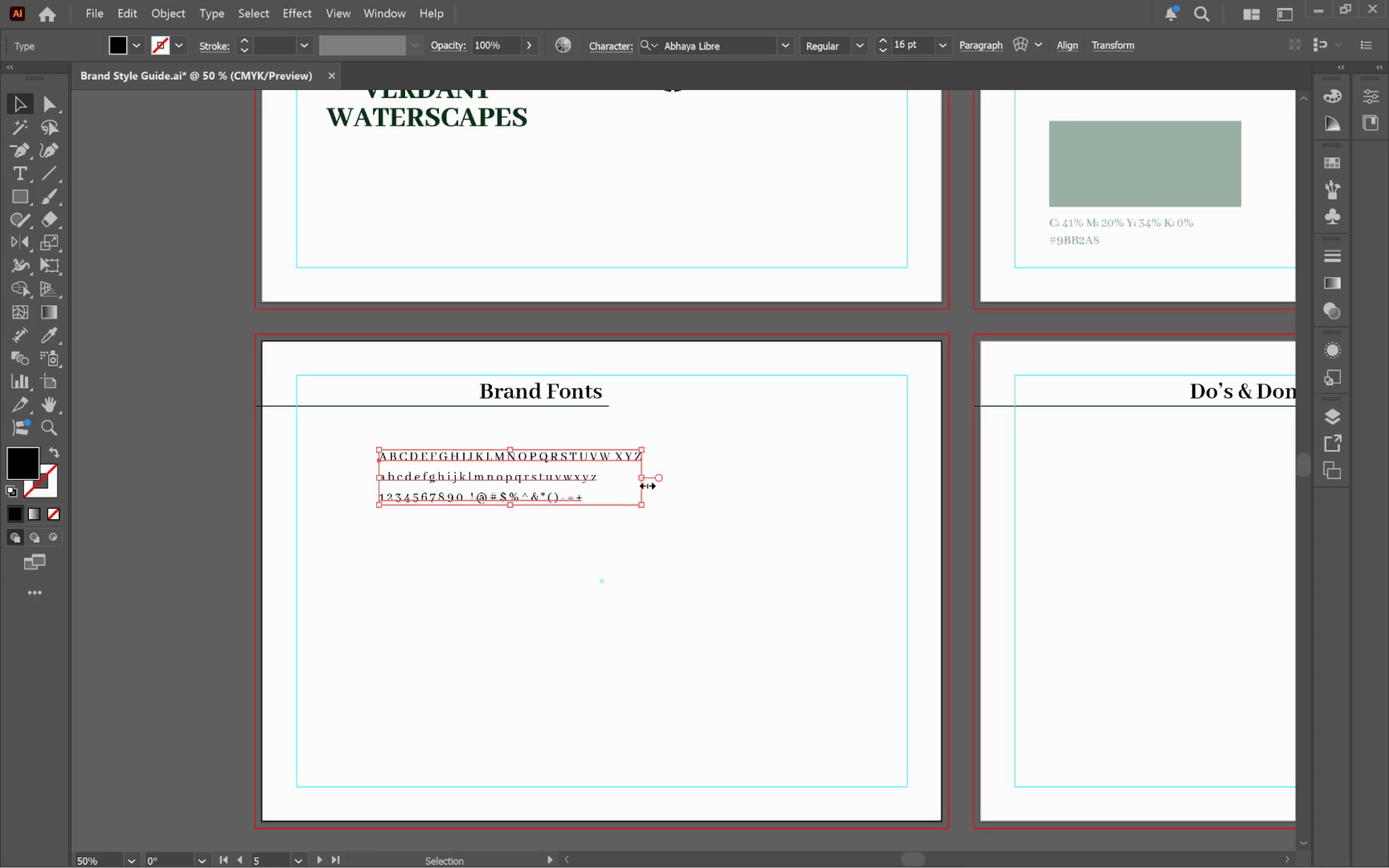 
left_click_drag(start_coordinate=[642, 480], to_coordinate=[695, 492])
 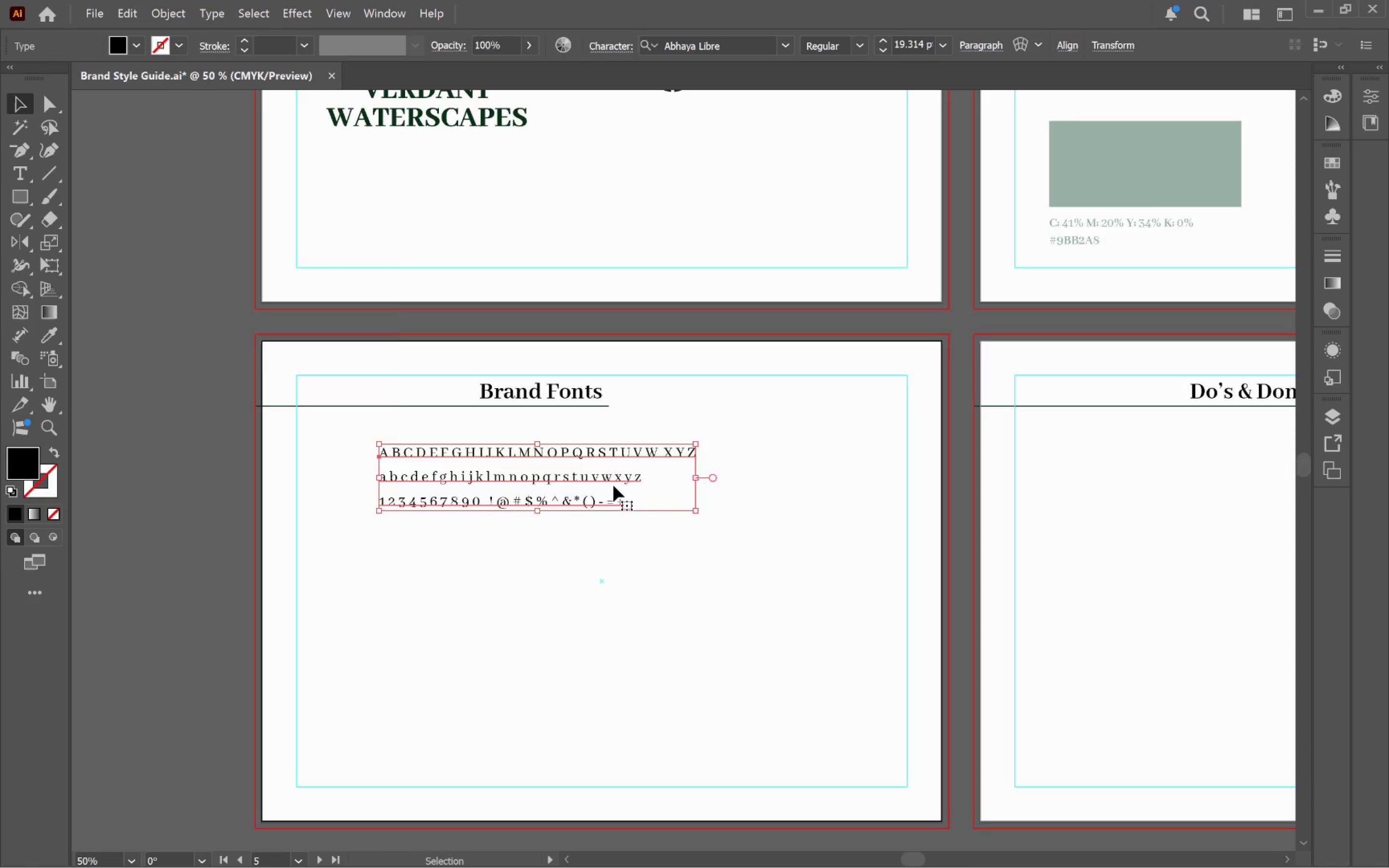 
hold_key(key=ShiftLeft, duration=2.1)
 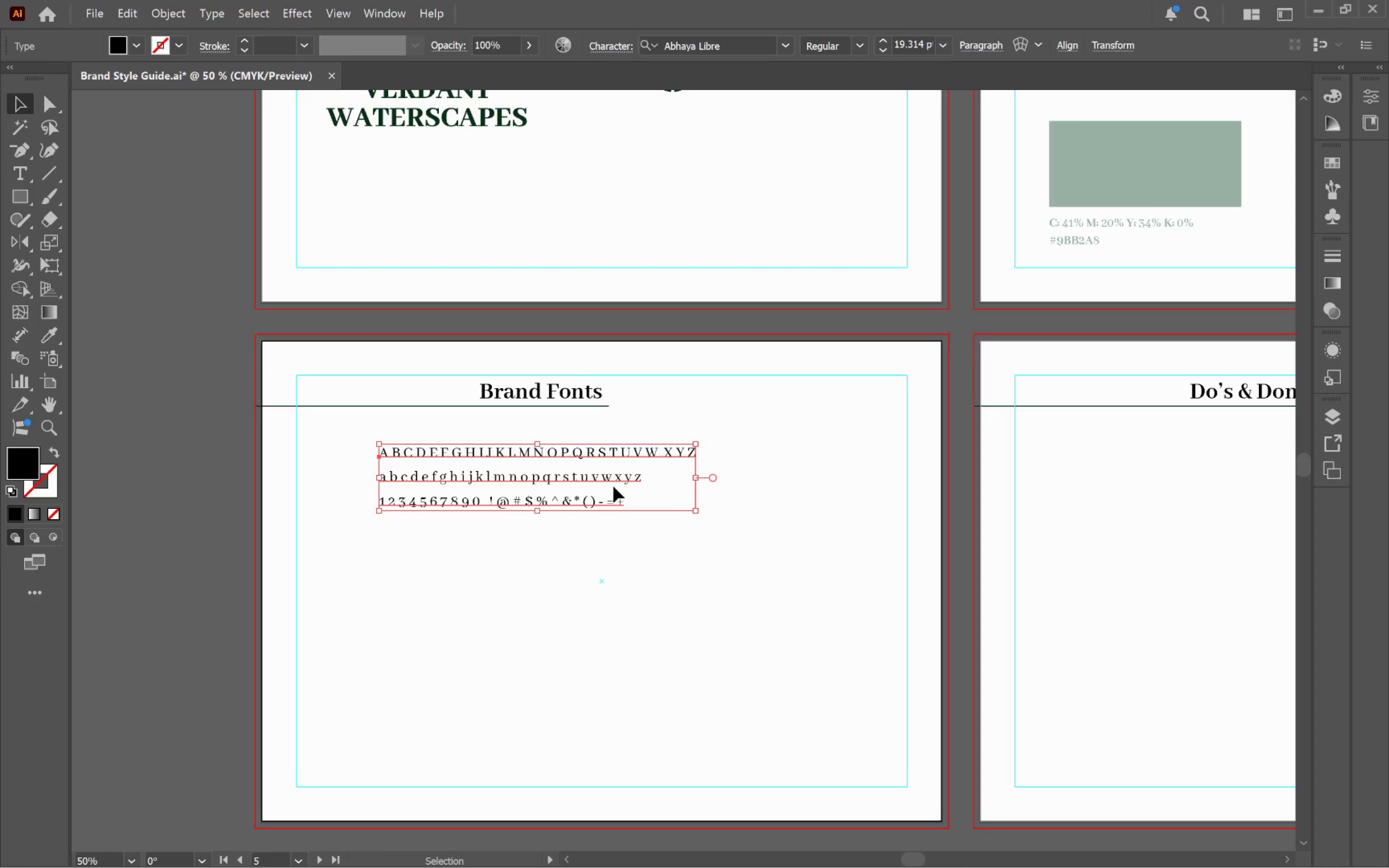 
left_click_drag(start_coordinate=[613, 486], to_coordinate=[761, 498])
 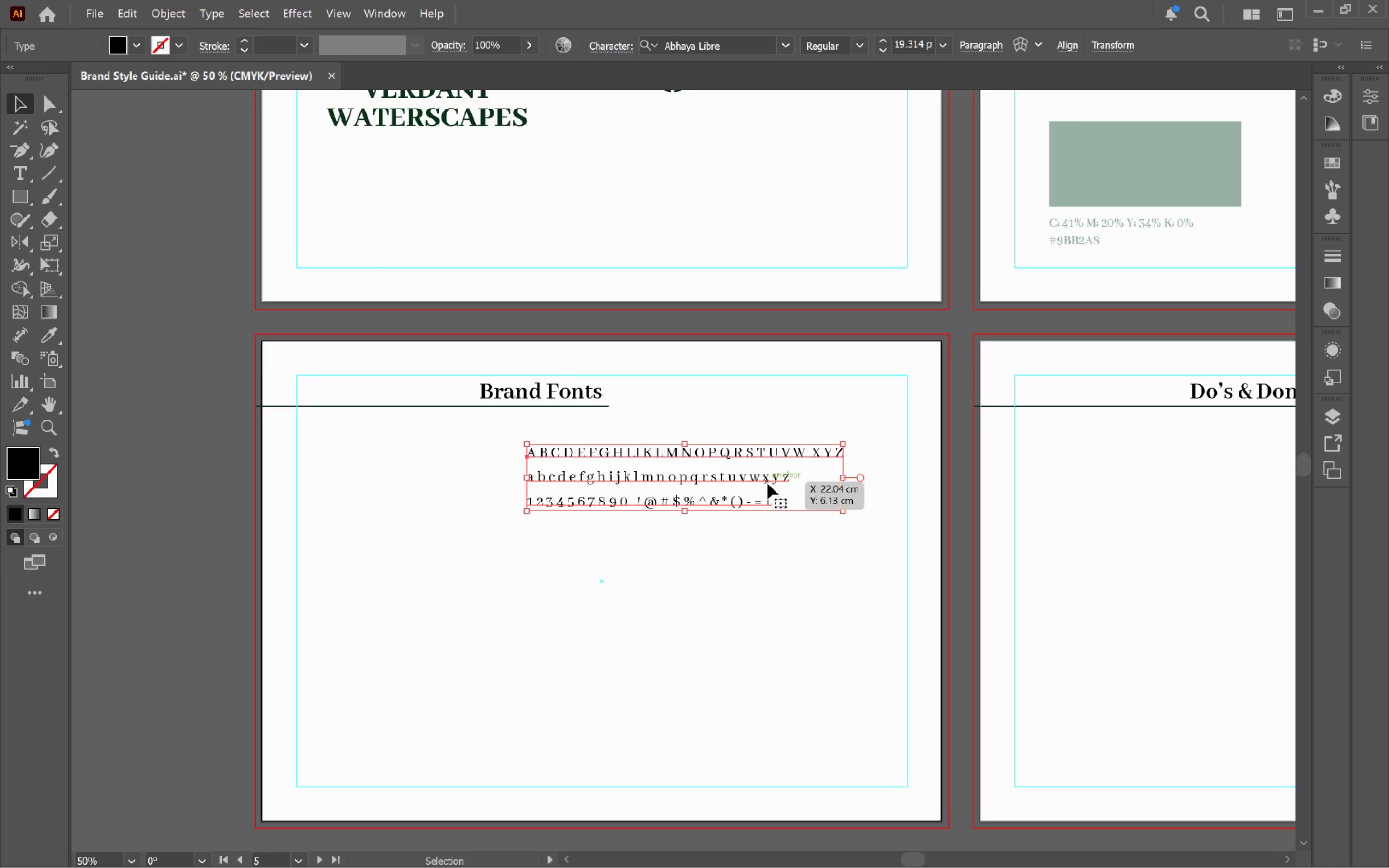 
hold_key(key=ShiftLeft, duration=1.05)
 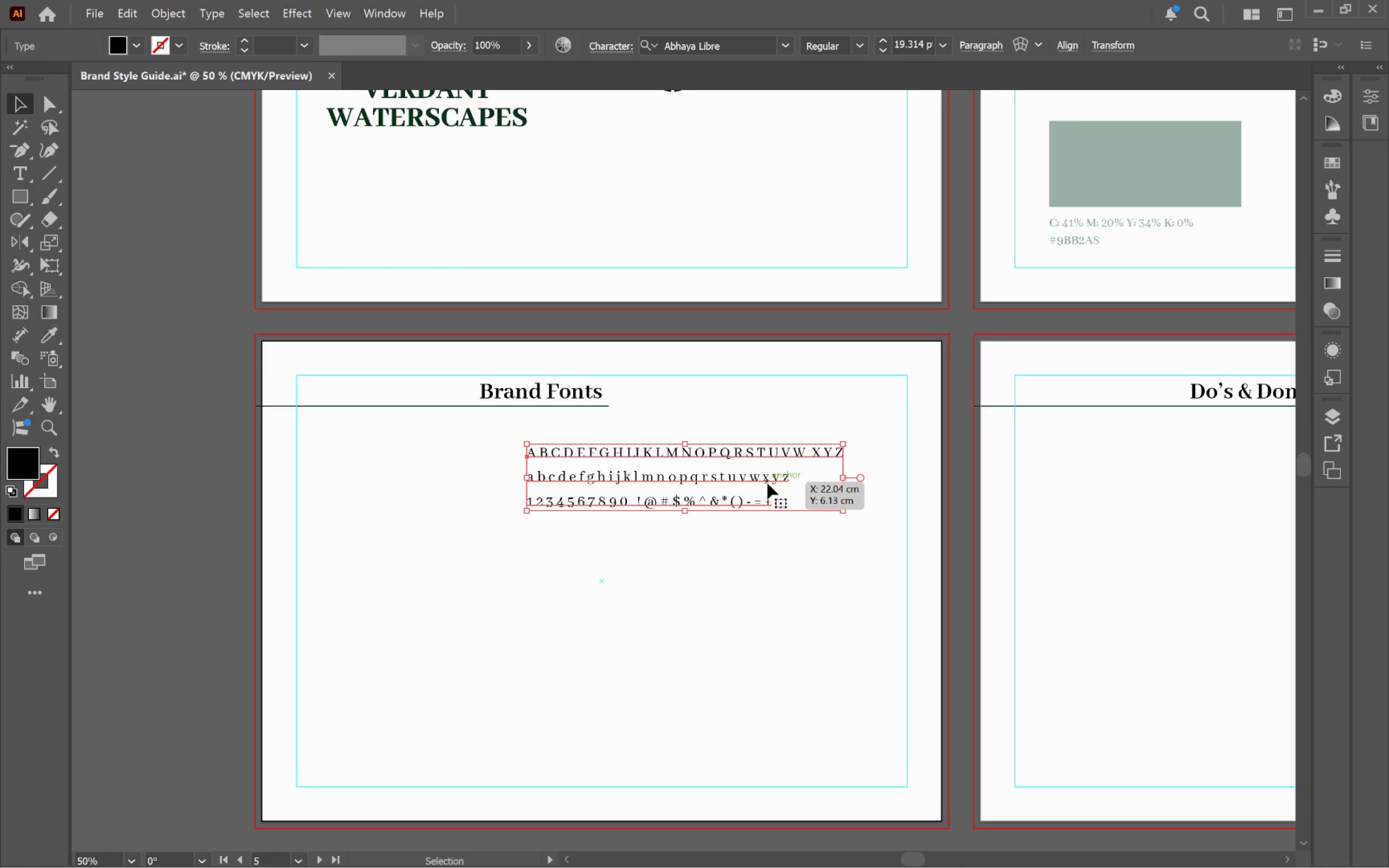 
left_click_drag(start_coordinate=[767, 483], to_coordinate=[769, 506])
 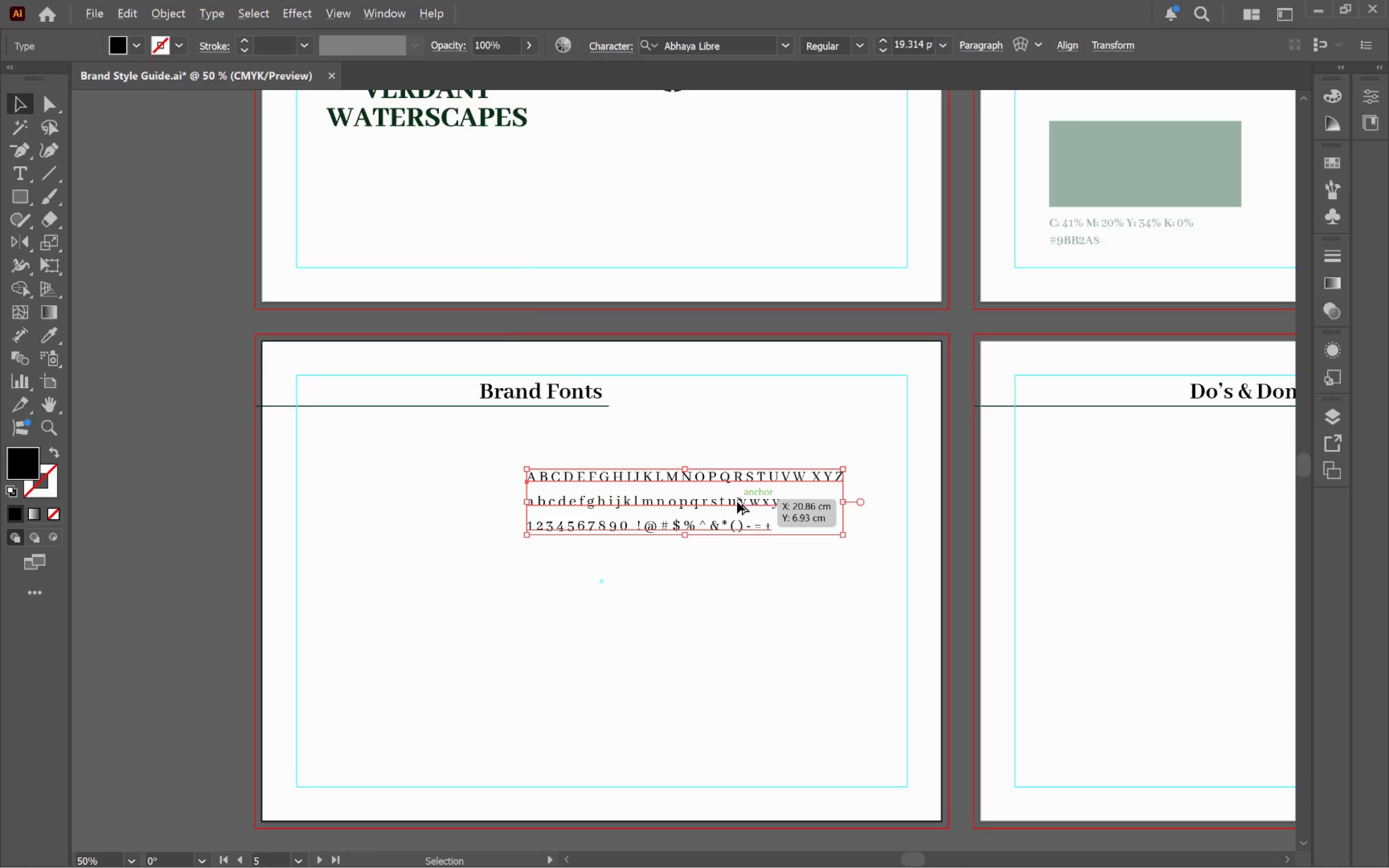 
hold_key(key=ShiftLeft, duration=0.94)
 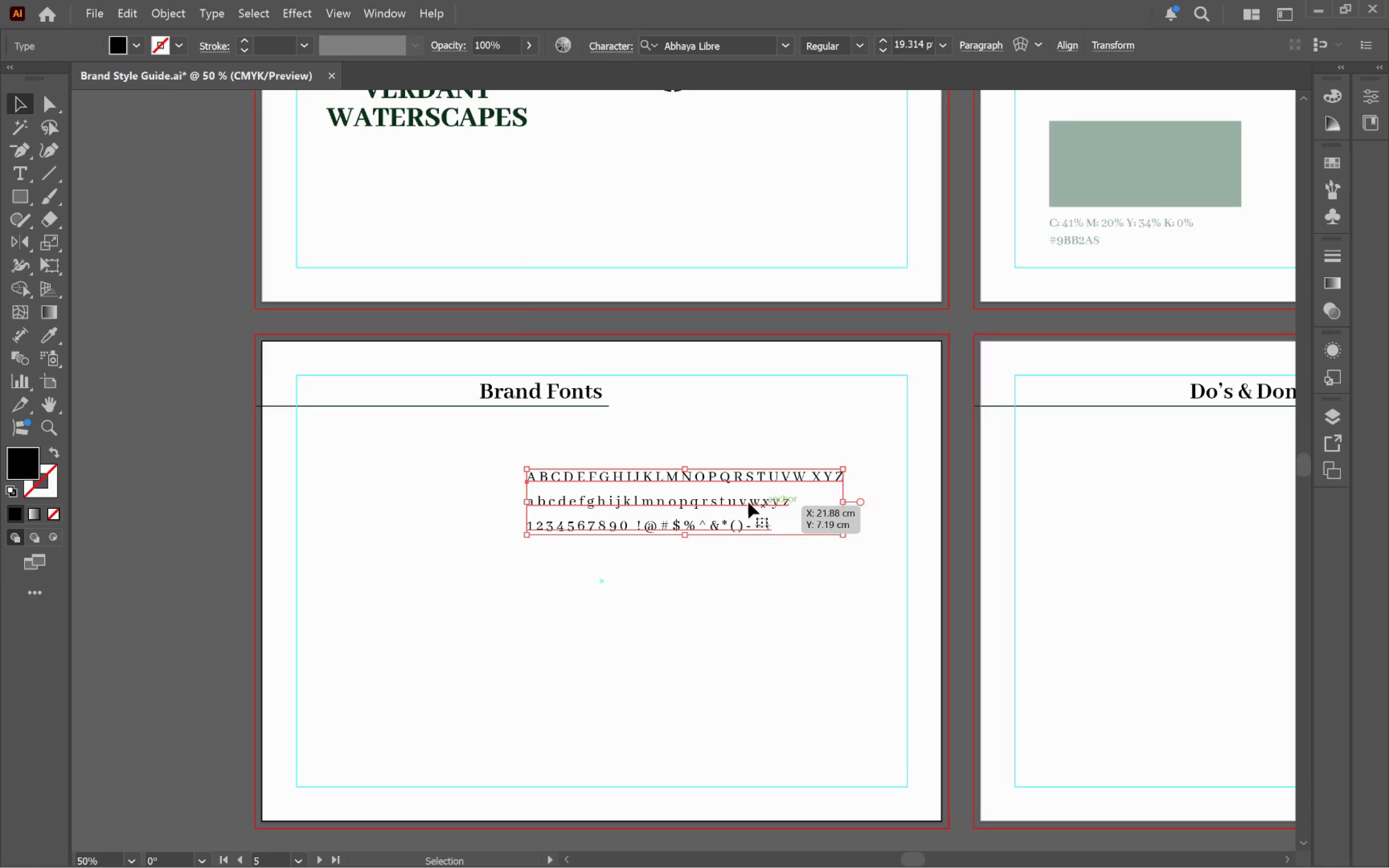 
hold_key(key=AltLeft, duration=1.71)
left_click_drag(start_coordinate=[734, 501], to_coordinate=[736, 688])
 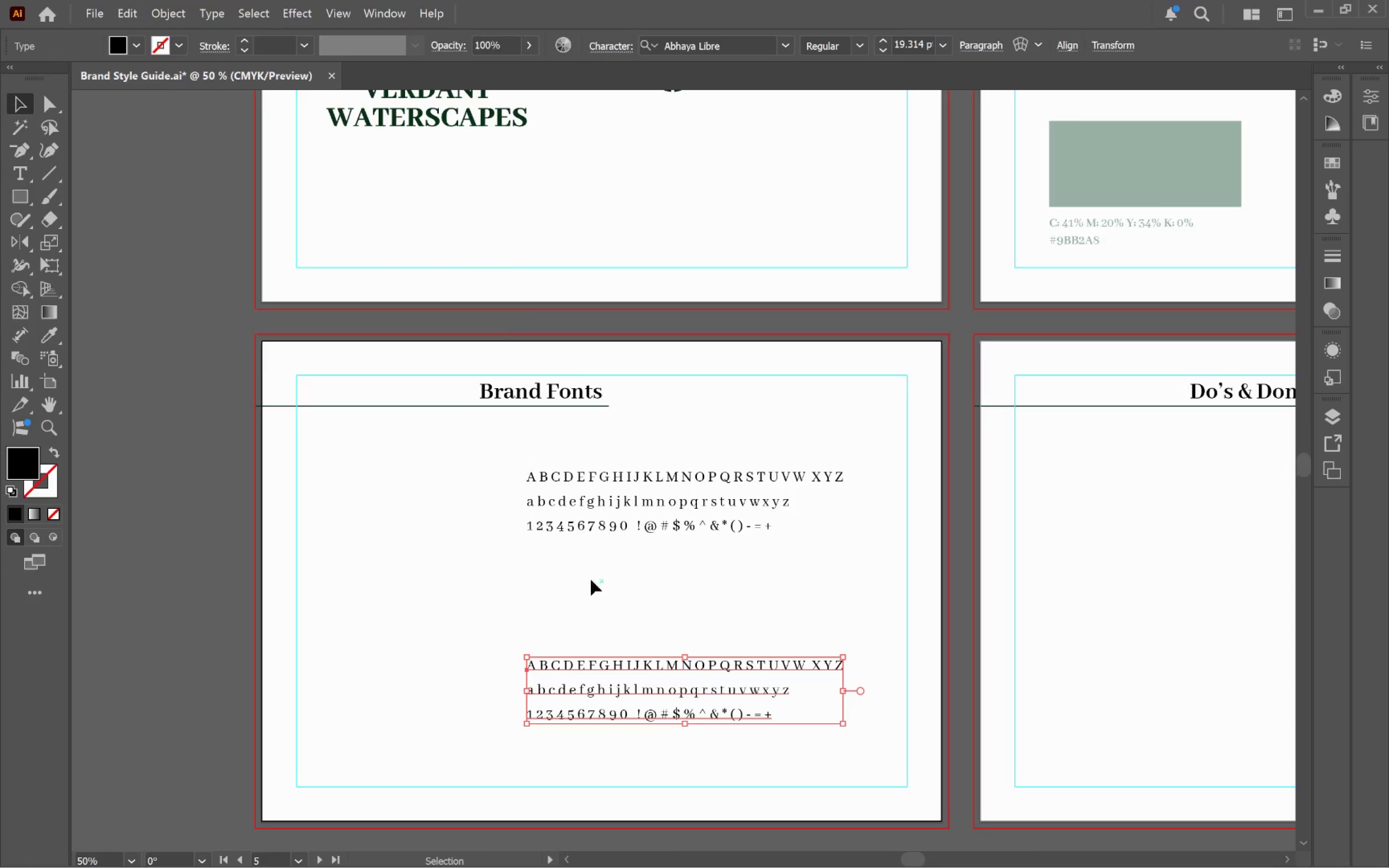 
hold_key(key=ShiftLeft, duration=1.29)
 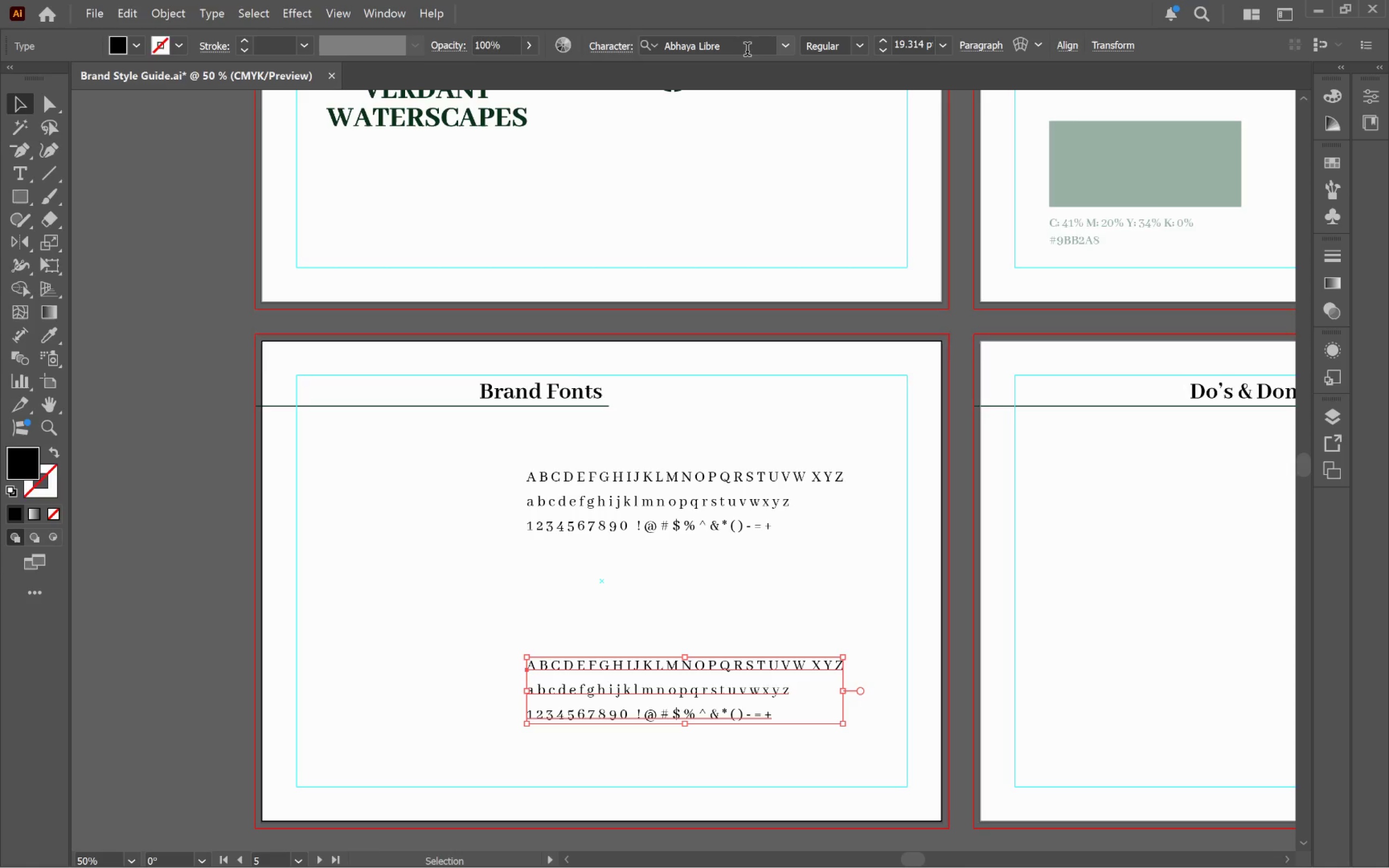 
left_click([783, 49])
 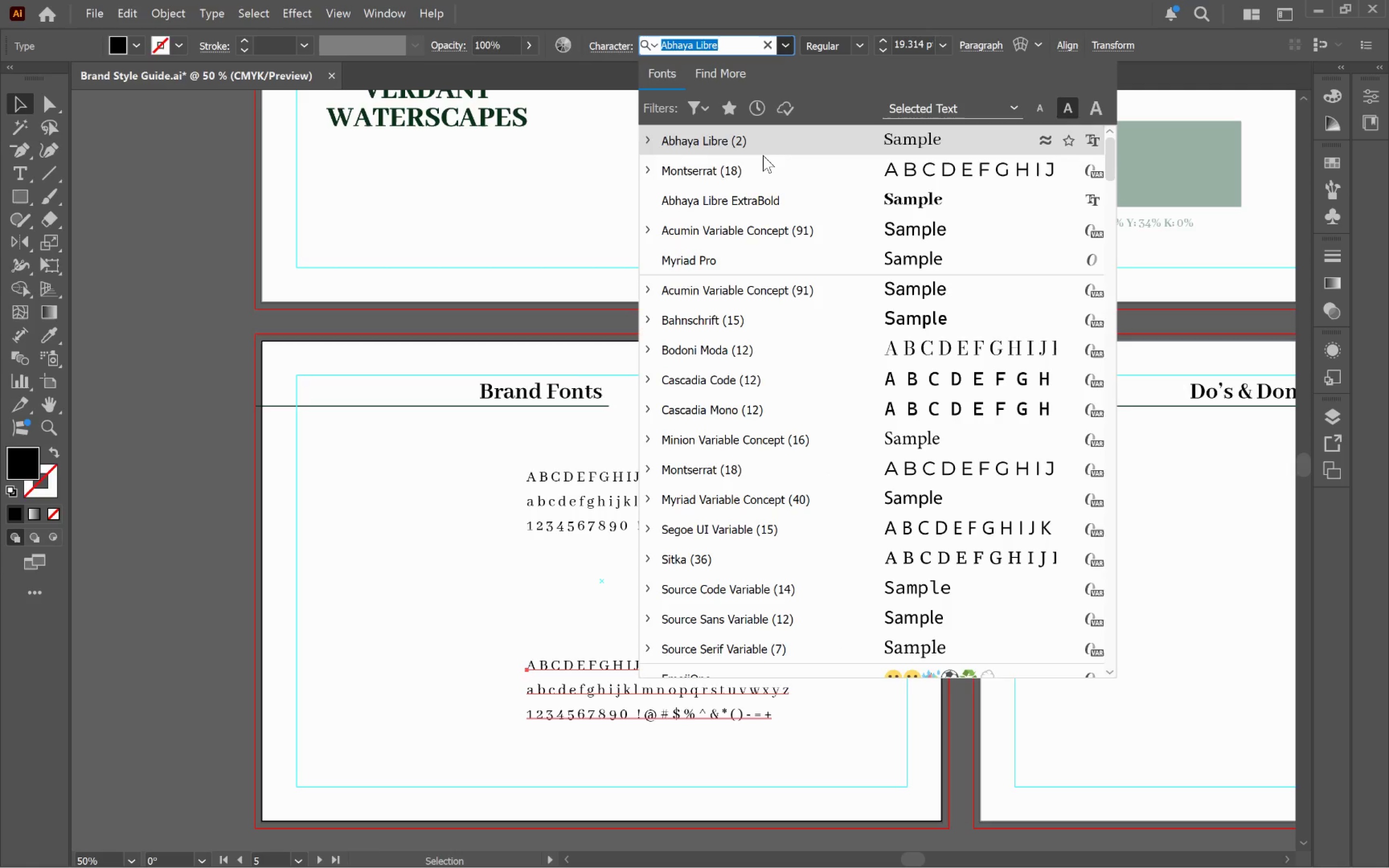 
left_click([765, 169])
 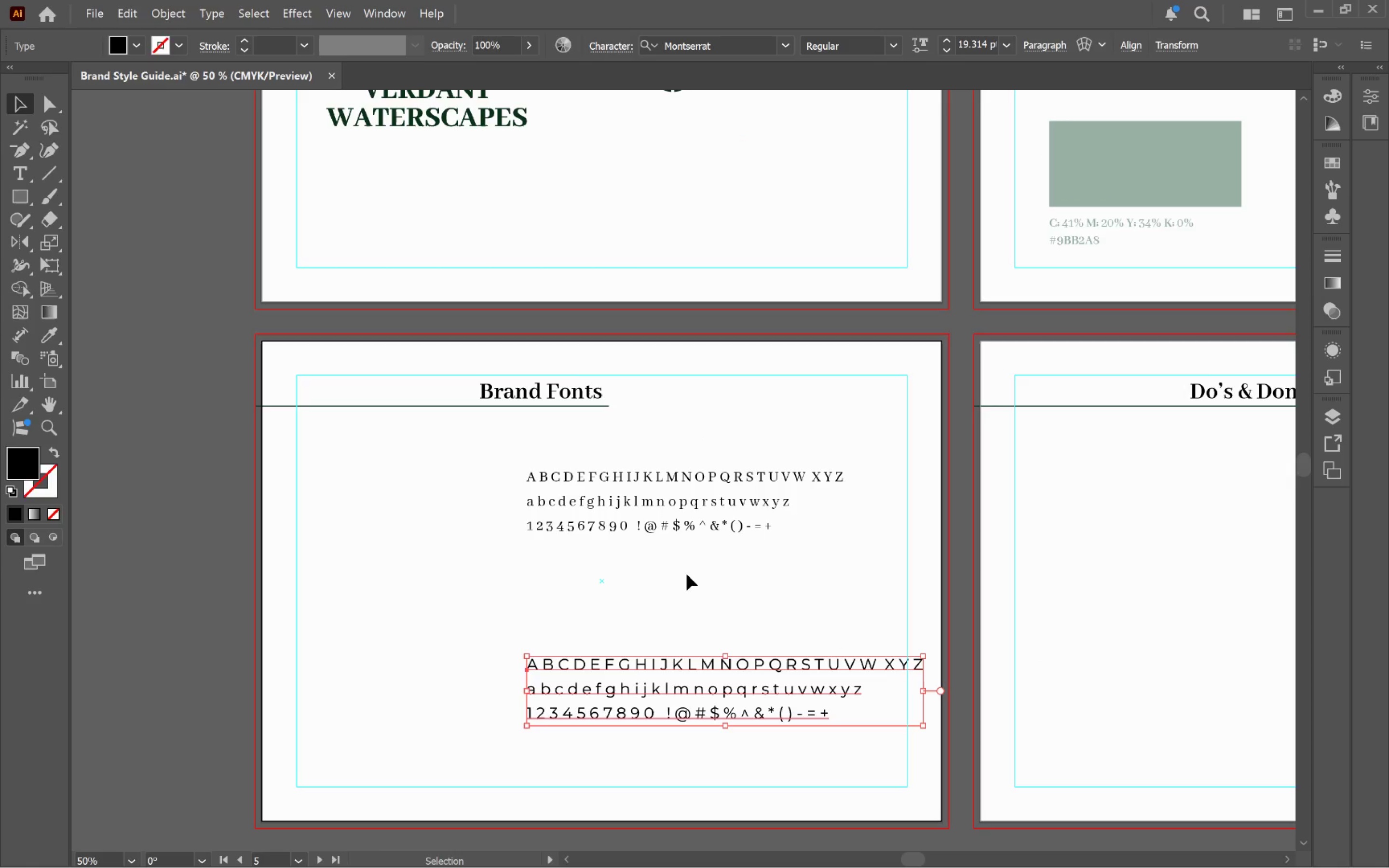 
left_click([700, 622])
 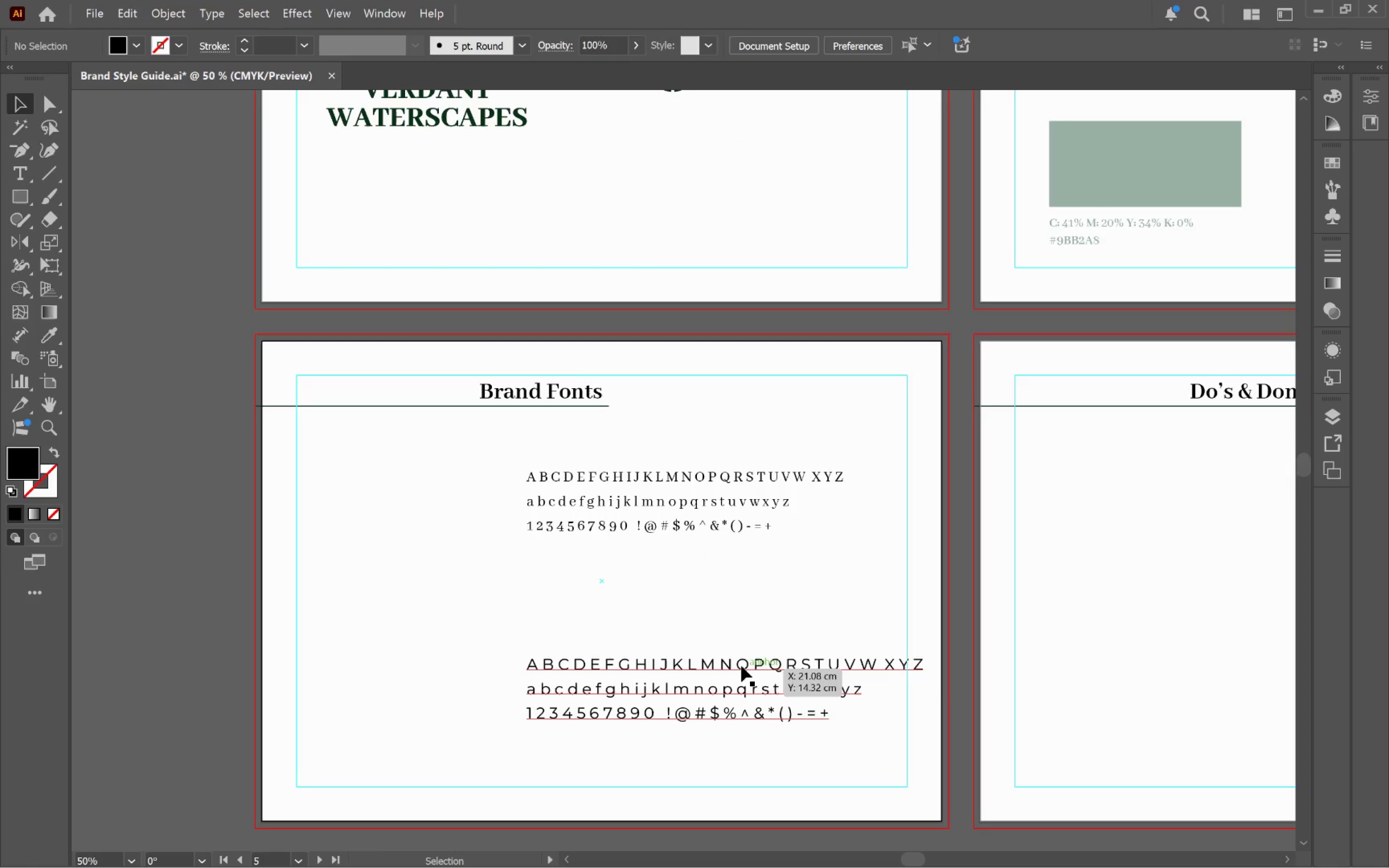 
left_click([737, 666])
 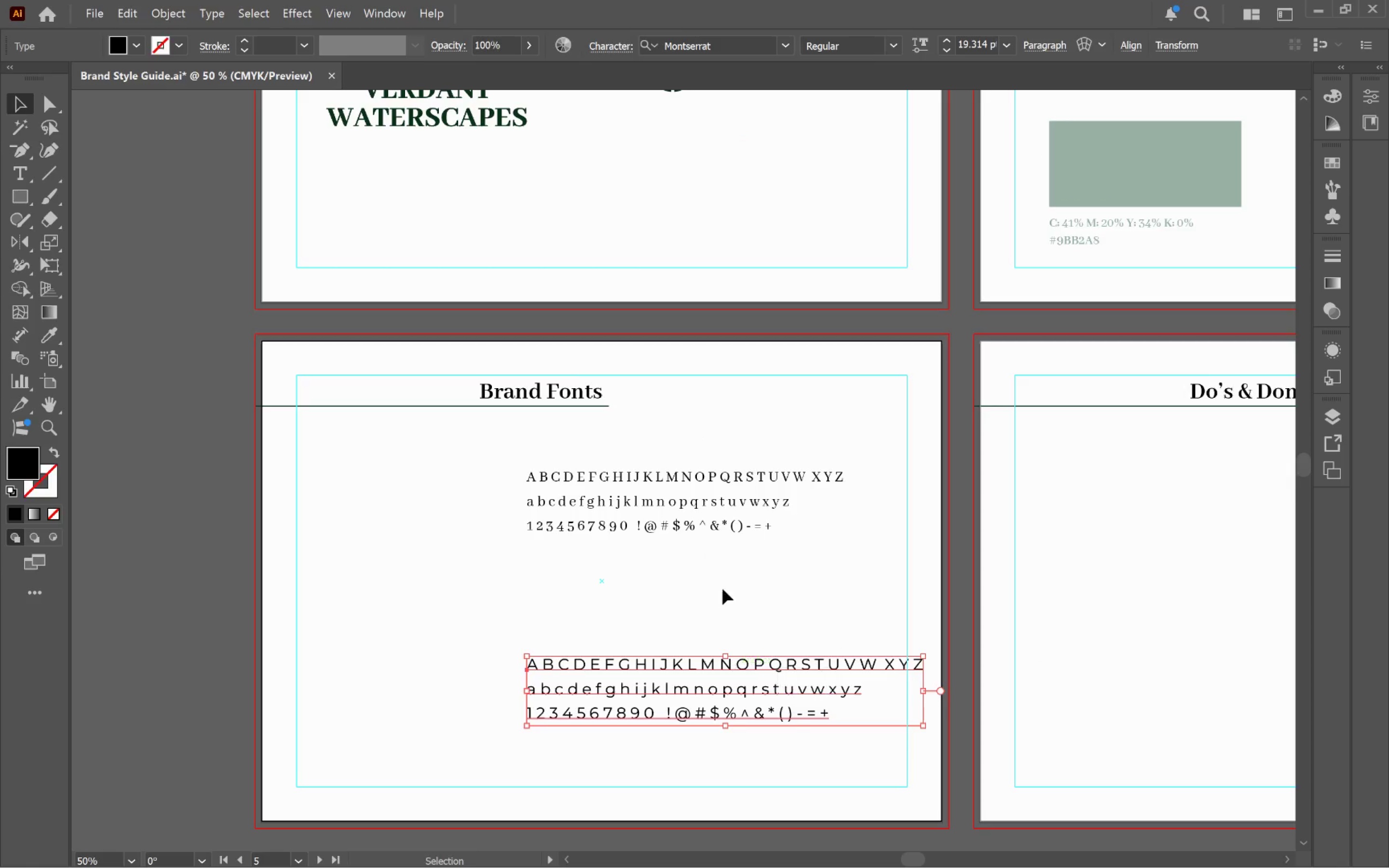 
hold_key(key=ShiftLeft, duration=0.73)
left_click([718, 521])
 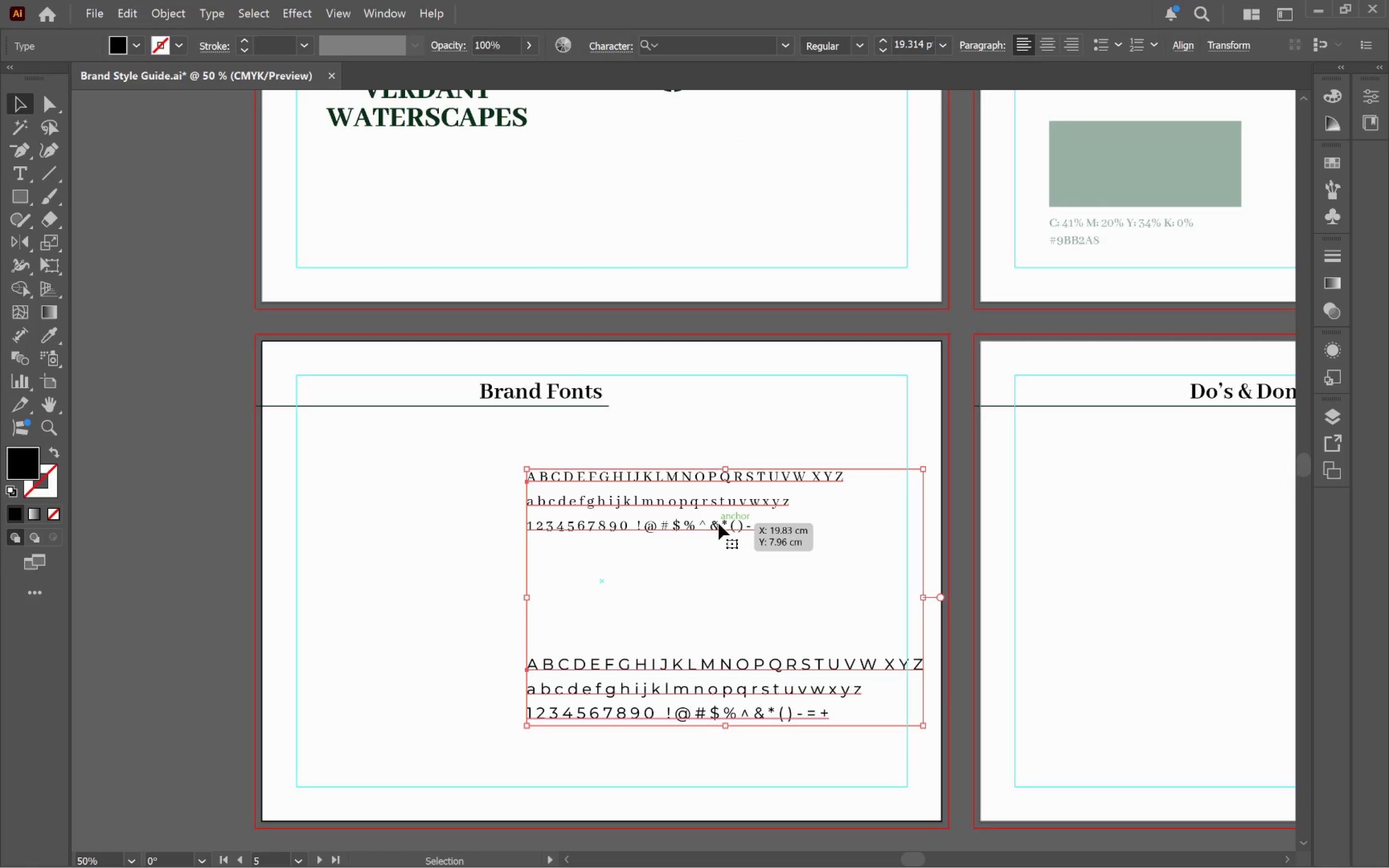 
left_click_drag(start_coordinate=[719, 524], to_coordinate=[688, 525])
 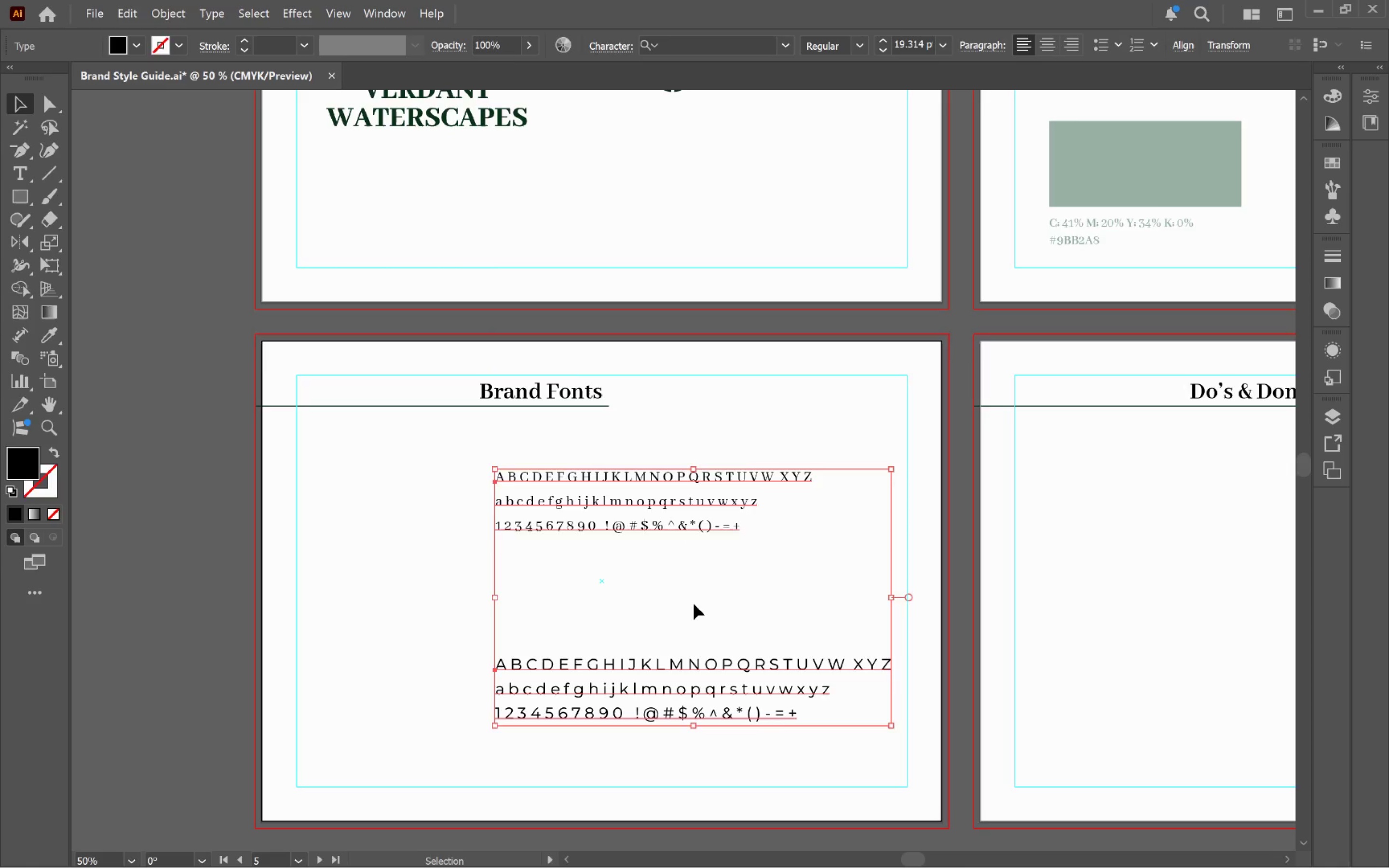 
hold_key(key=ShiftLeft, duration=1.53)
 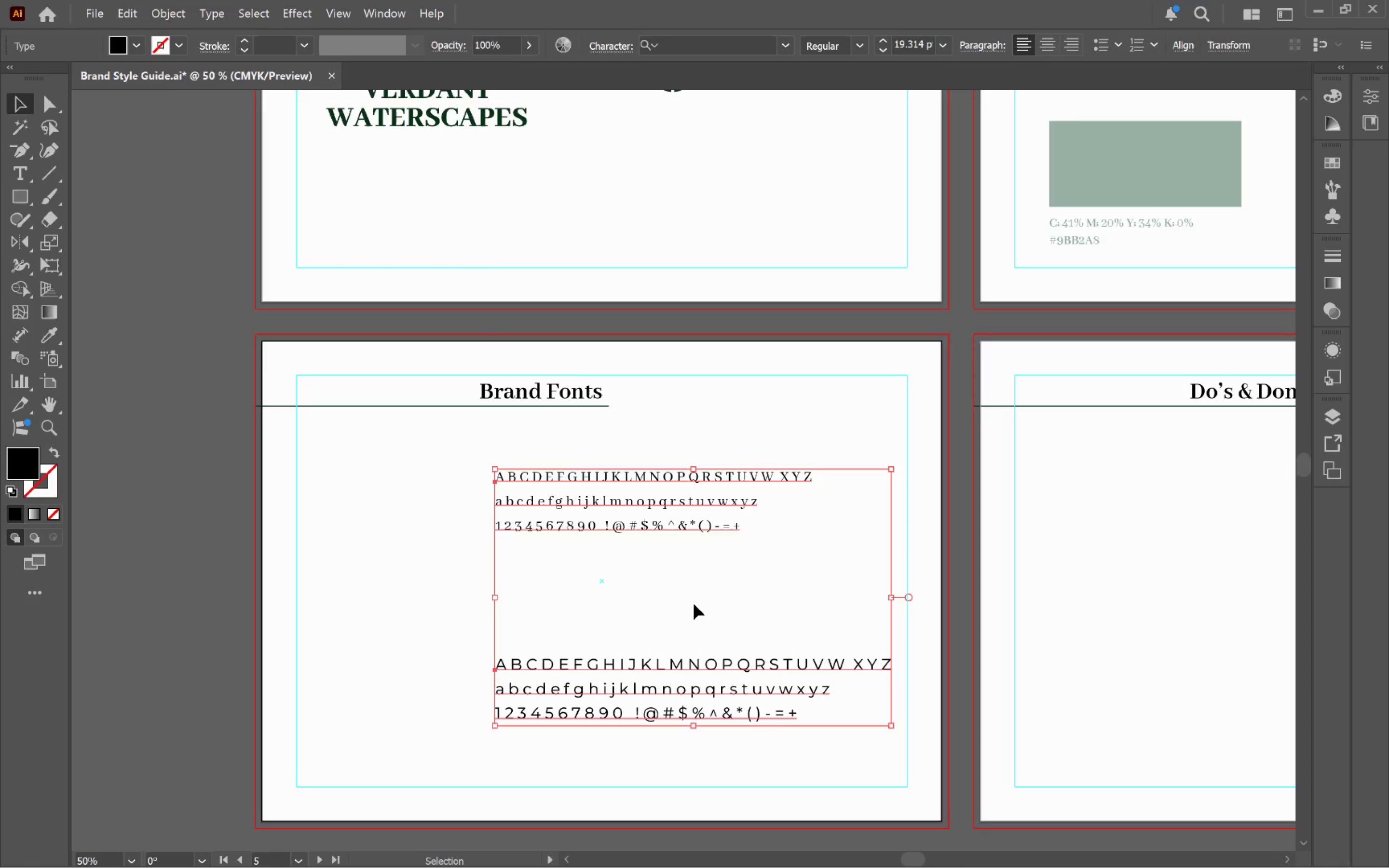 
left_click([694, 604])
 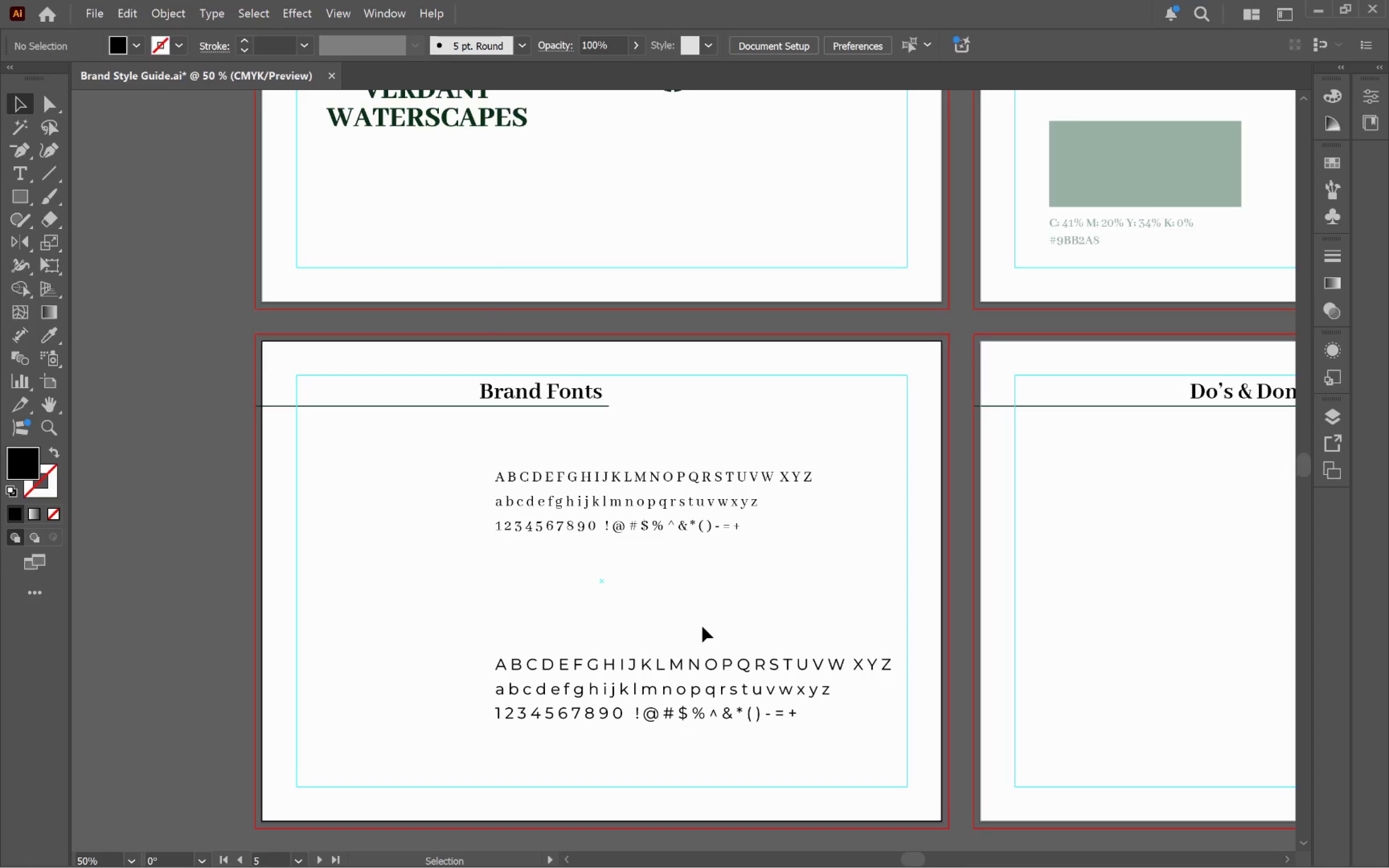 
key(Alt+Tab)
 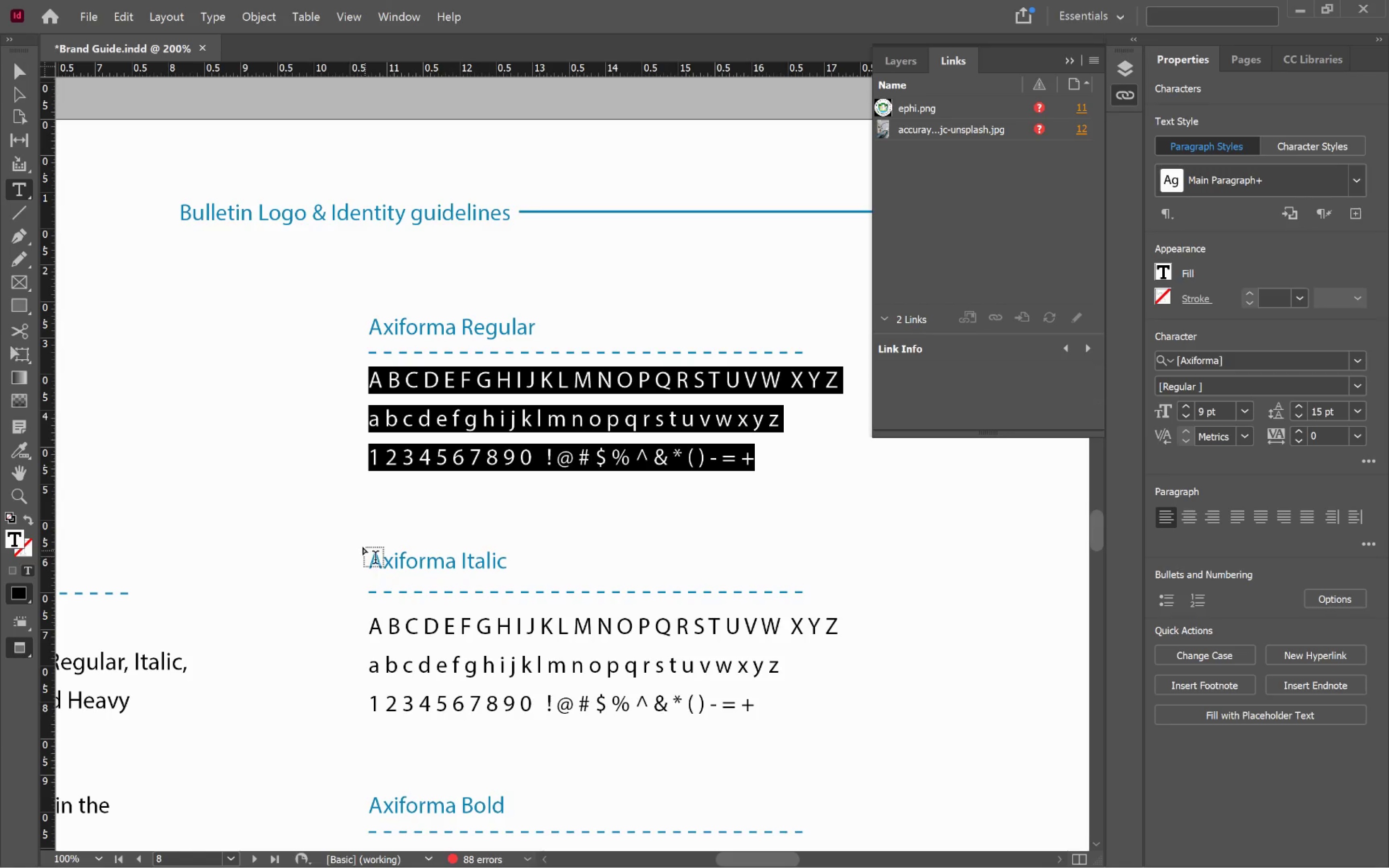 
hold_key(key=ControlLeft, duration=0.43)
 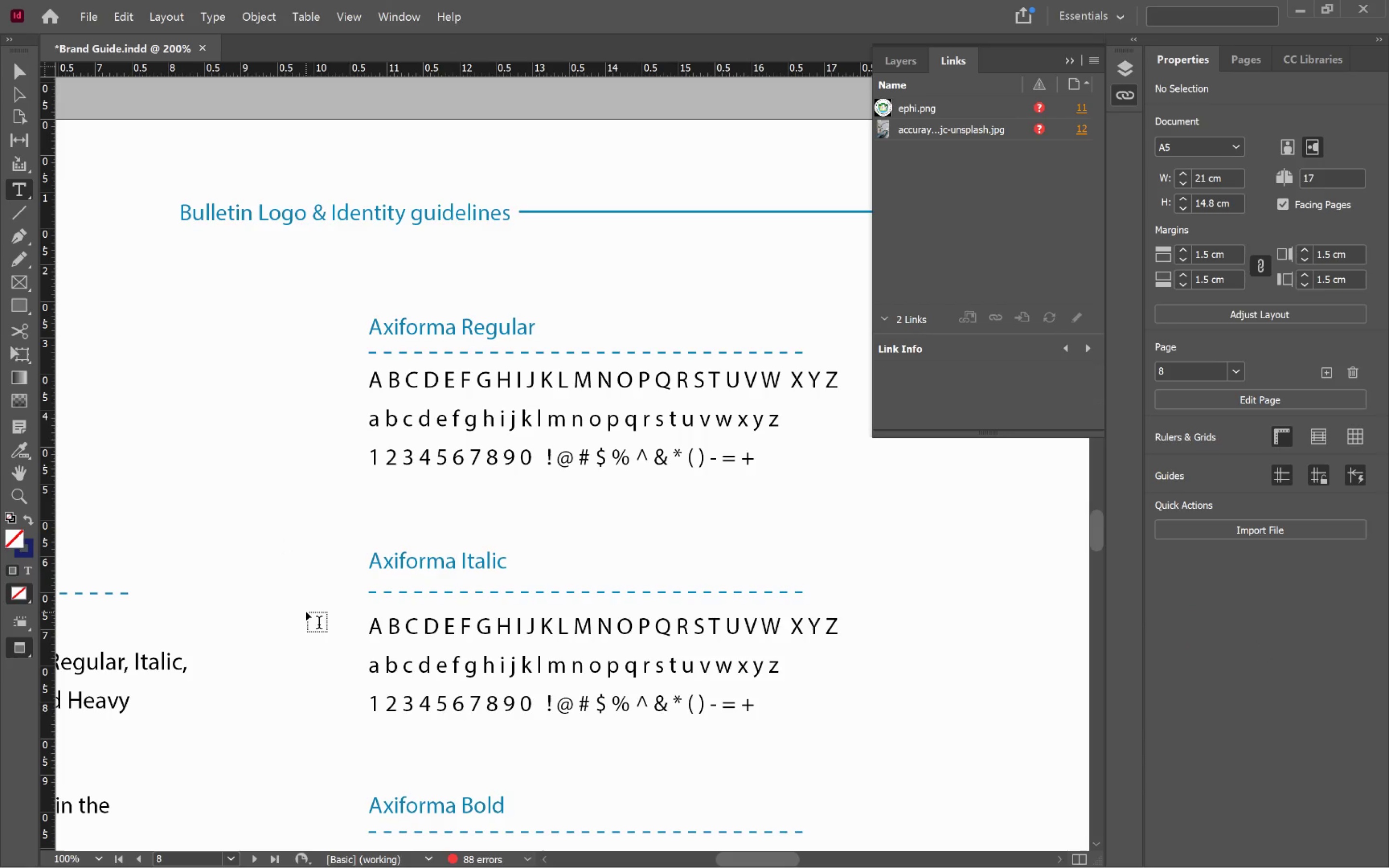 
key(V)
 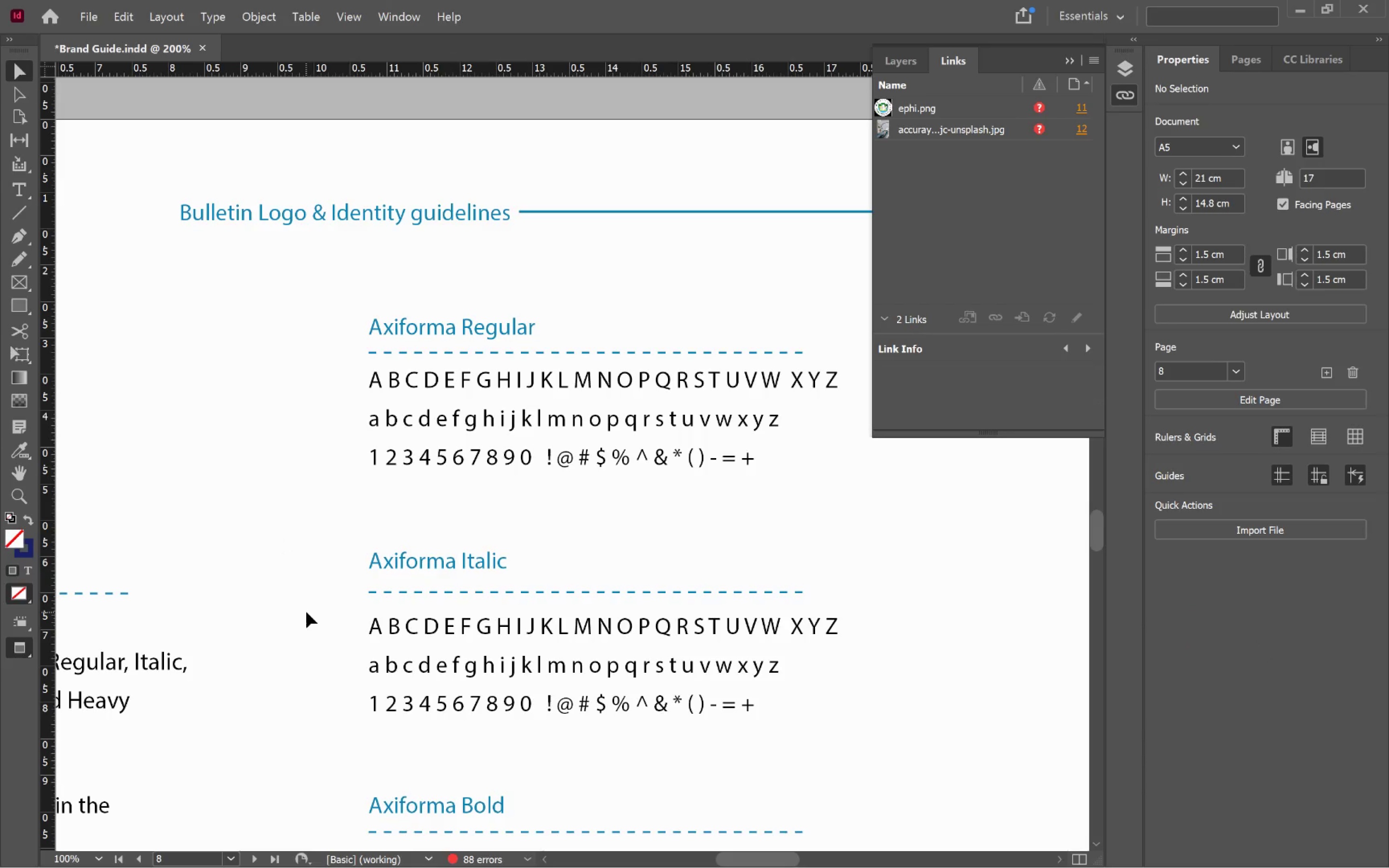 
hold_key(key=AltLeft, duration=0.62)
 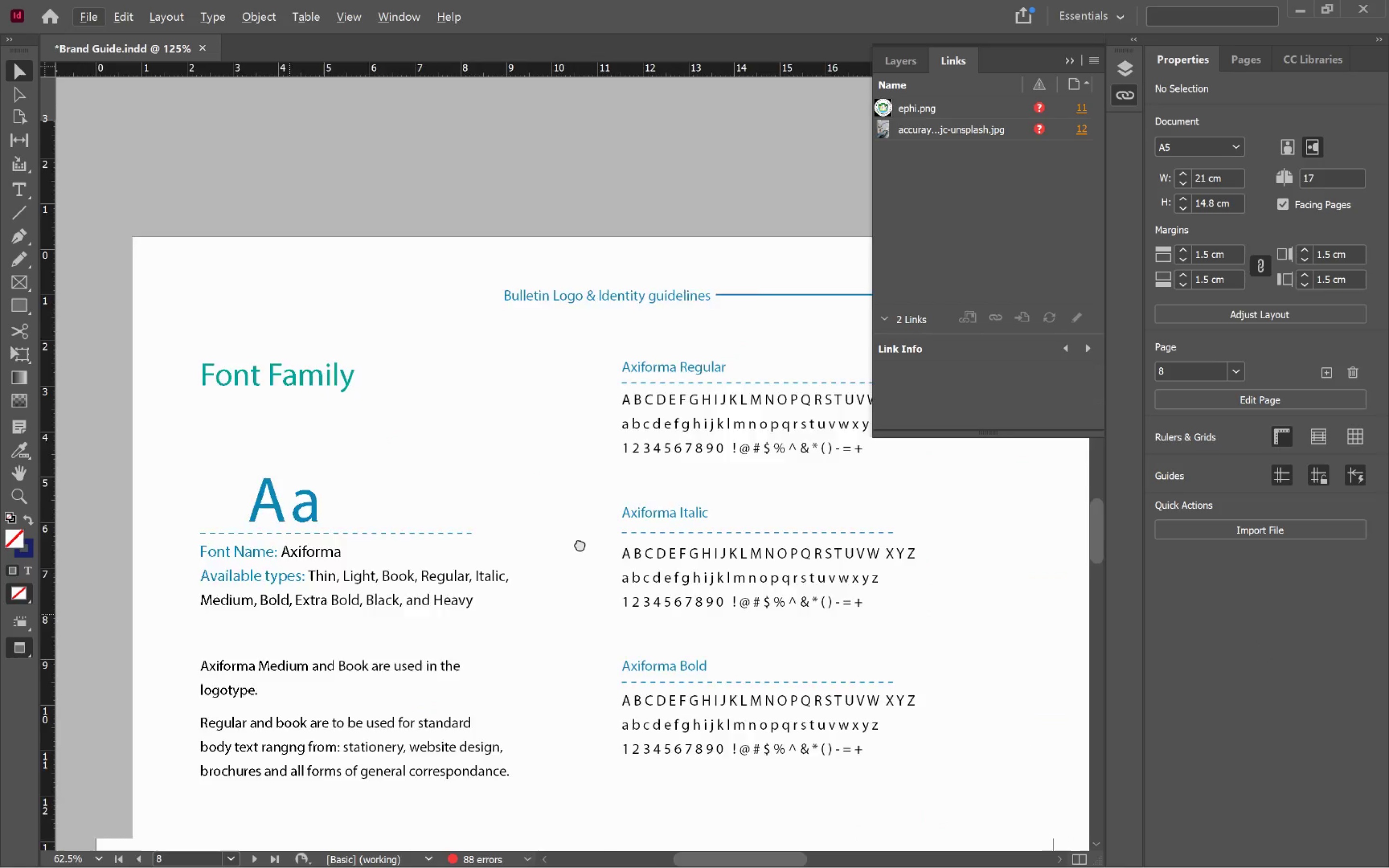 
hold_key(key=Space, duration=1.46)
 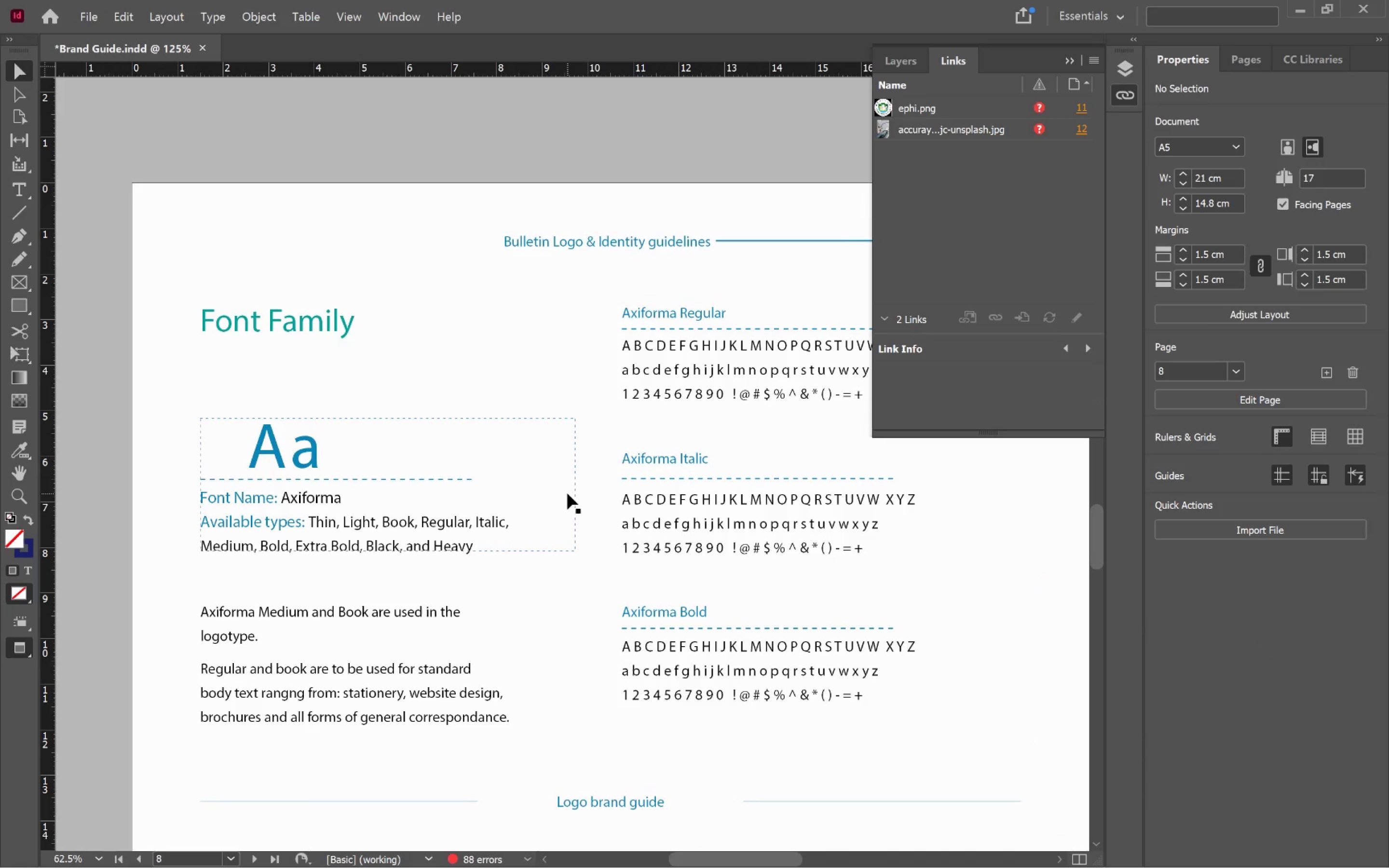 
left_click_drag(start_coordinate=[291, 614], to_coordinate=[567, 494])
 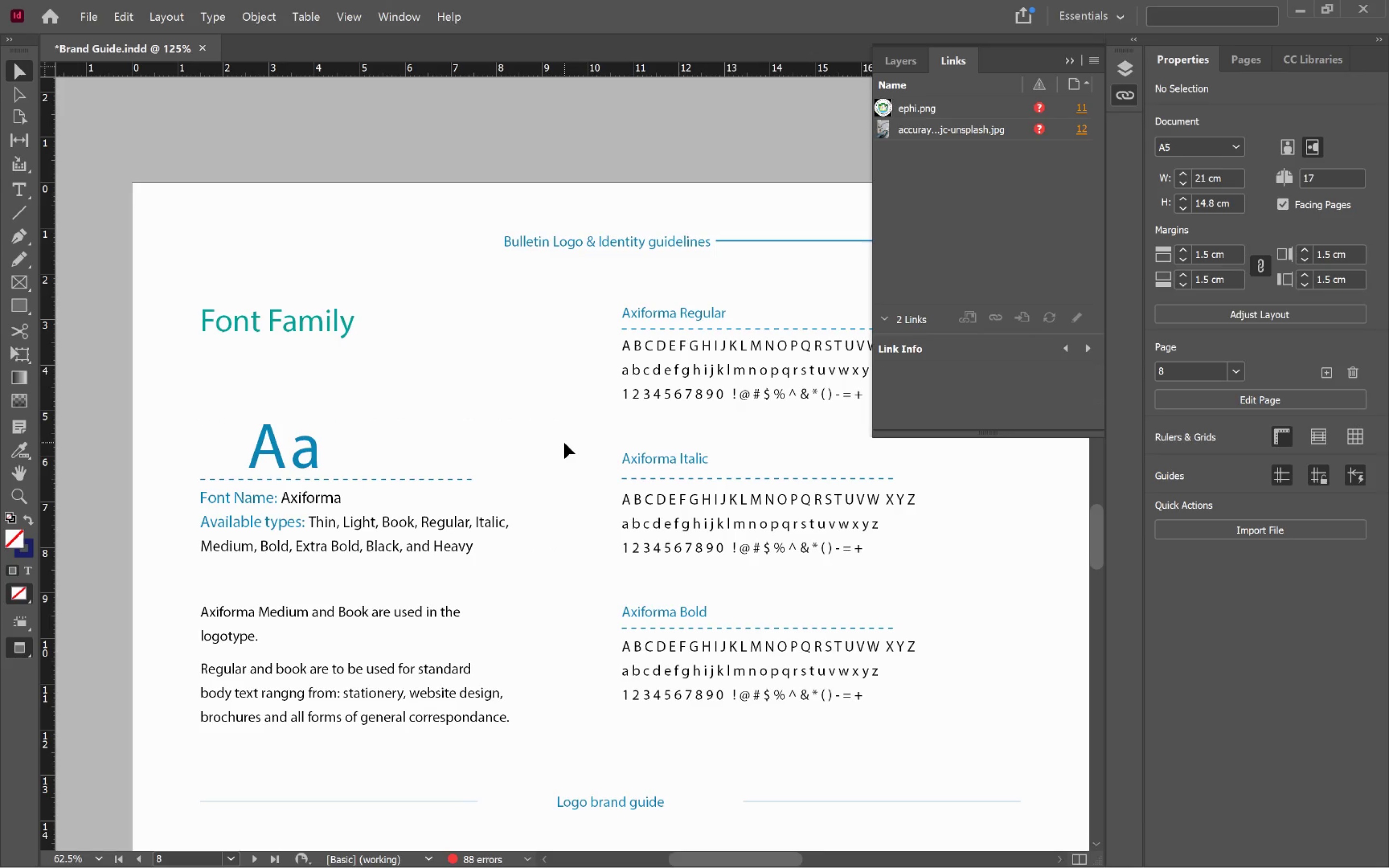 
scroll: coordinate [306, 612], scroll_direction: down, amount: 2.0
 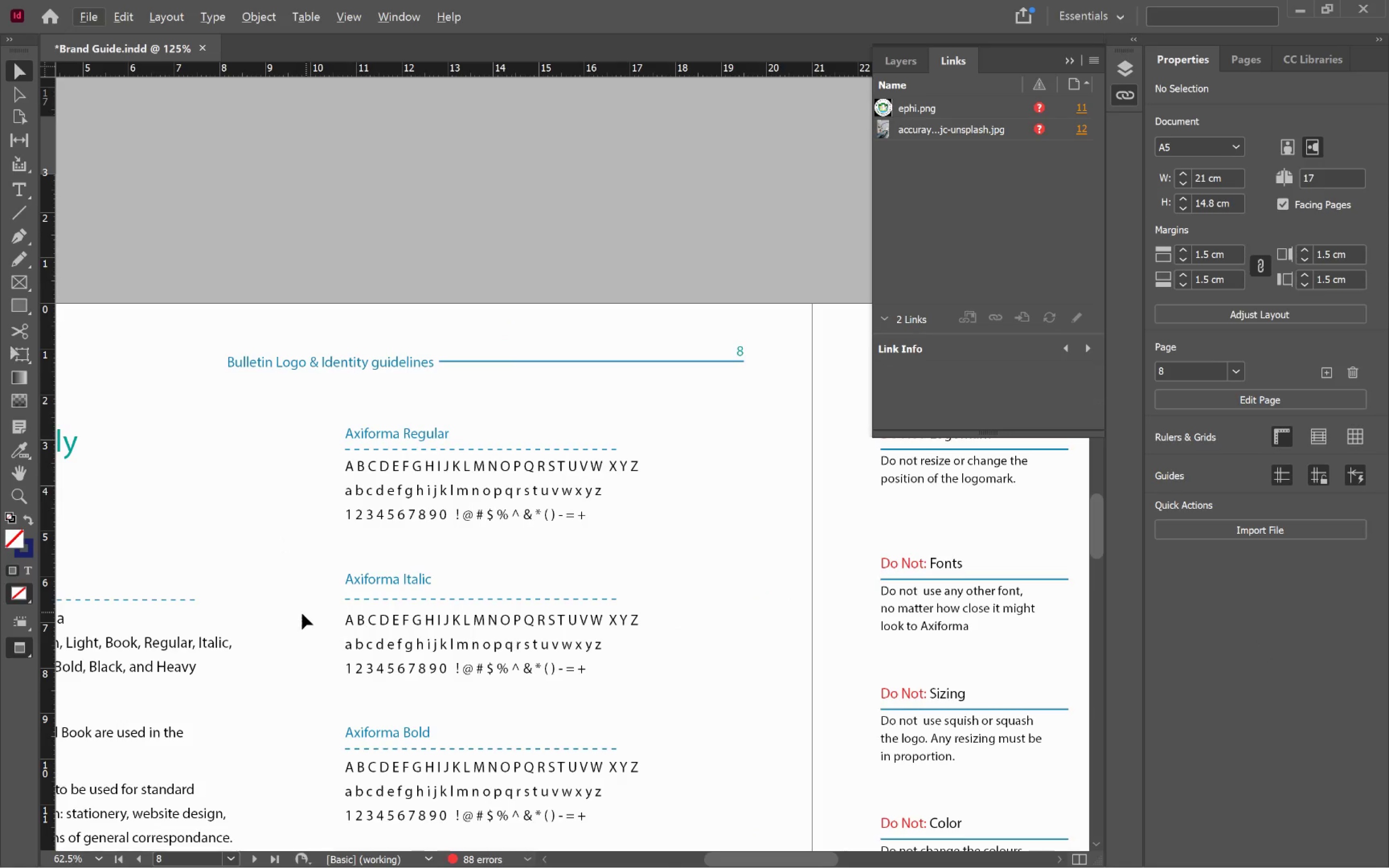 
key(Alt+AltLeft)
 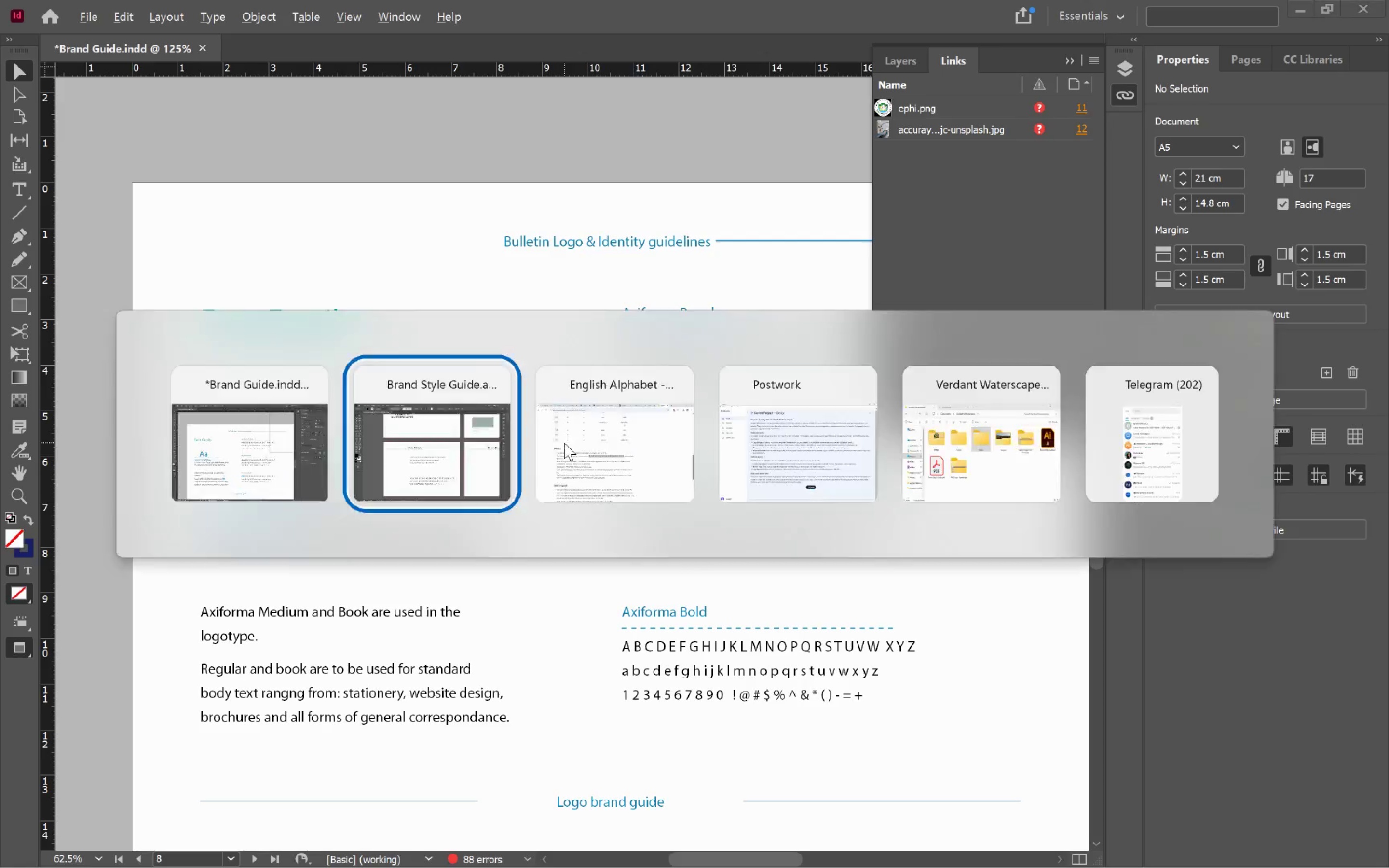 
key(Alt+Tab)
 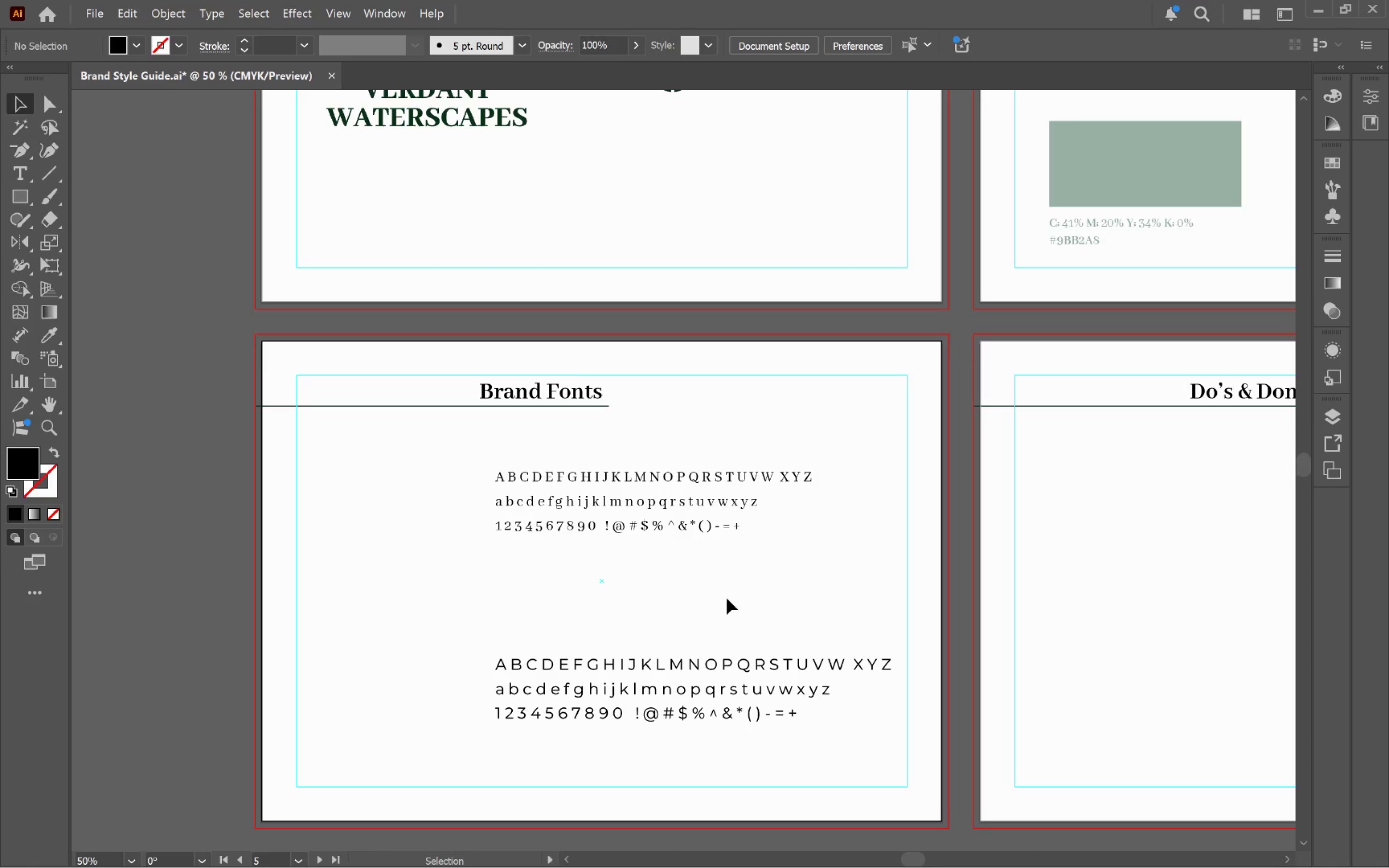 
left_click([727, 593])
 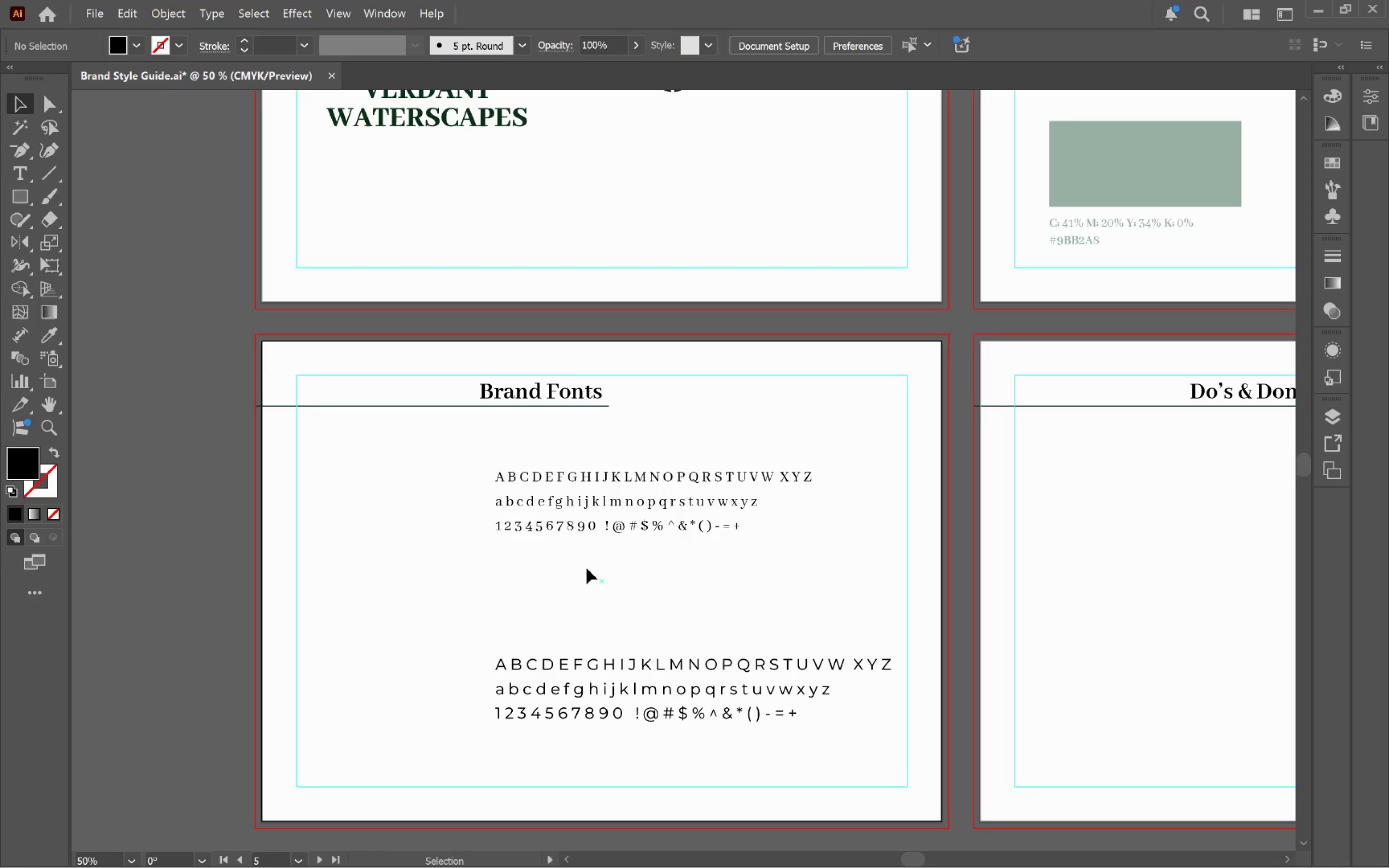 
hold_key(key=Space, duration=1.51)
 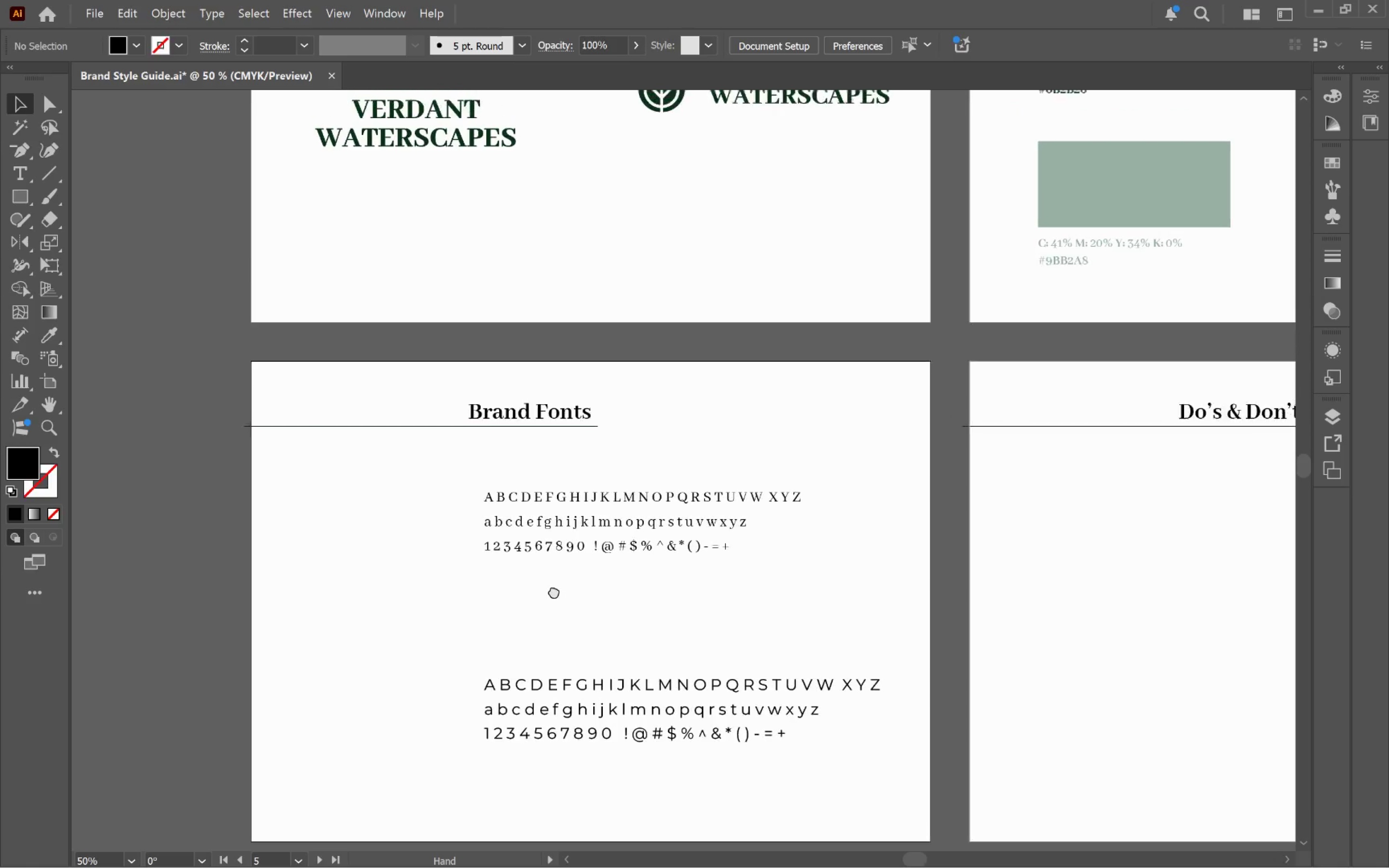 
left_click_drag(start_coordinate=[564, 569], to_coordinate=[556, 595])
 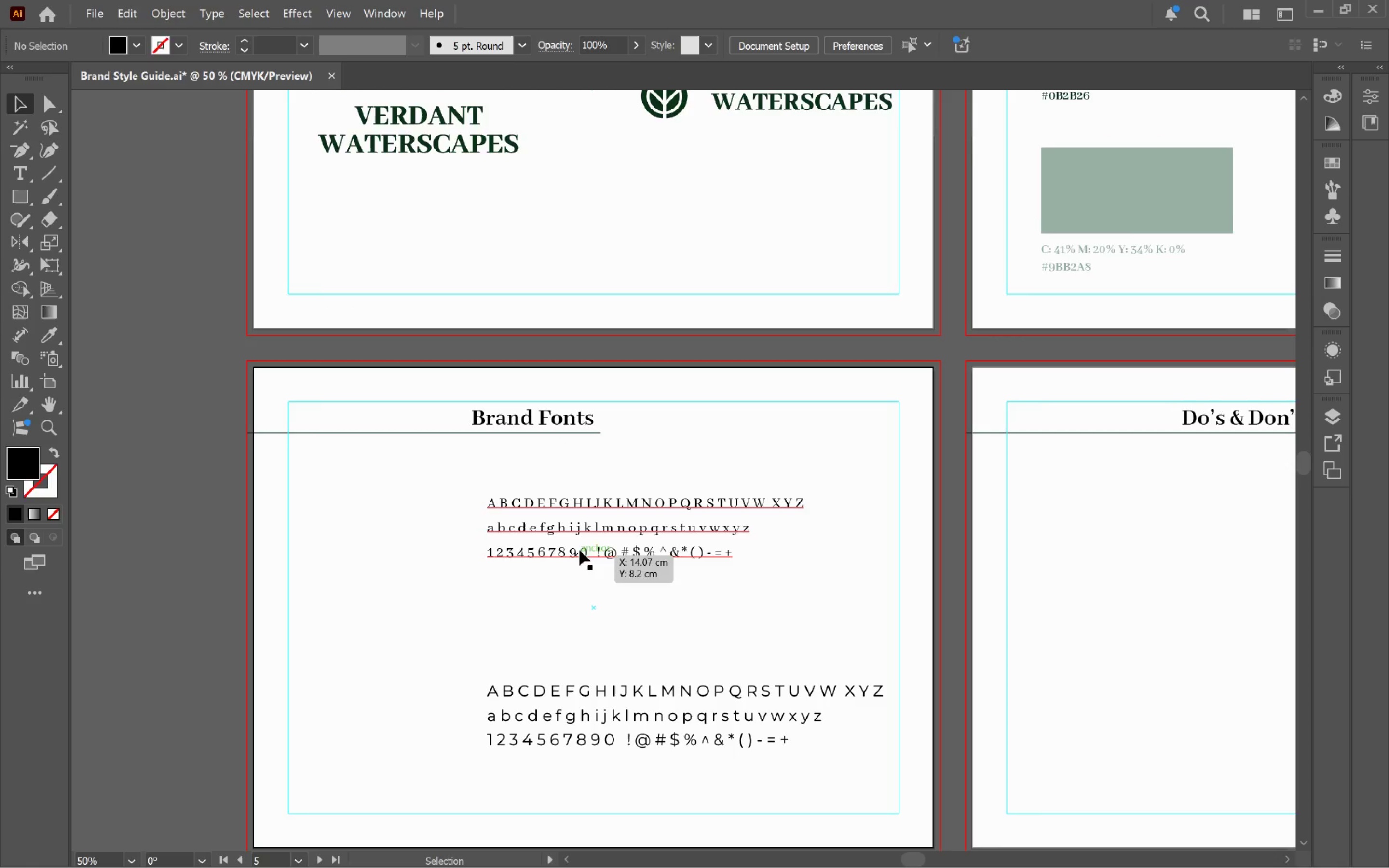 
hold_key(key=Space, duration=0.95)
 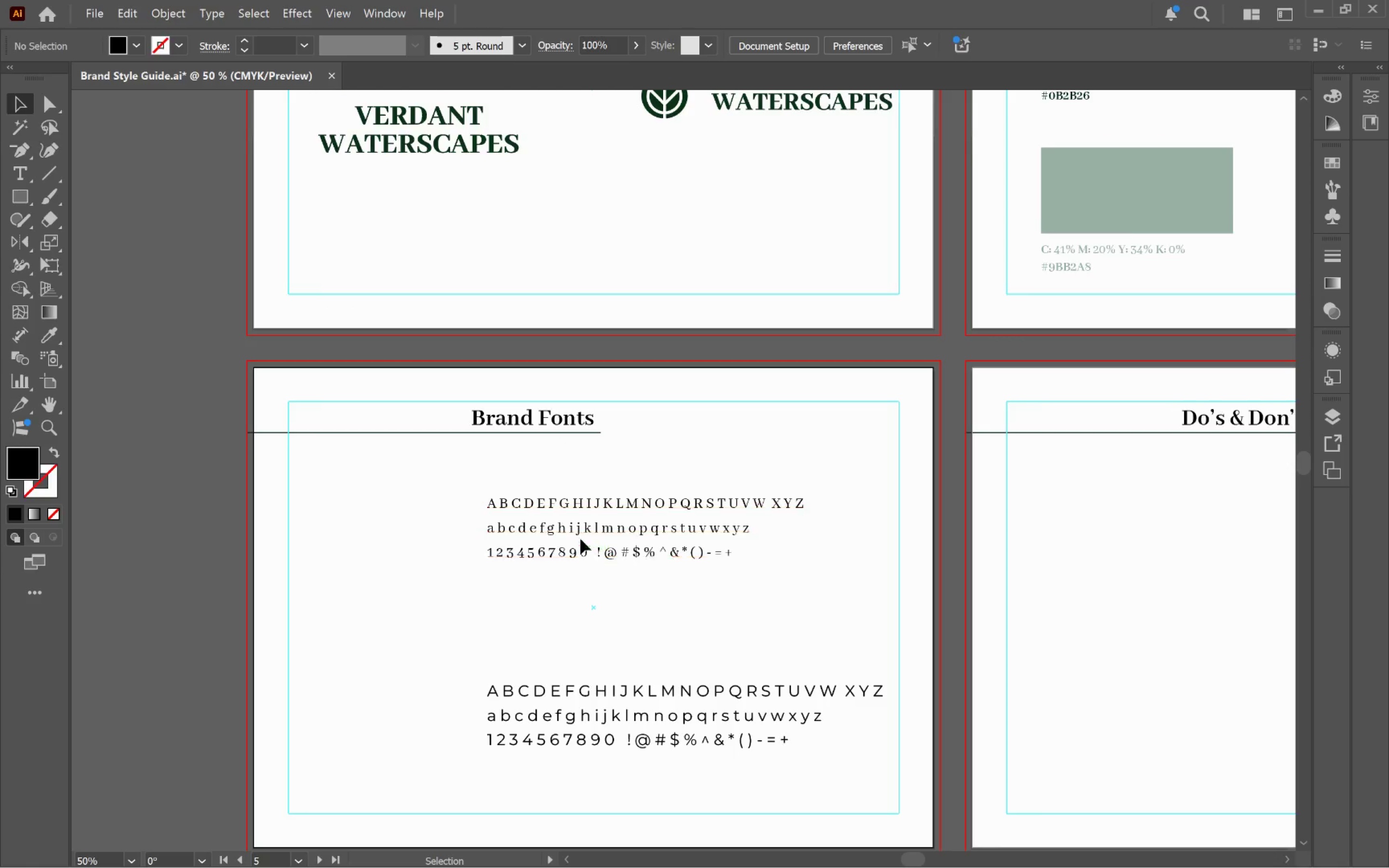 
left_click([580, 531])
 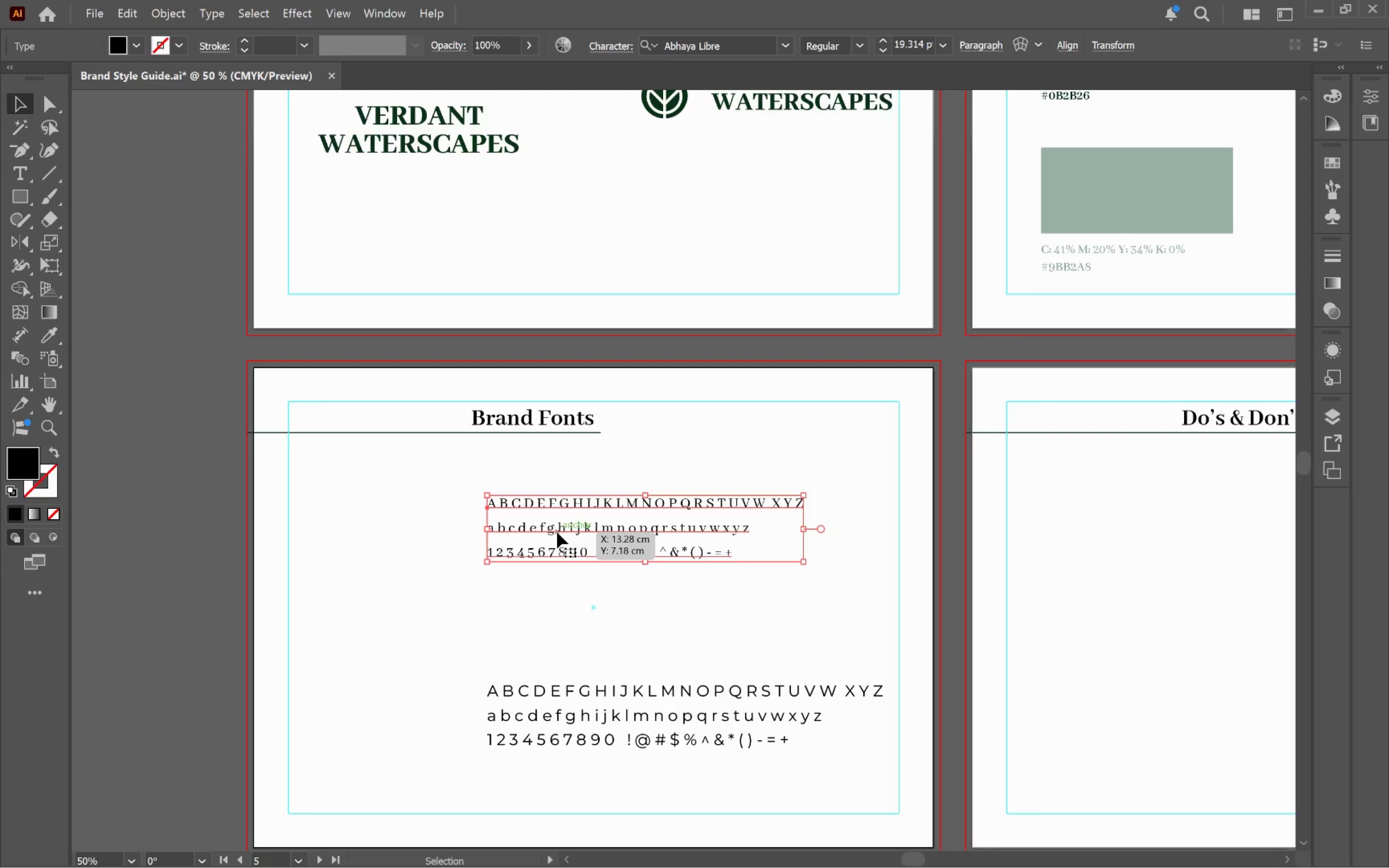 
hold_key(key=AltLeft, duration=0.52)
scroll: coordinate [557, 532], scroll_direction: up, amount: 2.0
 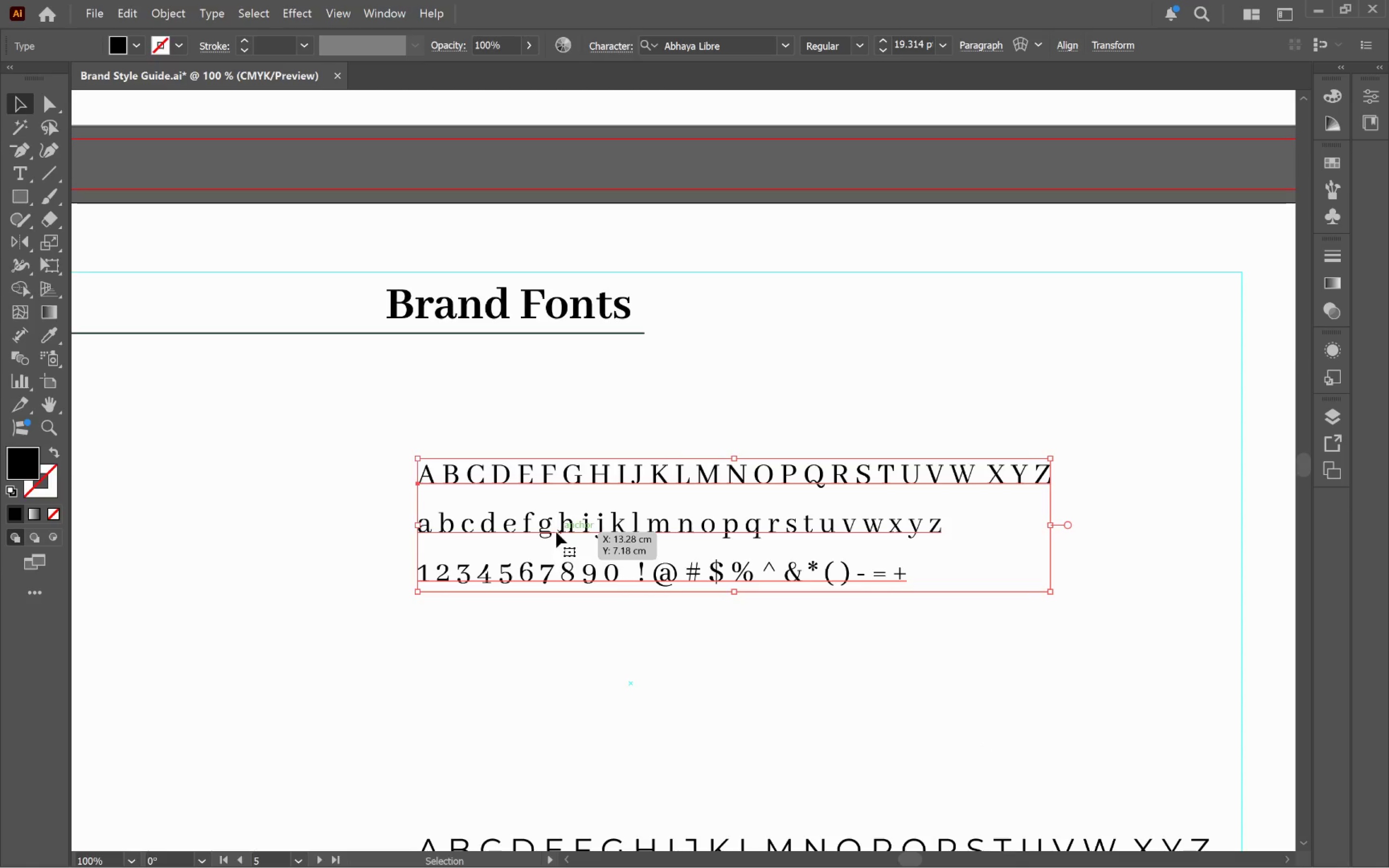 
hold_key(key=Space, duration=1.52)
 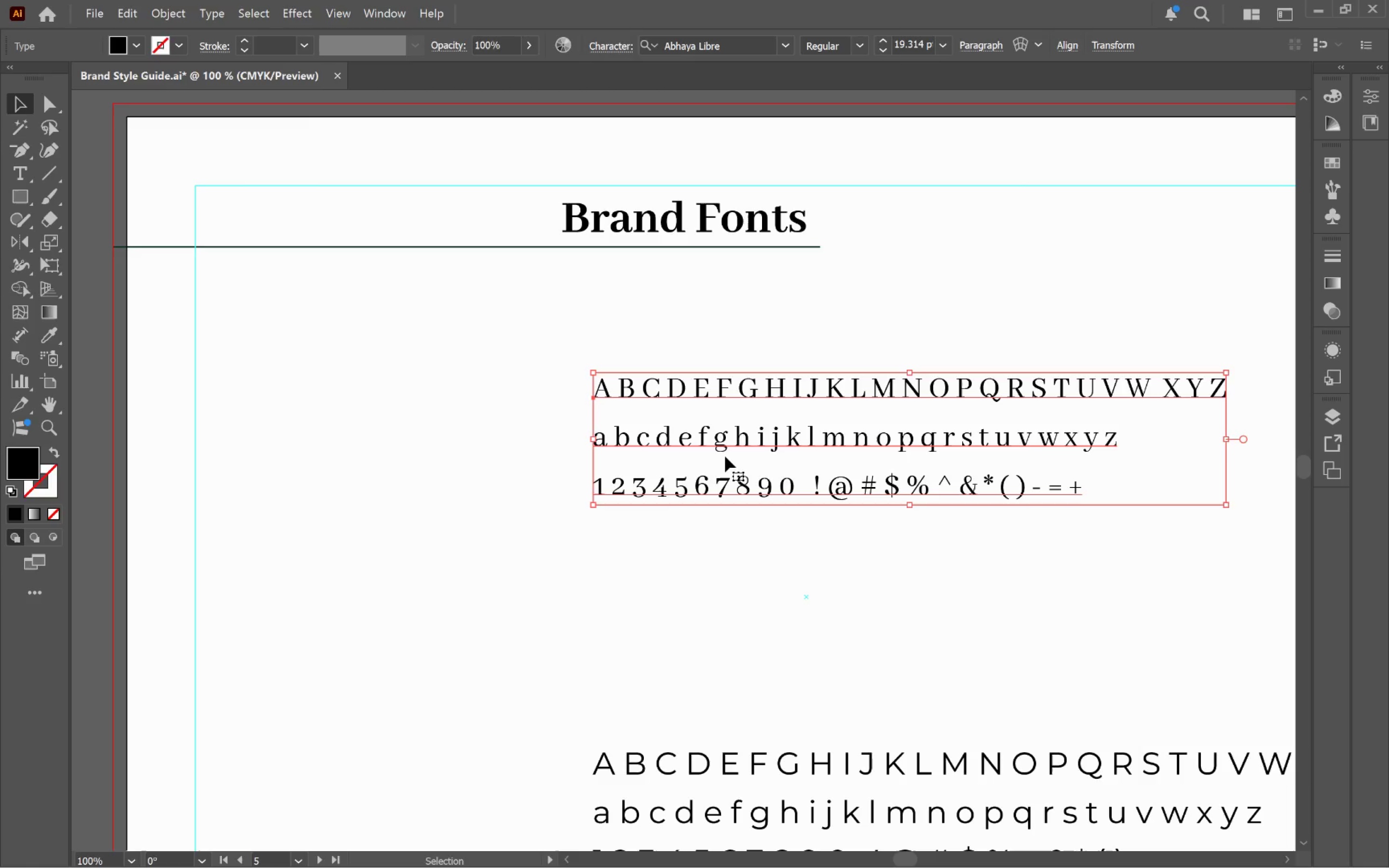 
left_click_drag(start_coordinate=[549, 542], to_coordinate=[725, 456])
 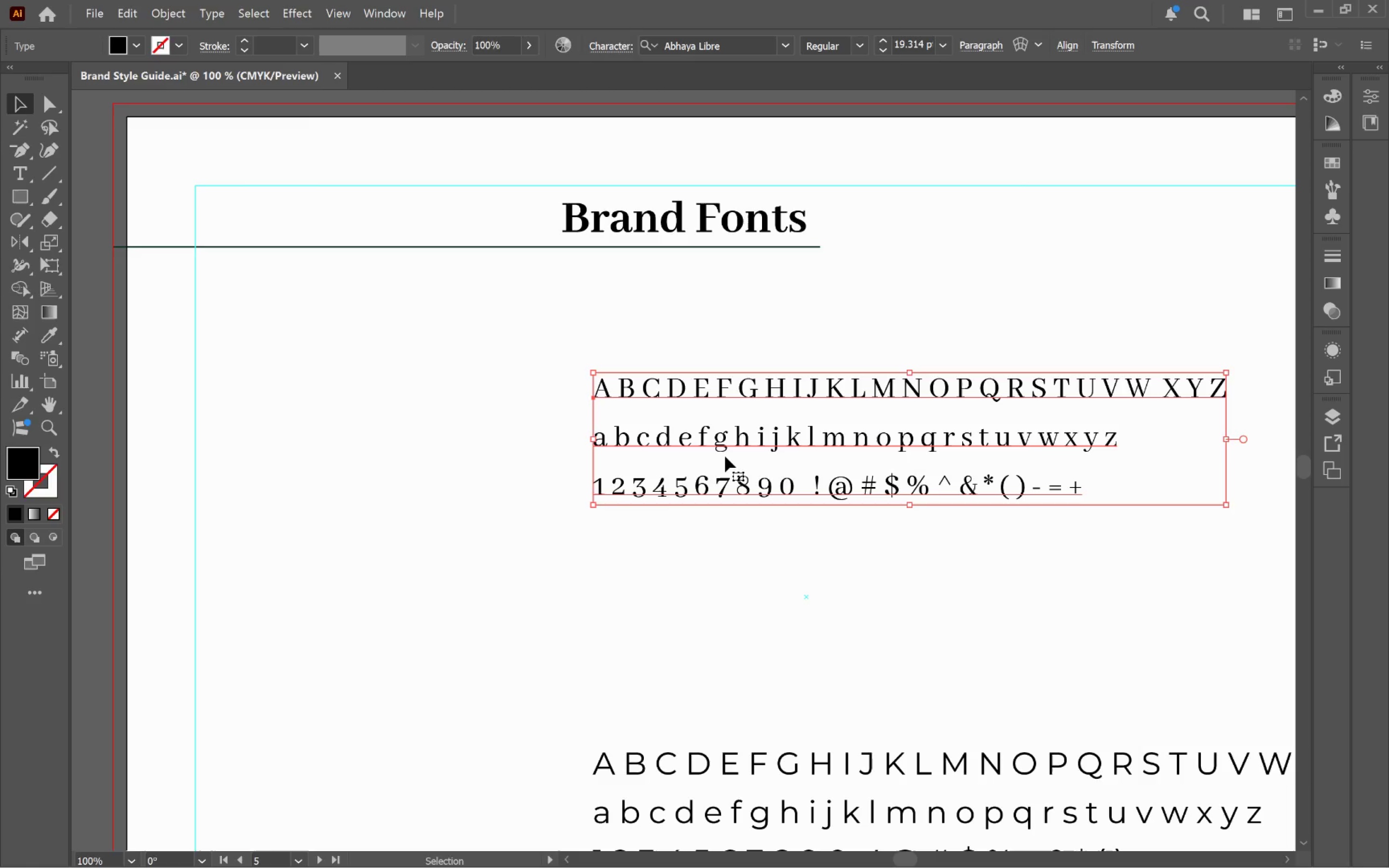 
hold_key(key=Space, duration=0.44)
 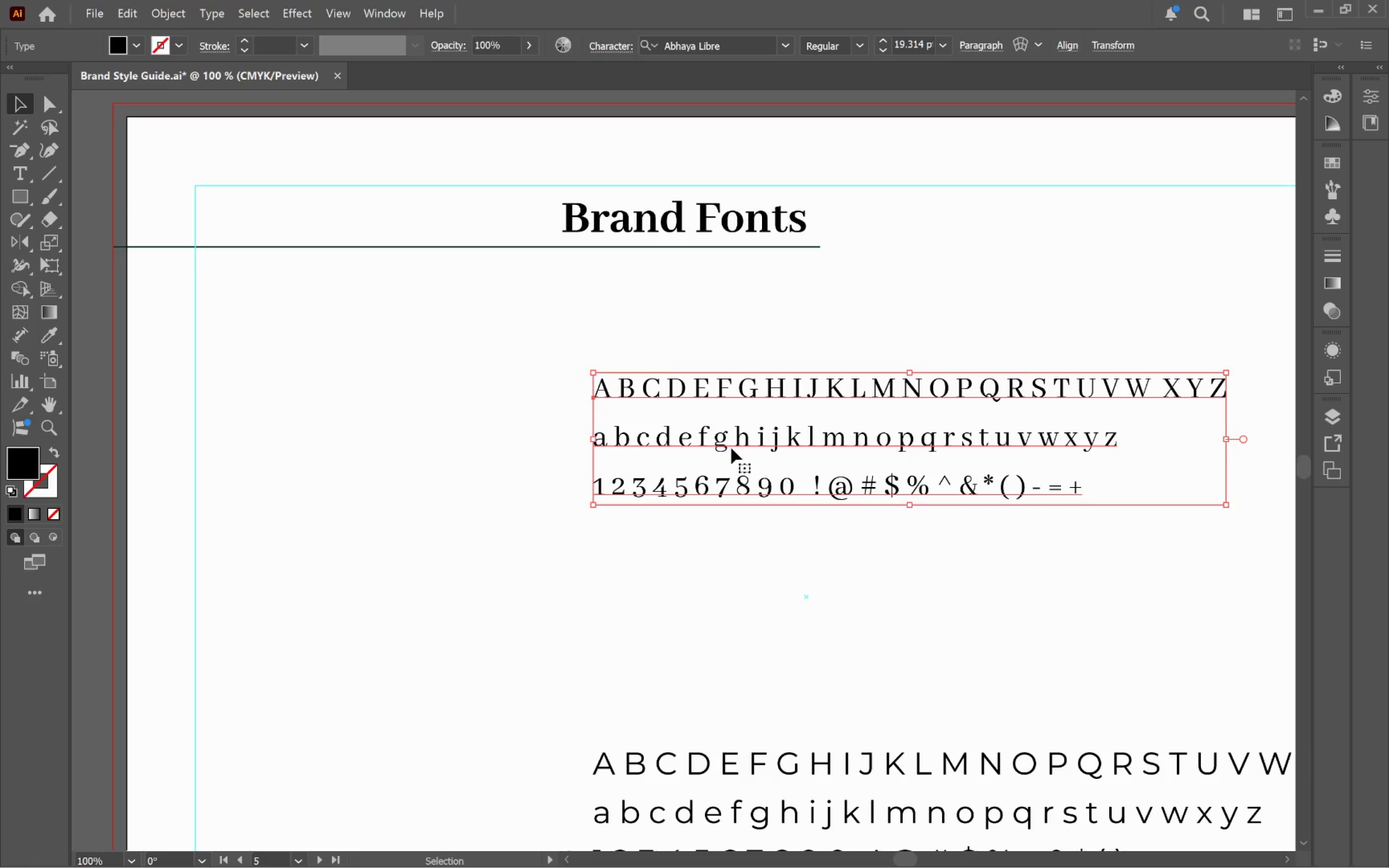 
wait(5.32)
 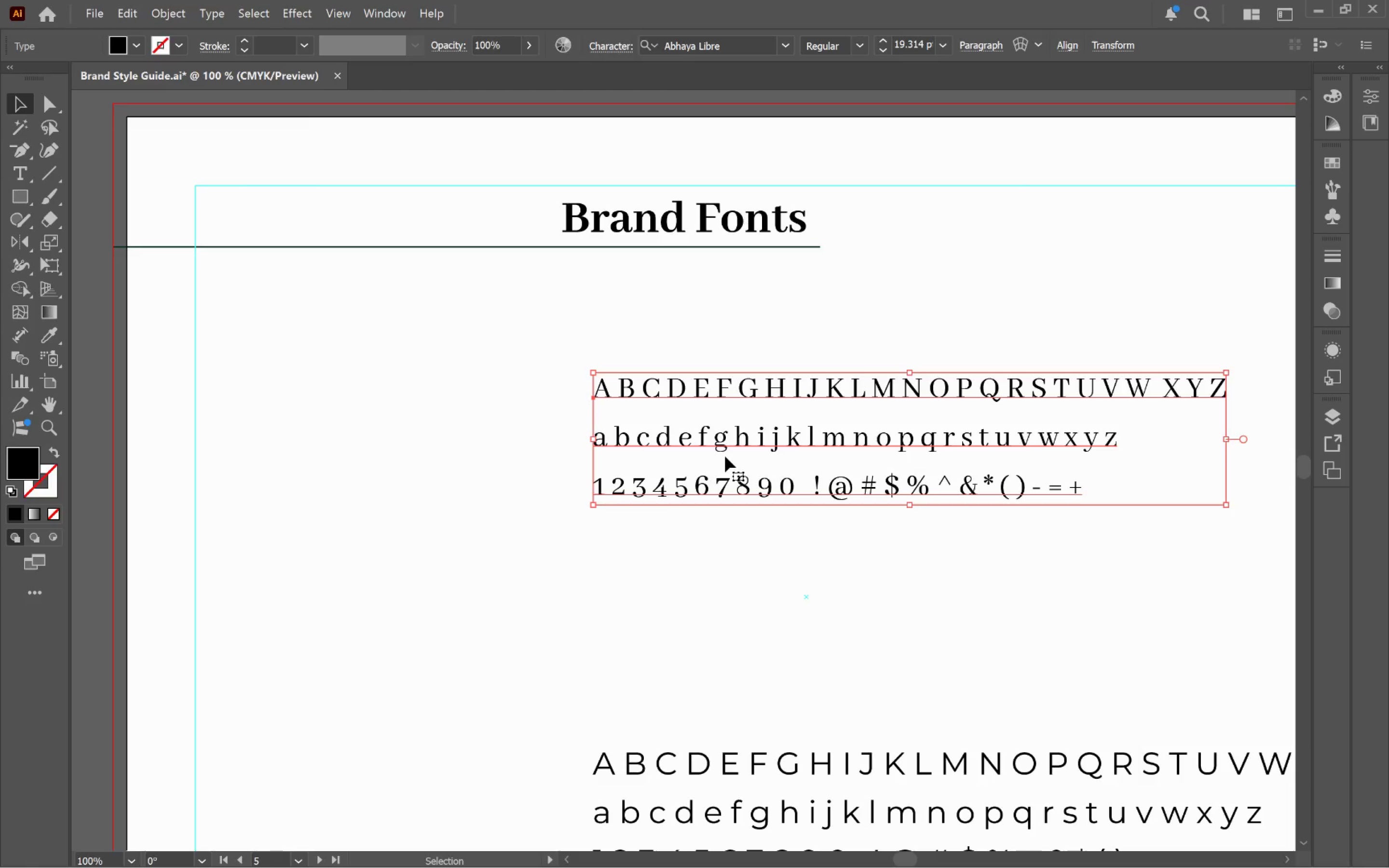 
left_click_drag(start_coordinate=[775, 445], to_coordinate=[776, 507])
 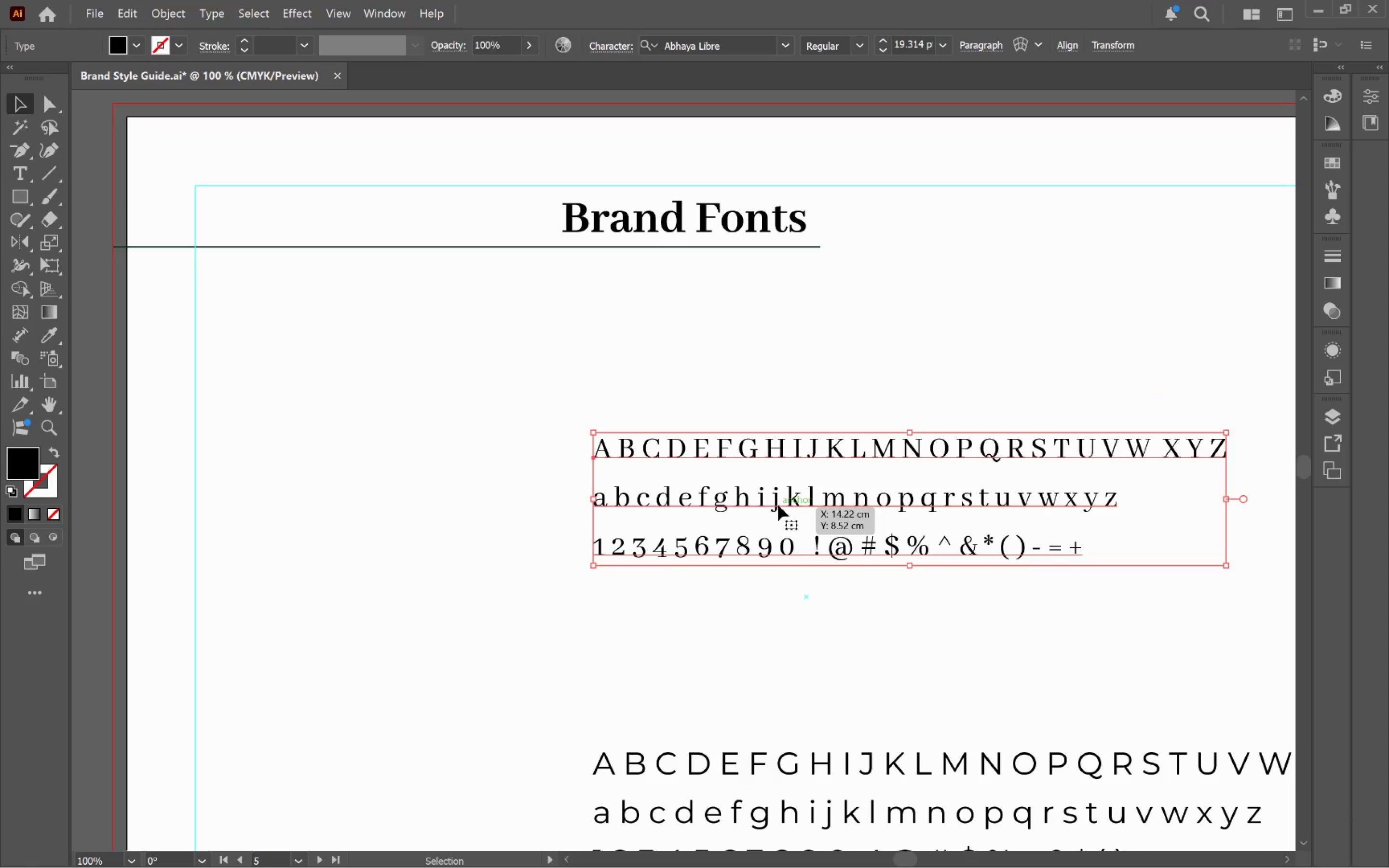 
hold_key(key=ShiftLeft, duration=1.03)
 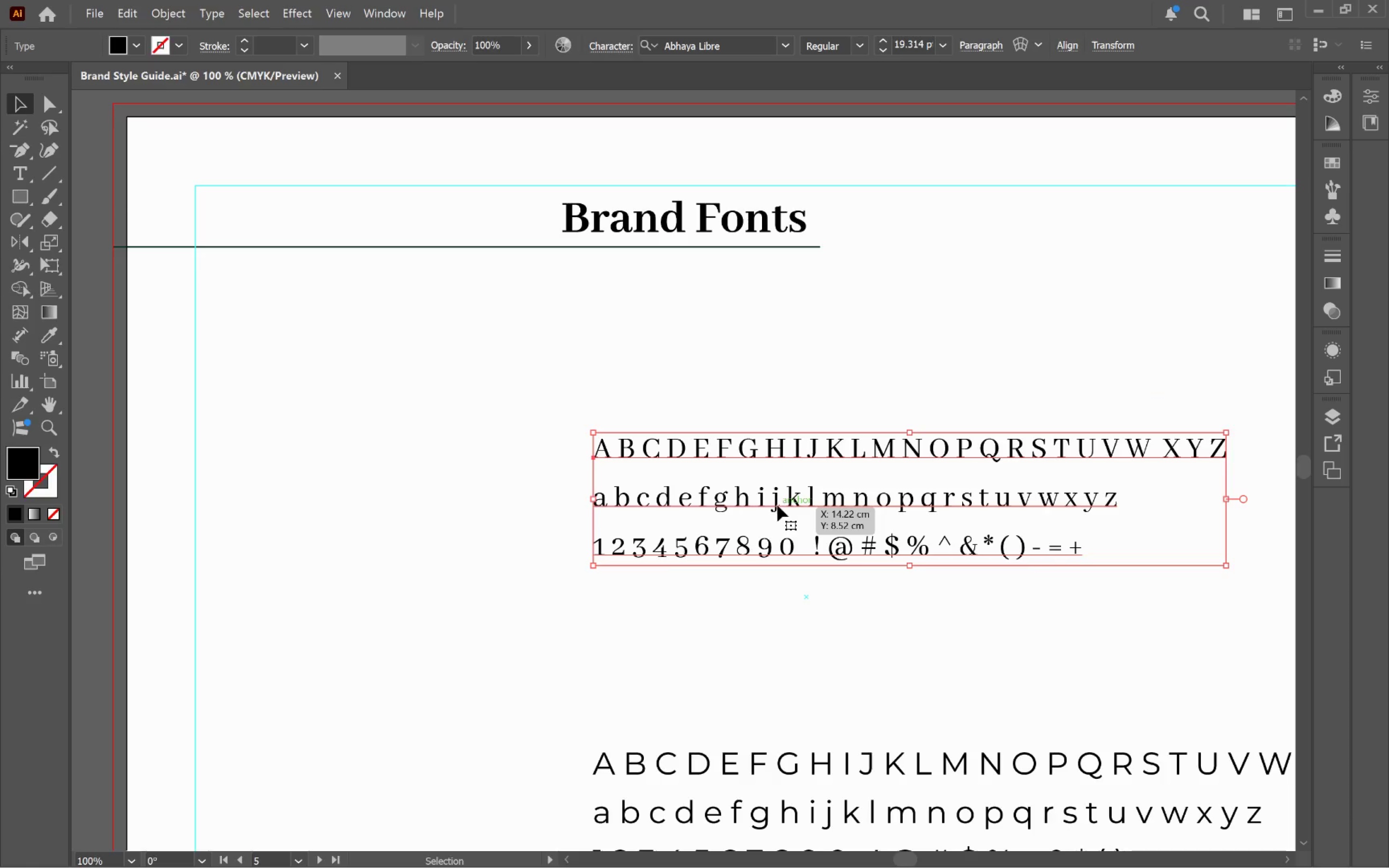 
hold_key(key=AltLeft, duration=0.55)
 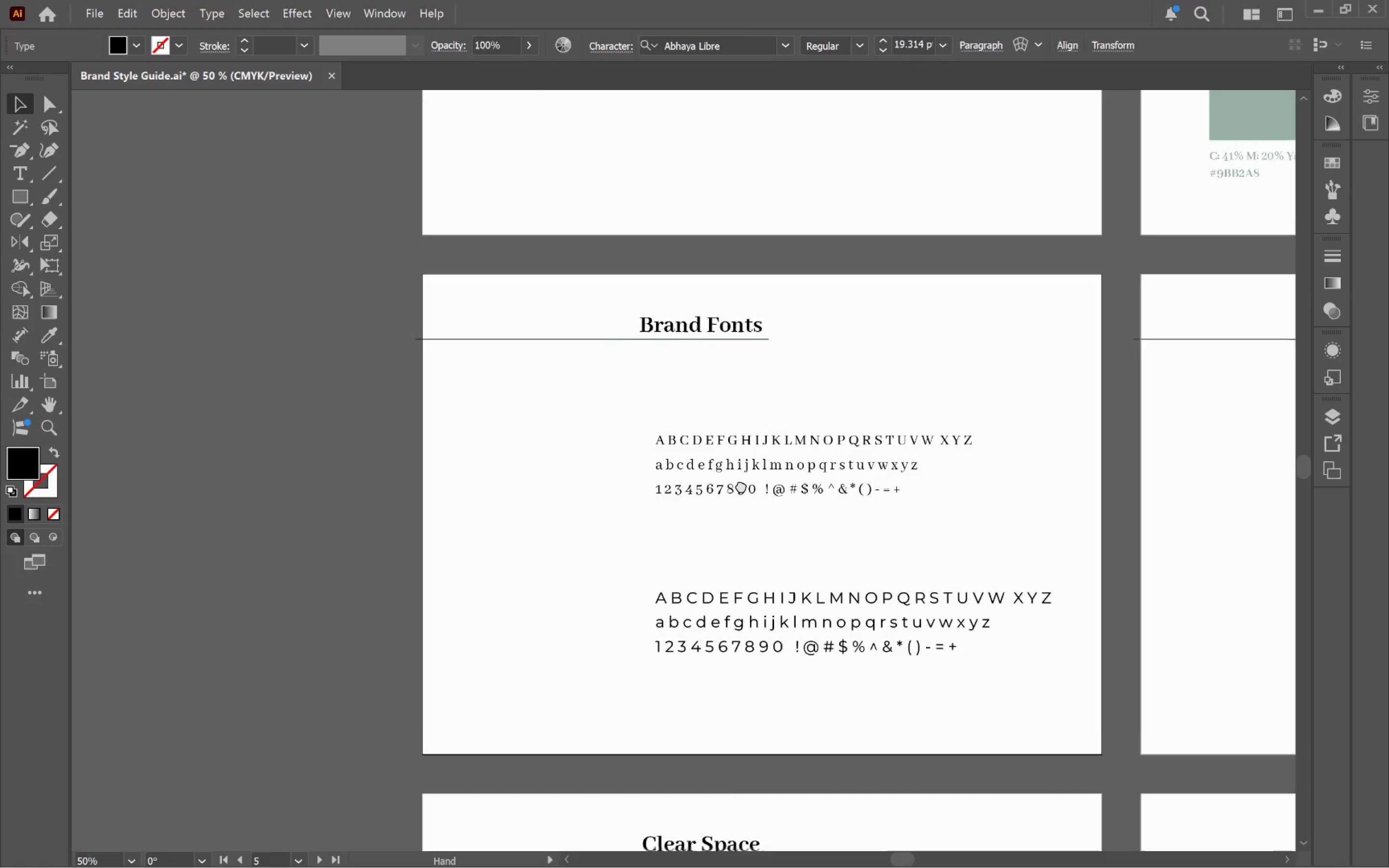 
hold_key(key=Space, duration=0.92)
 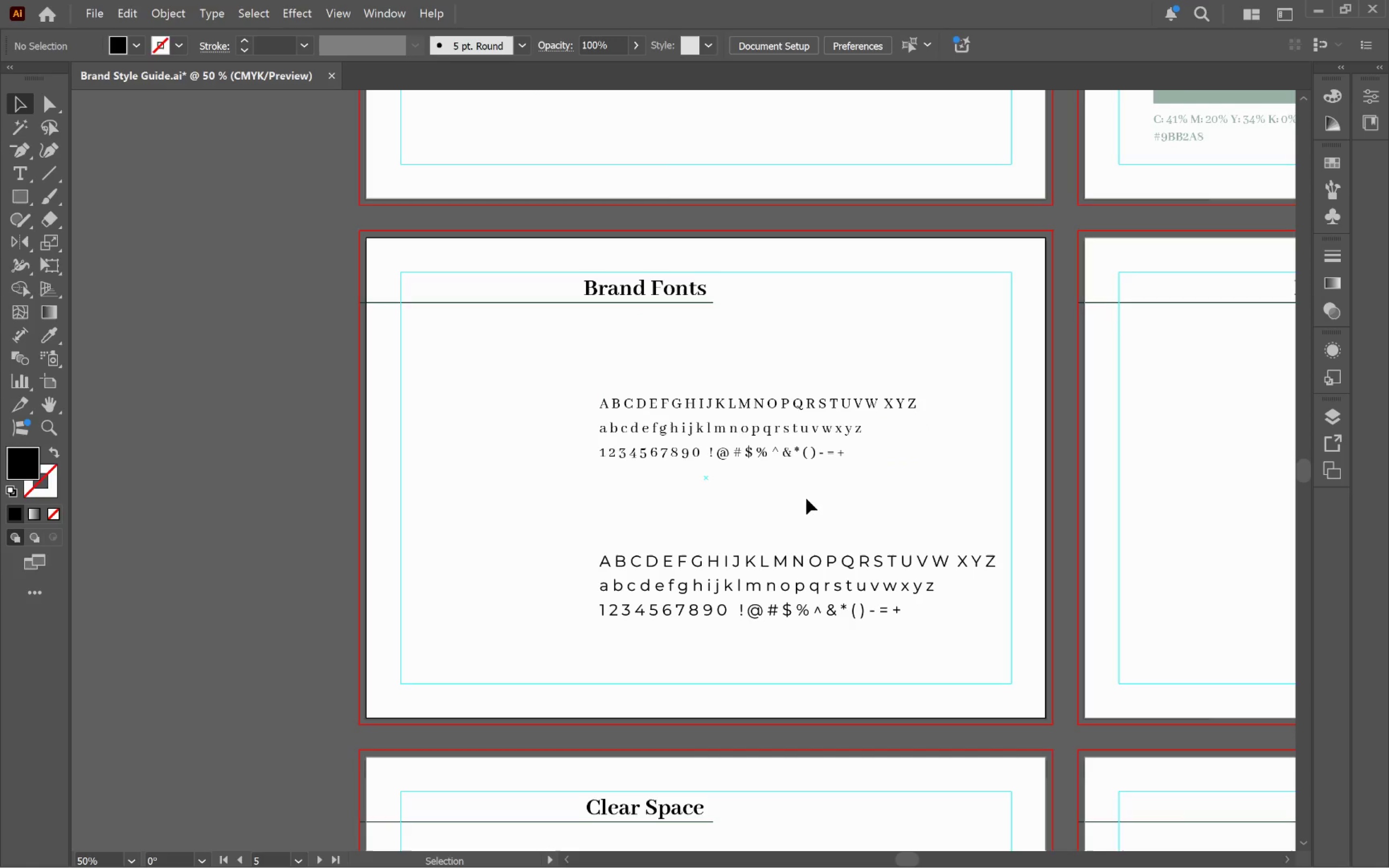 
scroll: coordinate [779, 504], scroll_direction: down, amount: 2.0
 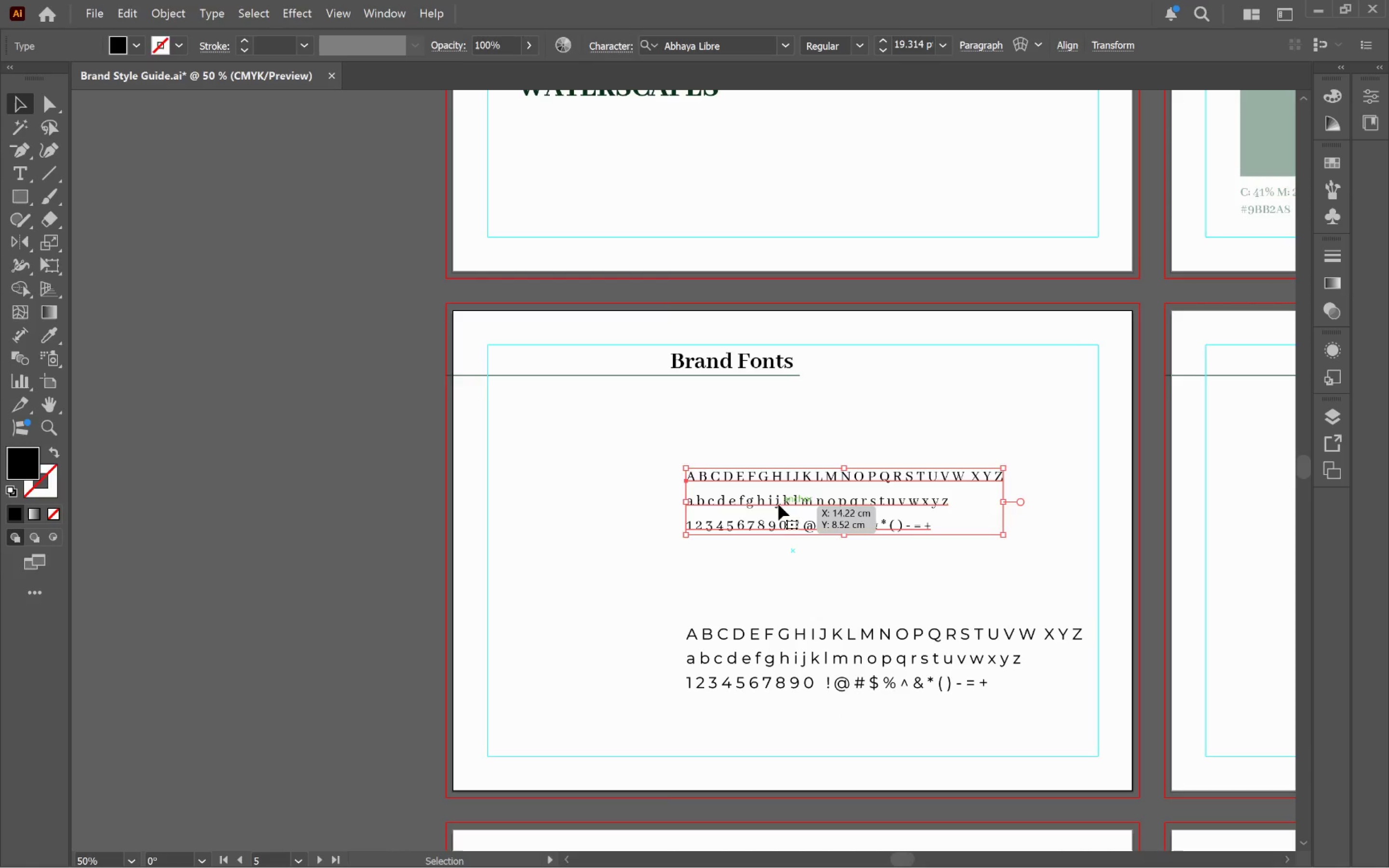 
left_click_drag(start_coordinate=[784, 526], to_coordinate=[698, 453])
 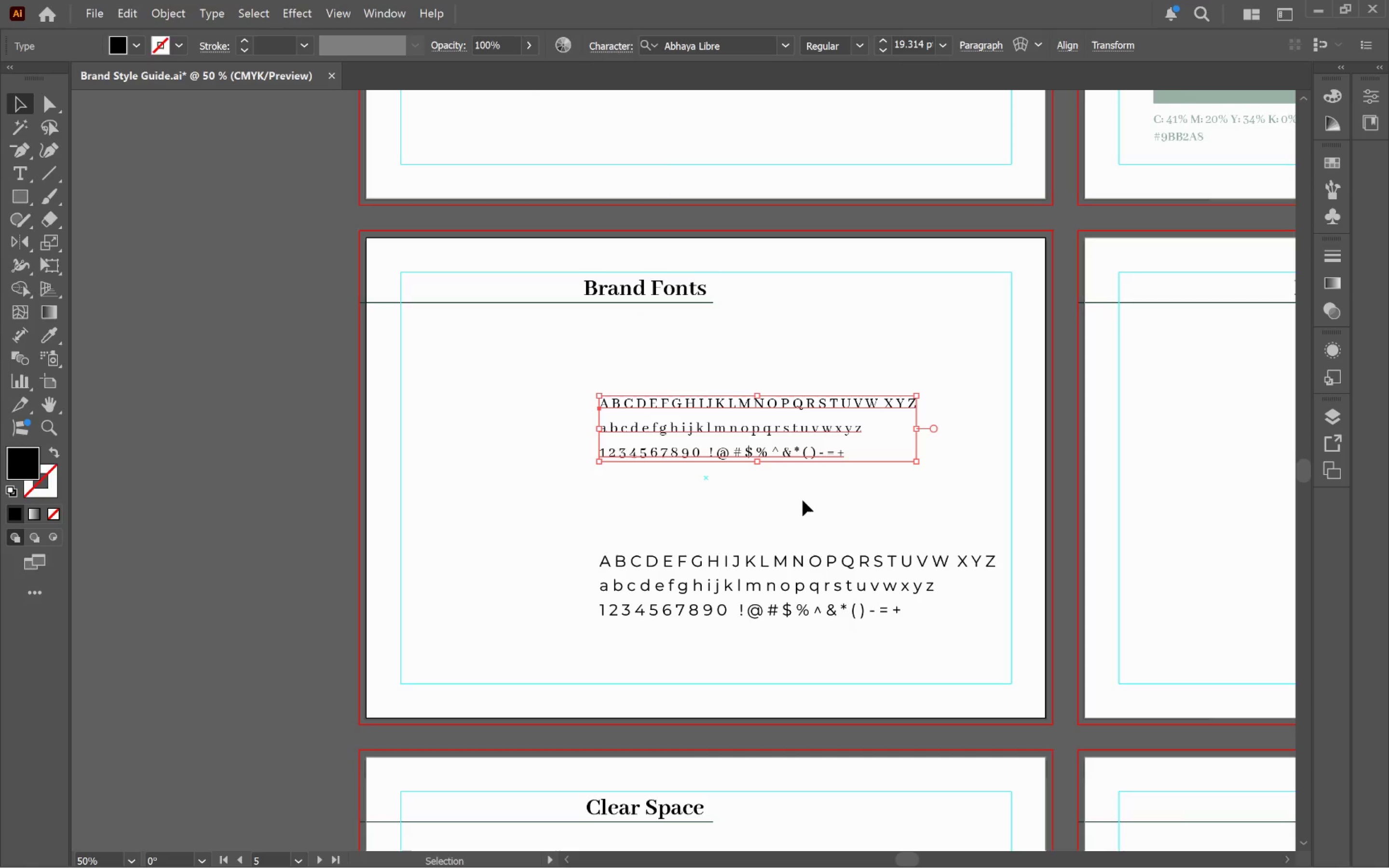 
left_click([803, 500])
 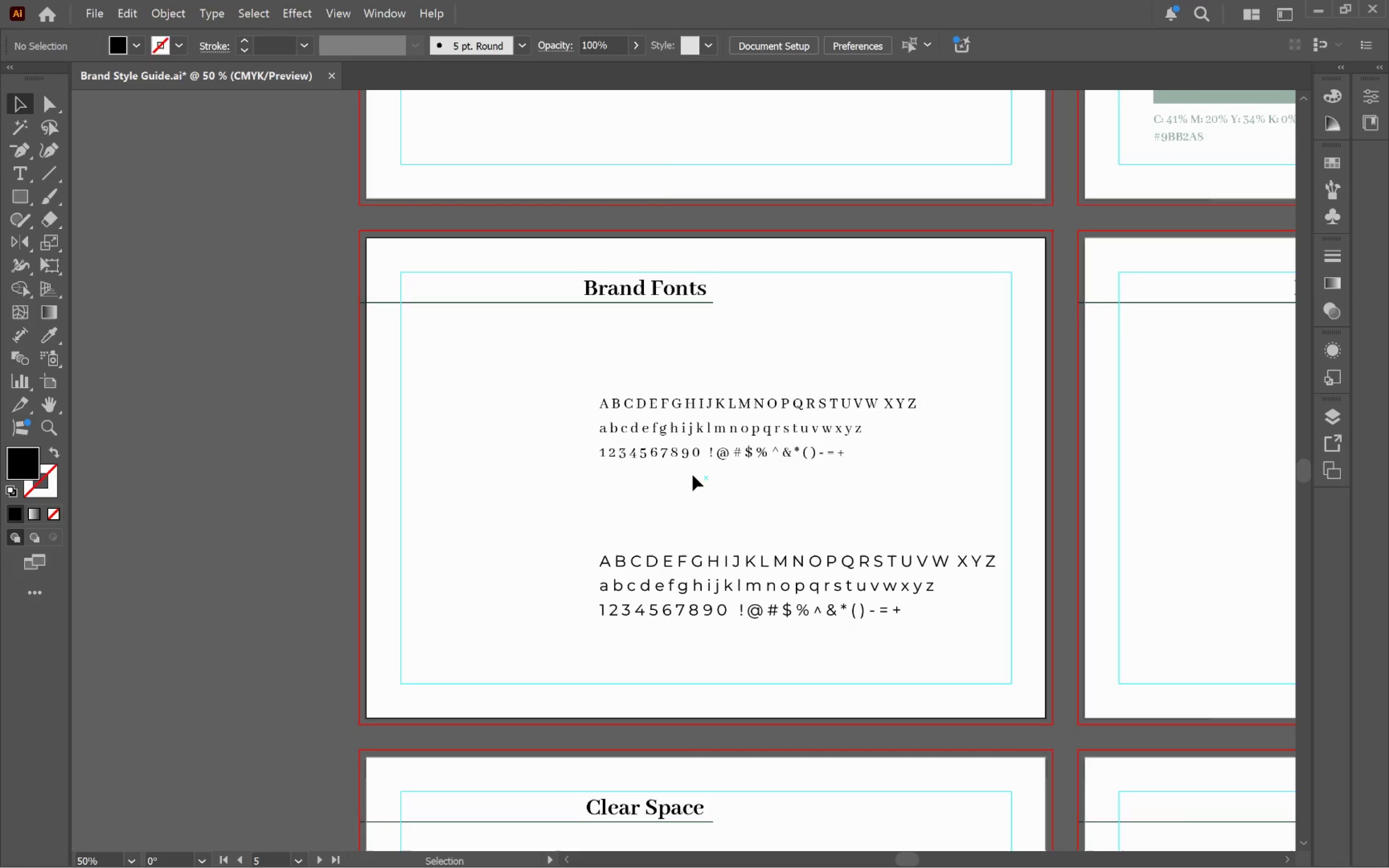 
hold_key(key=Space, duration=1.28)
 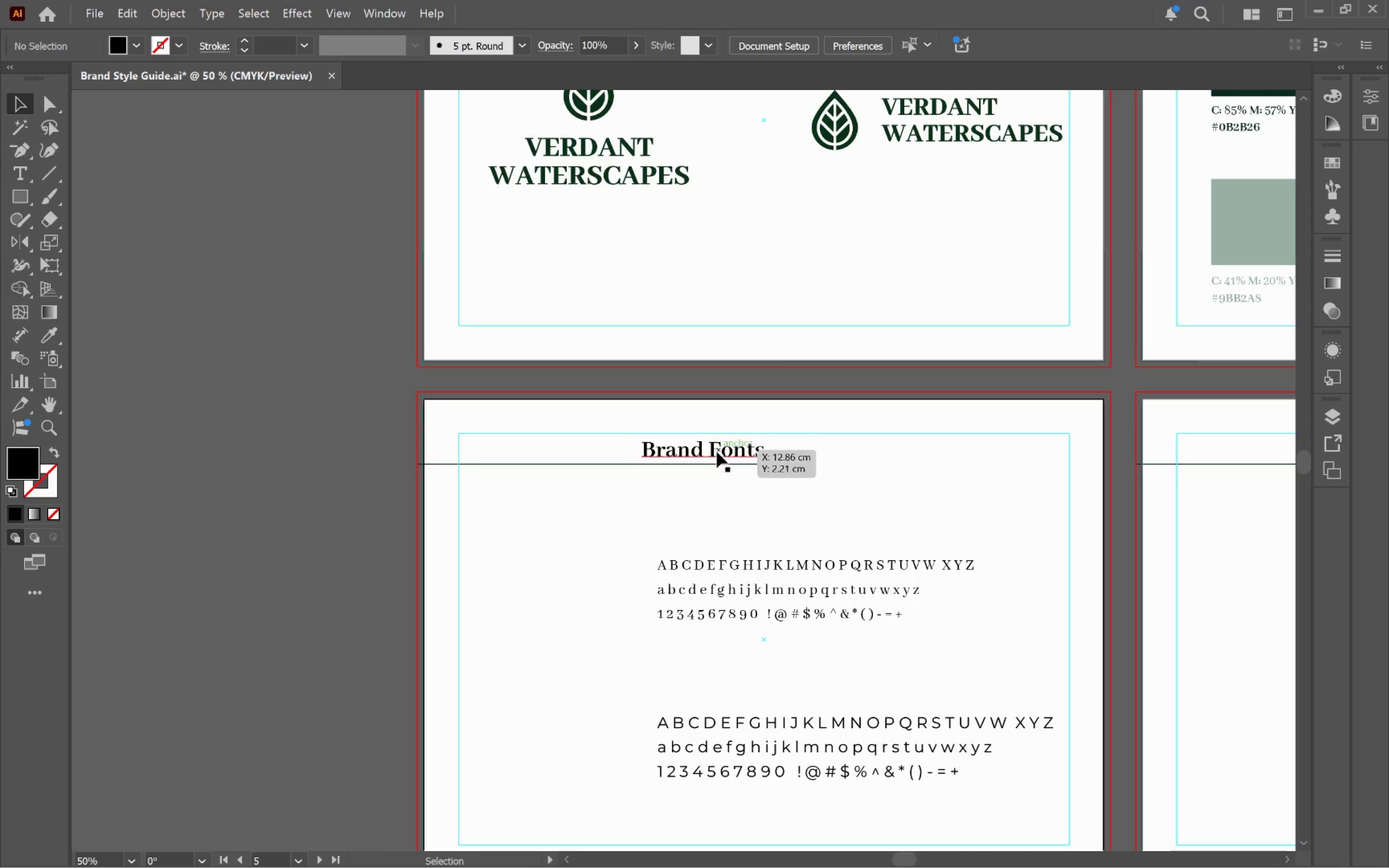 
left_click_drag(start_coordinate=[670, 487], to_coordinate=[728, 648])
 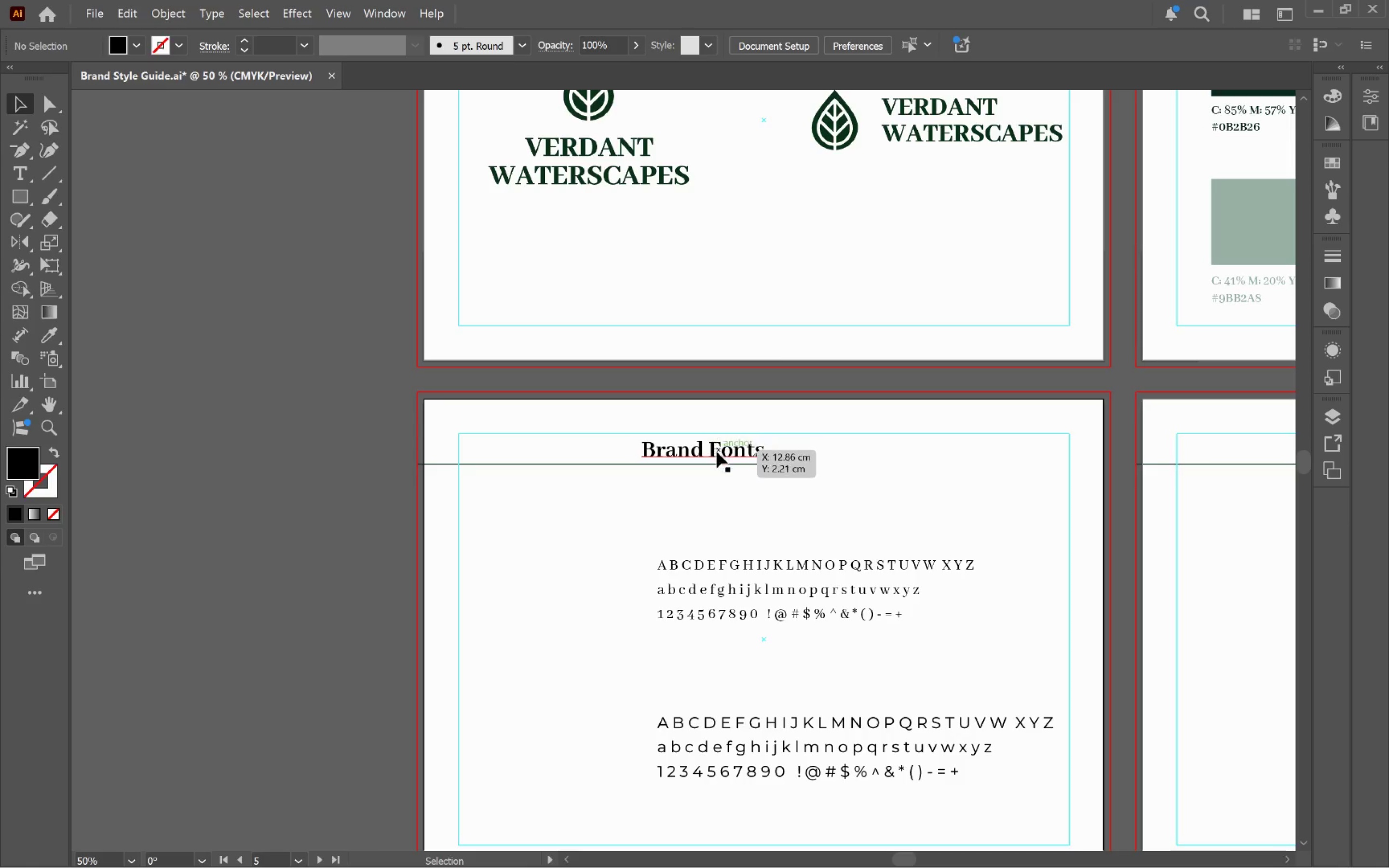 
hold_key(key=AltLeft, duration=1.54)
left_click_drag(start_coordinate=[717, 452], to_coordinate=[547, 574])
 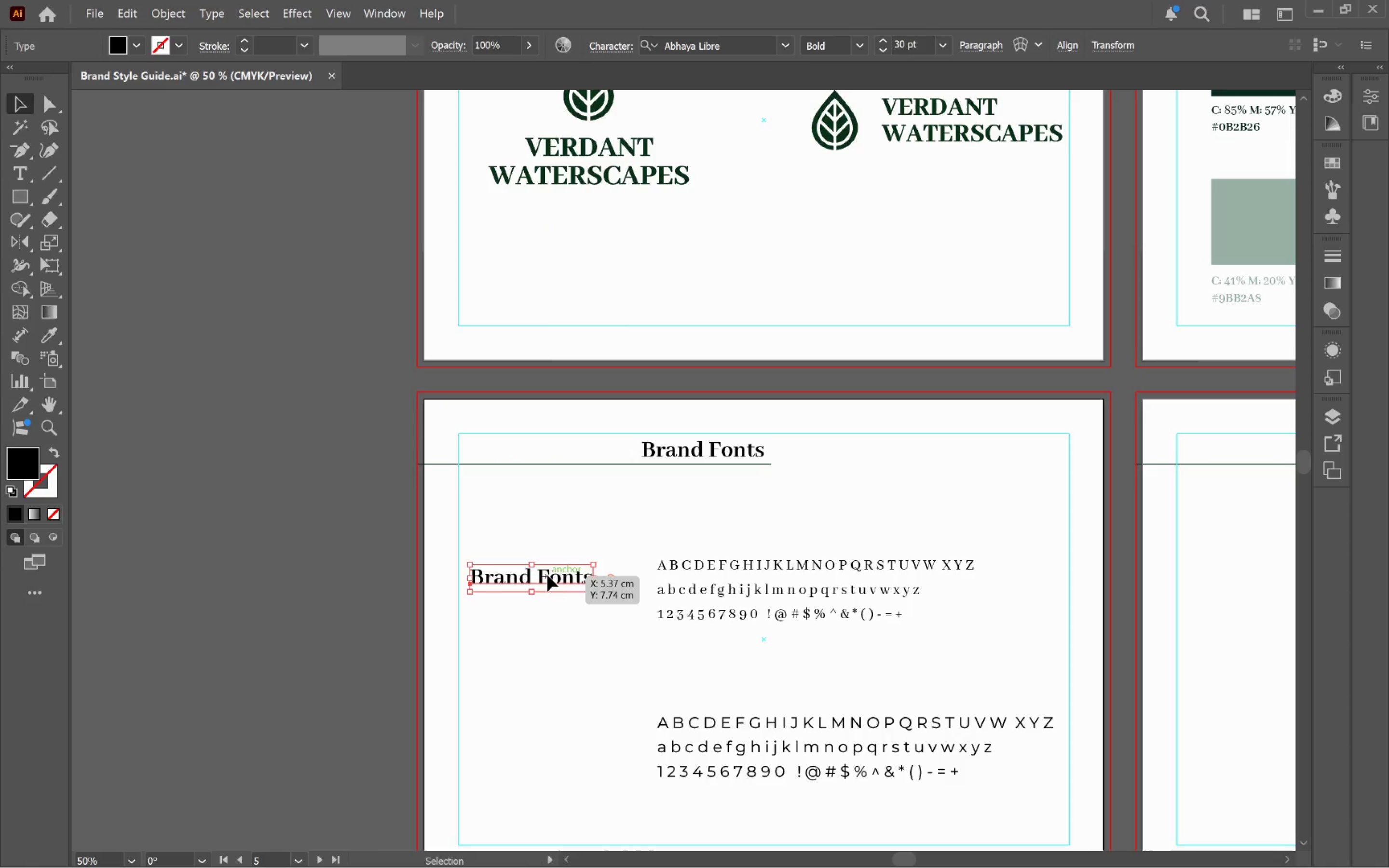 
double_click([547, 575])
 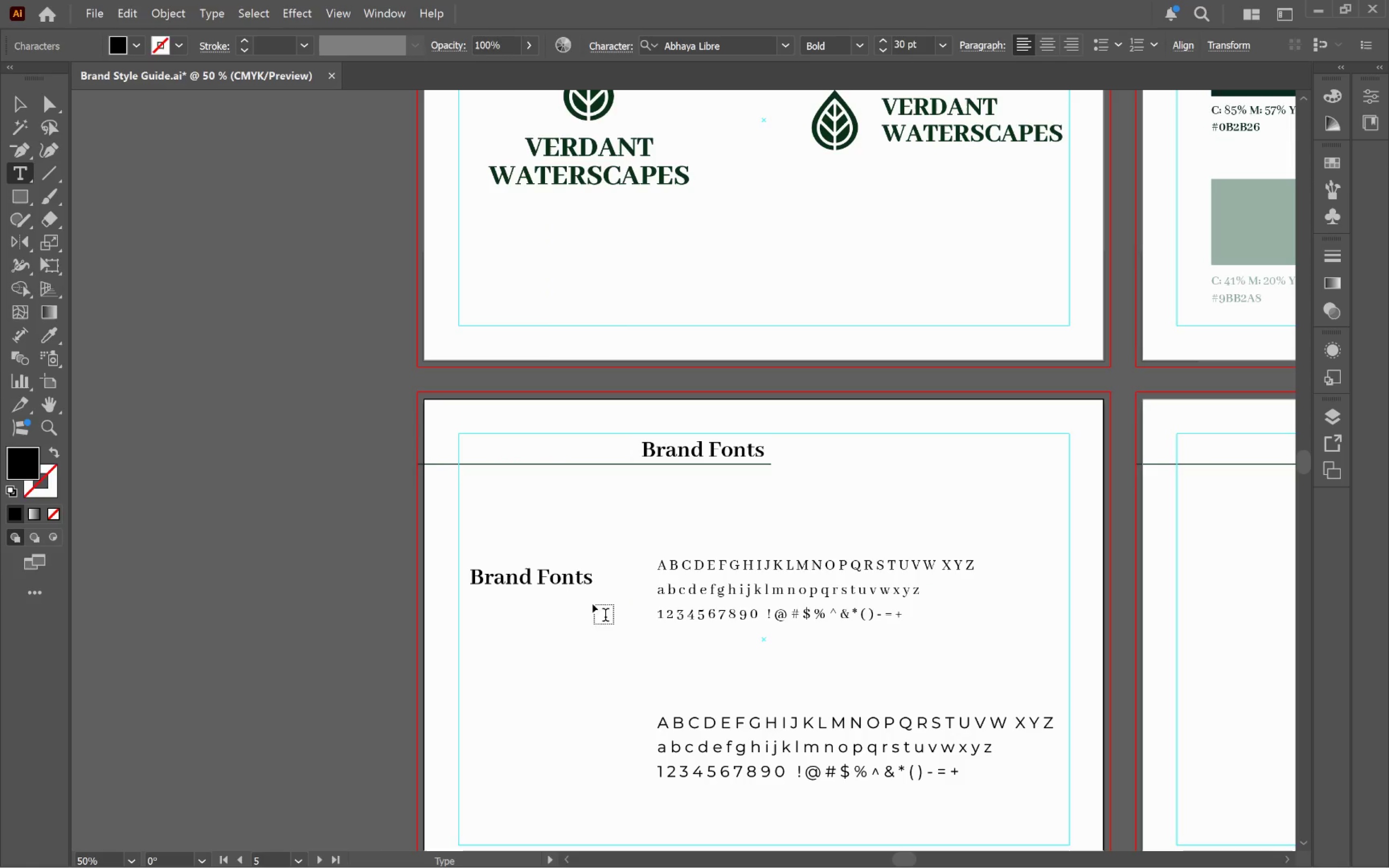 
key(Control+A)
 